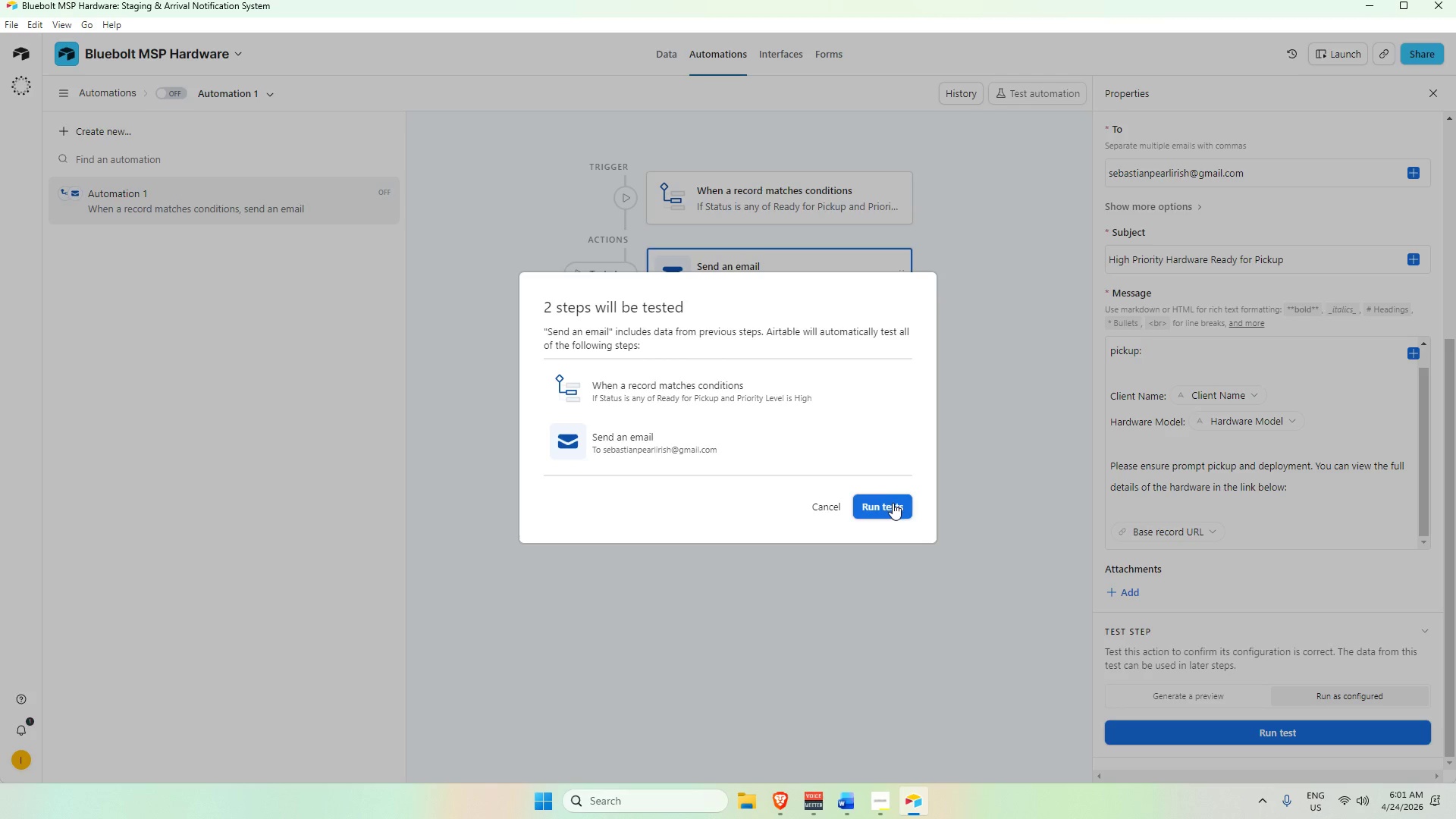 
left_click([892, 504])
 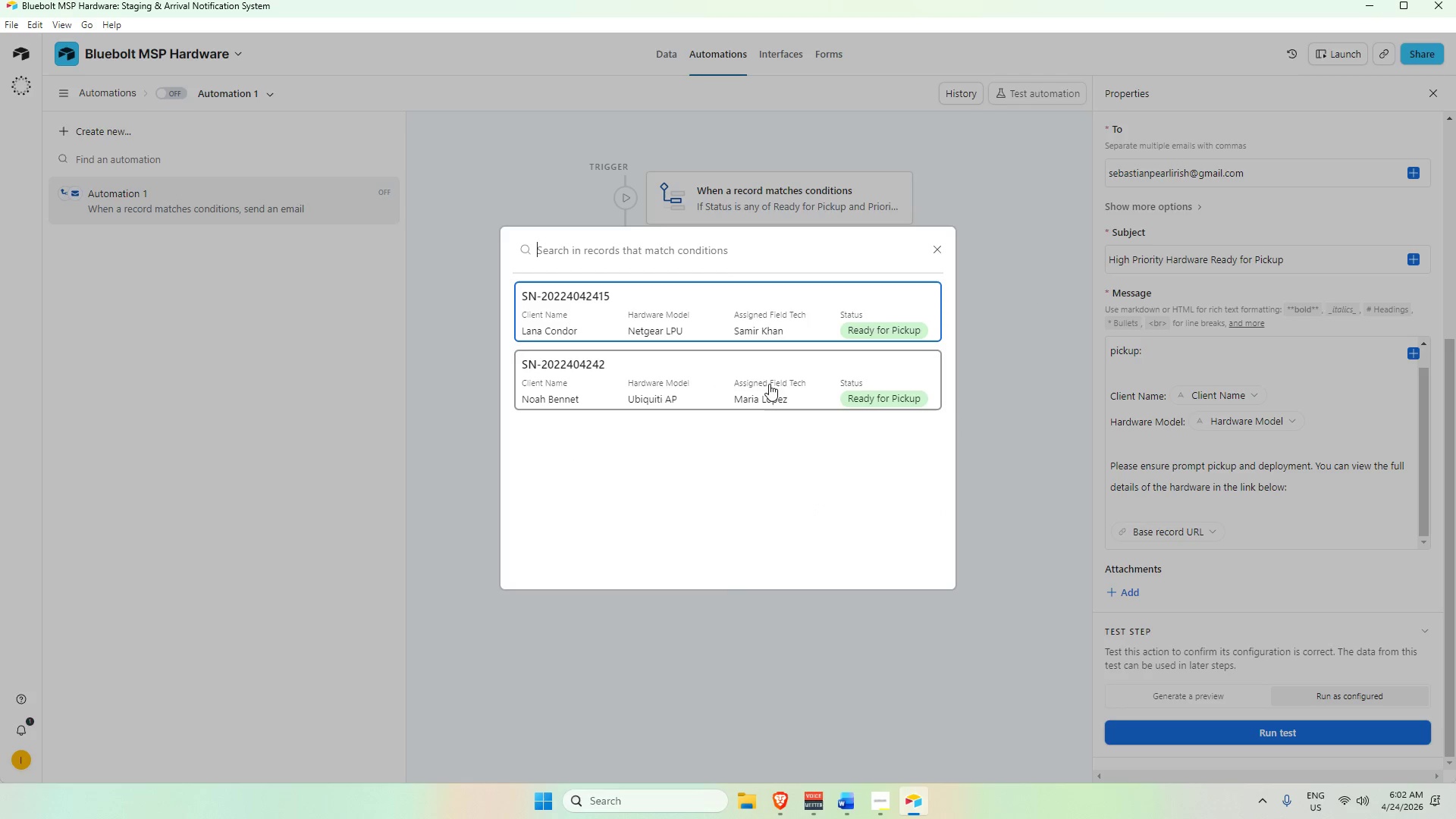 
left_click([760, 312])
 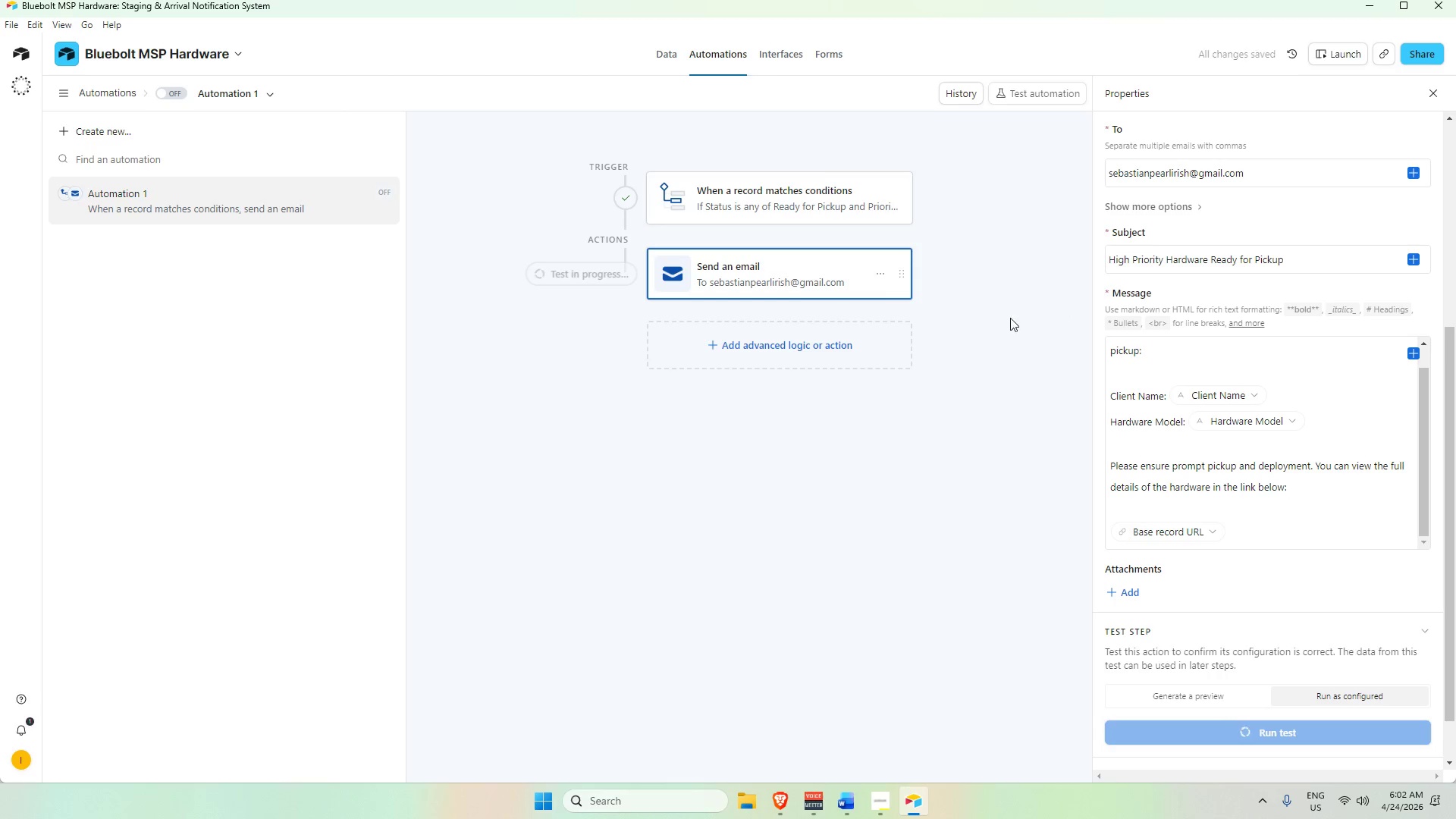 
mouse_move([667, 77])
 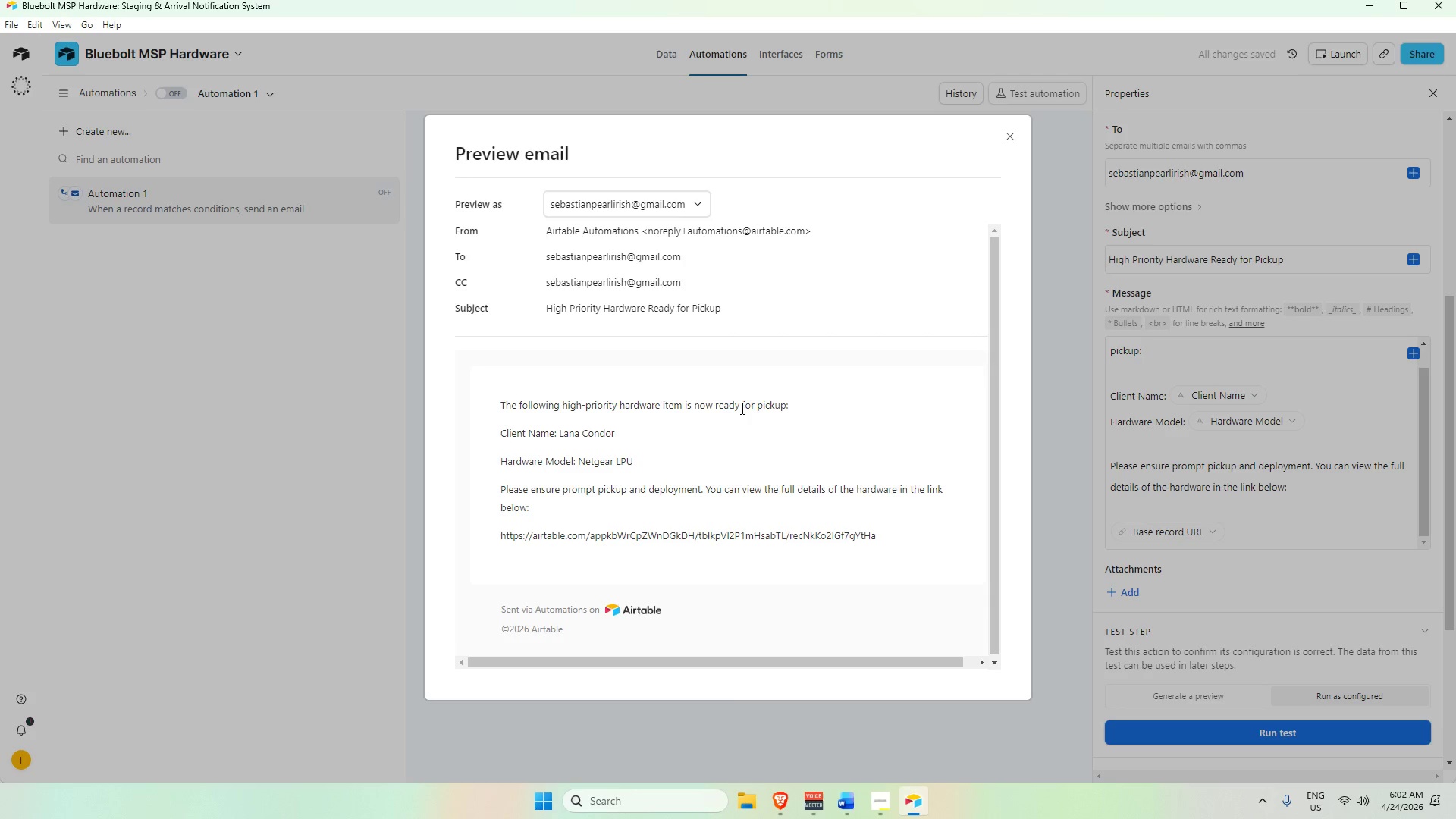 
scroll: coordinate [715, 452], scroll_direction: down, amount: 3.0
 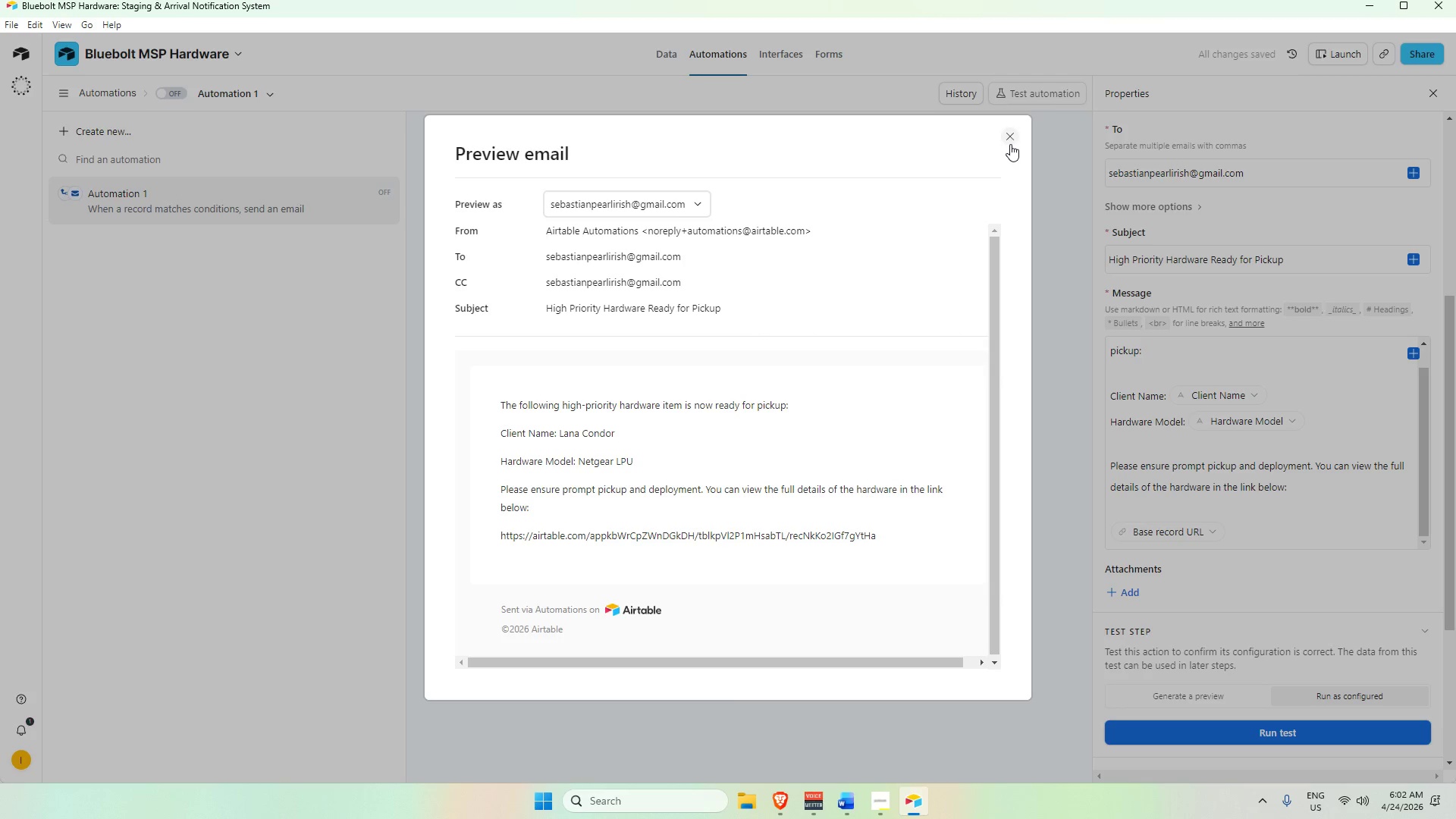 
left_click([1010, 144])
 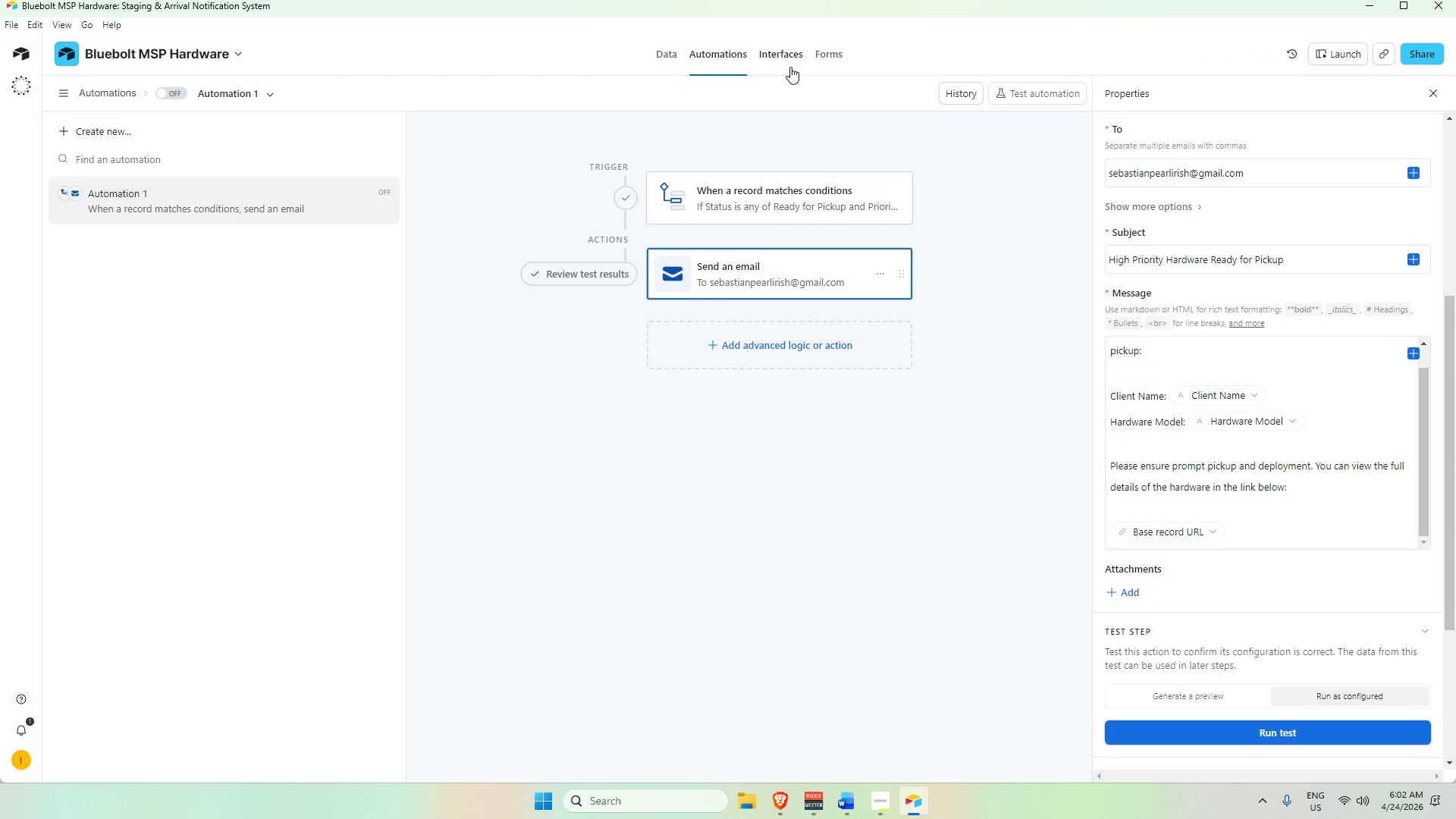 
left_click([785, 62])
 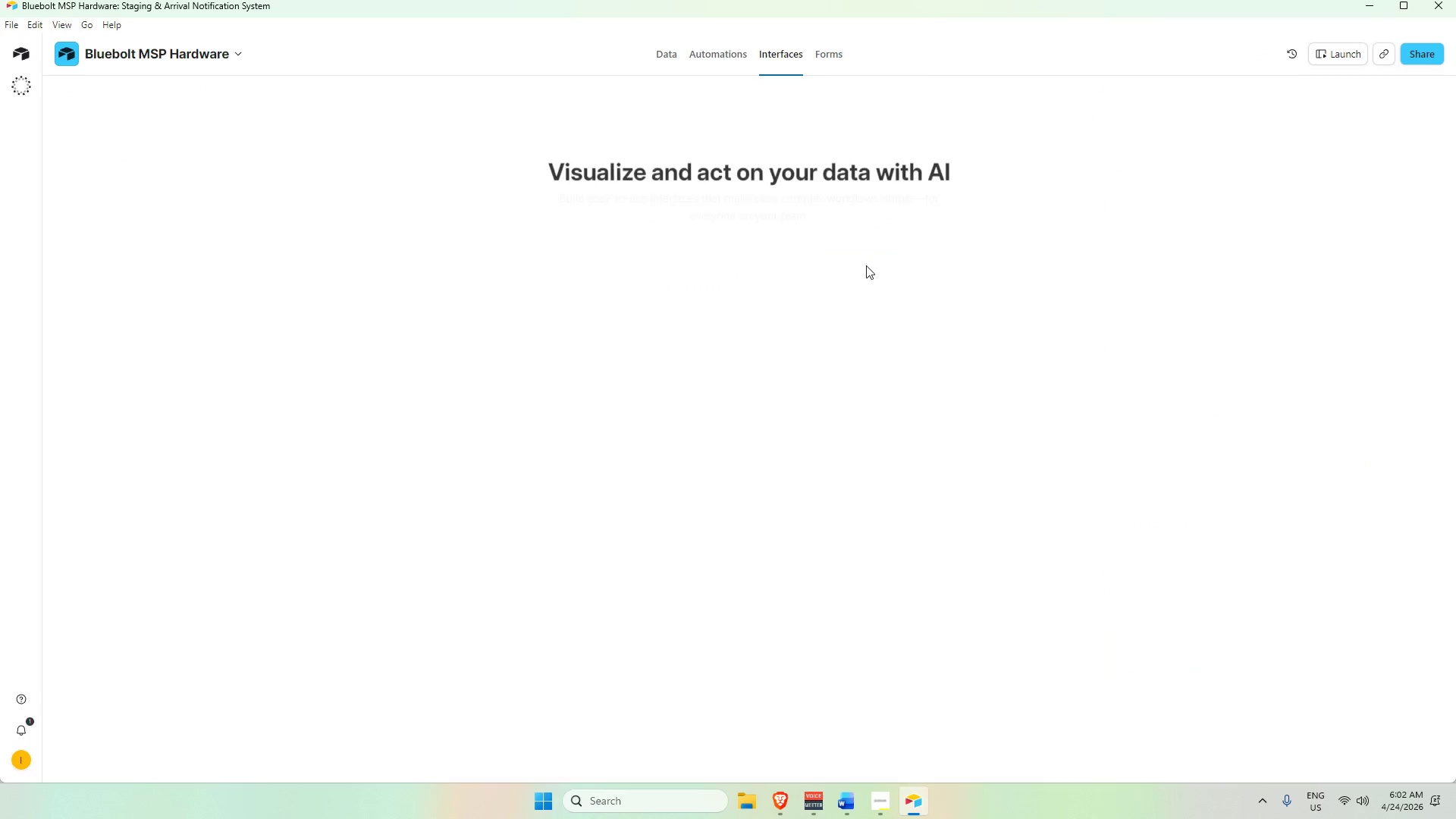 
mouse_move([886, 300])
 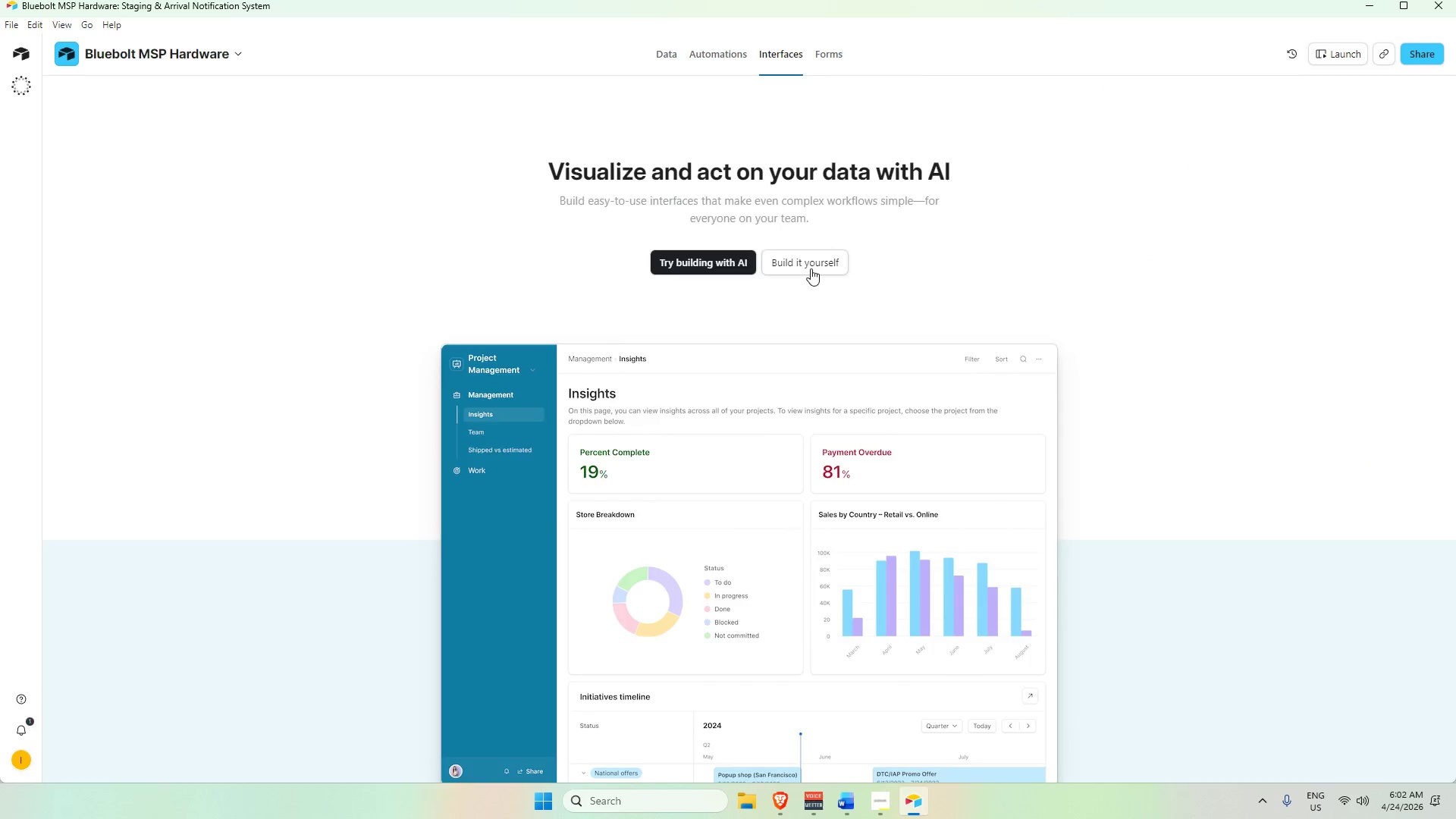 
left_click([811, 268])
 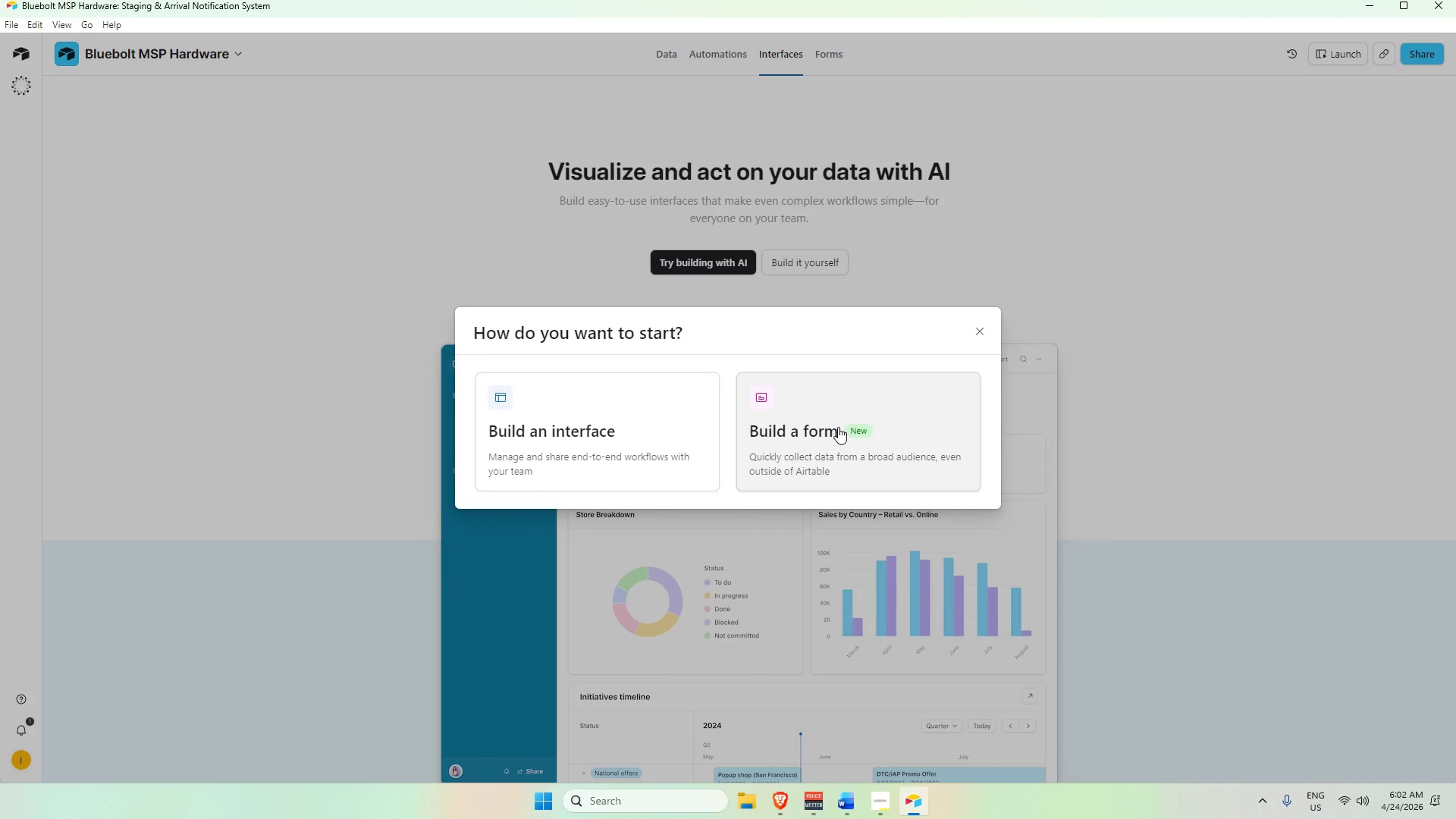 
left_click([620, 435])
 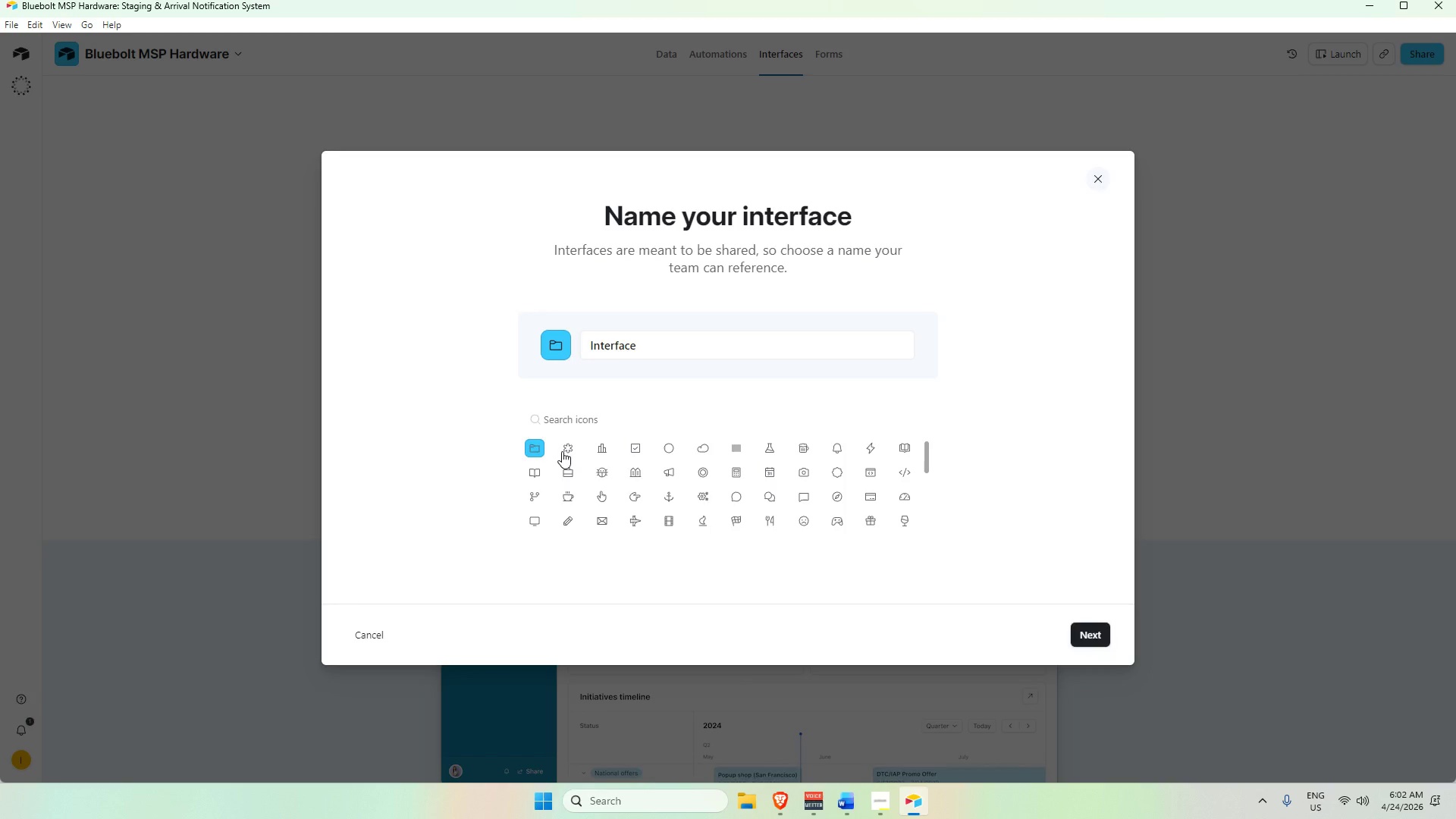 
scroll: coordinate [702, 474], scroll_direction: up, amount: 1.0
 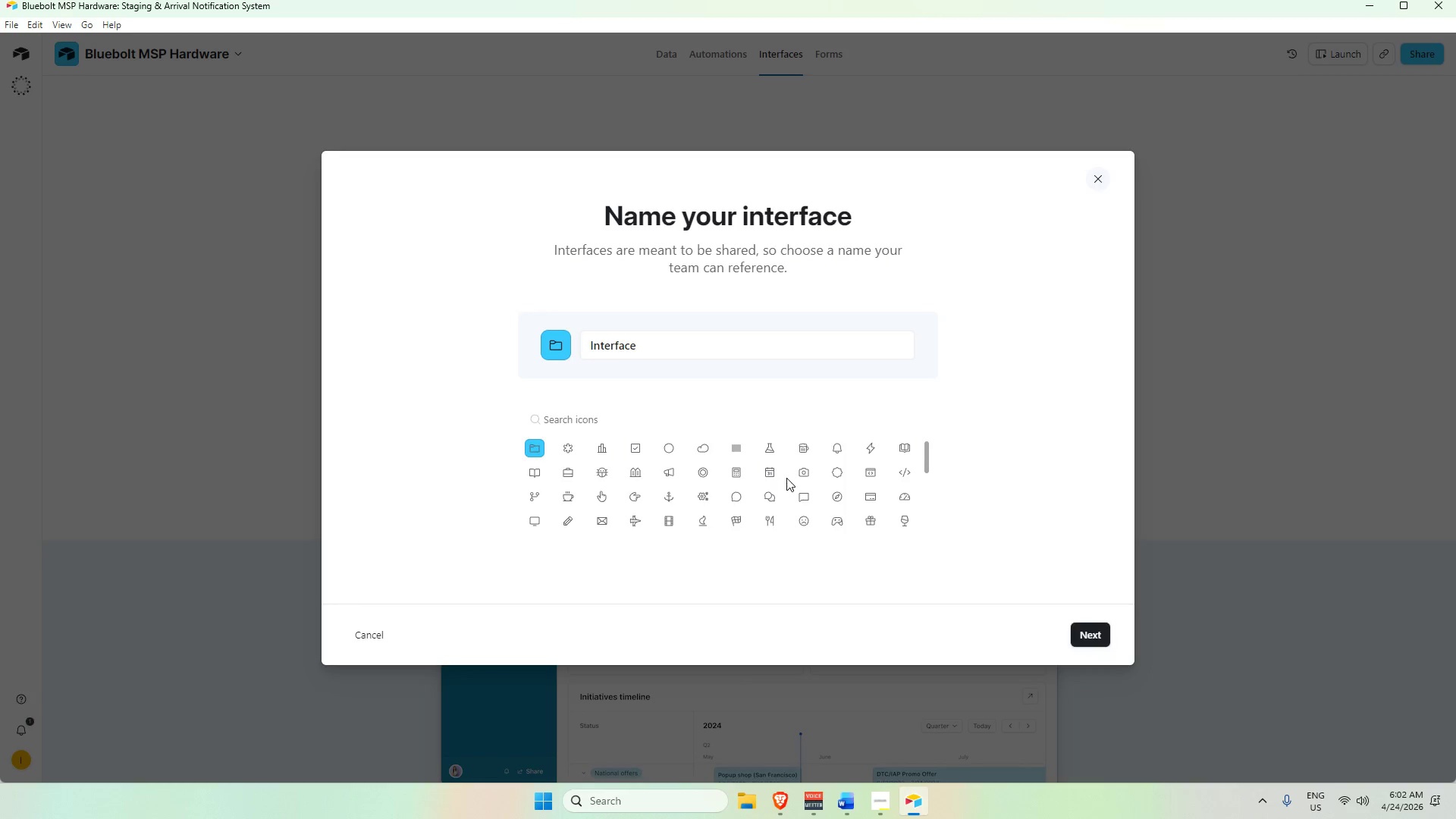 
scroll: coordinate [715, 497], scroll_direction: down, amount: 1.0
 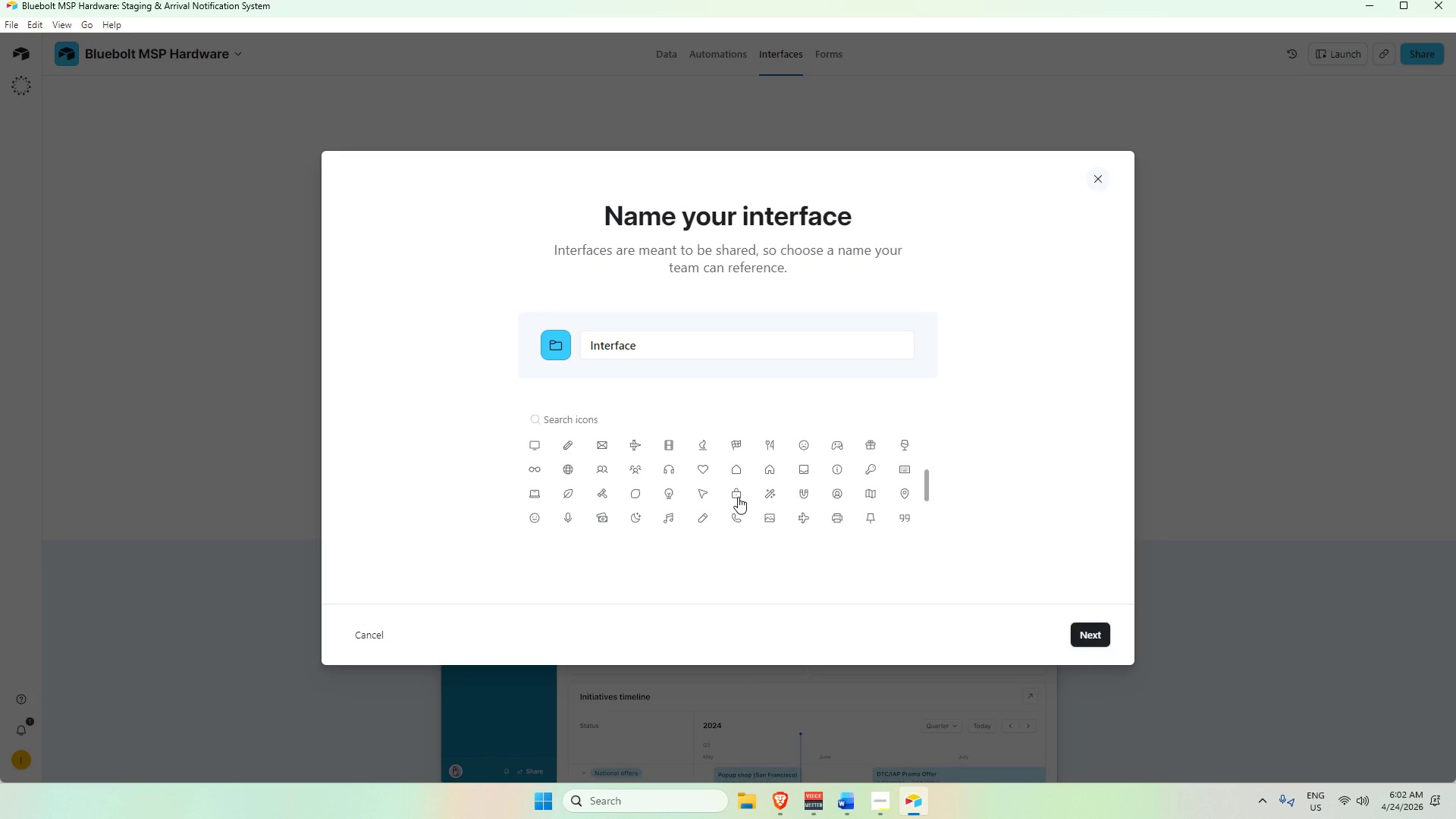 
wait(10.95)
 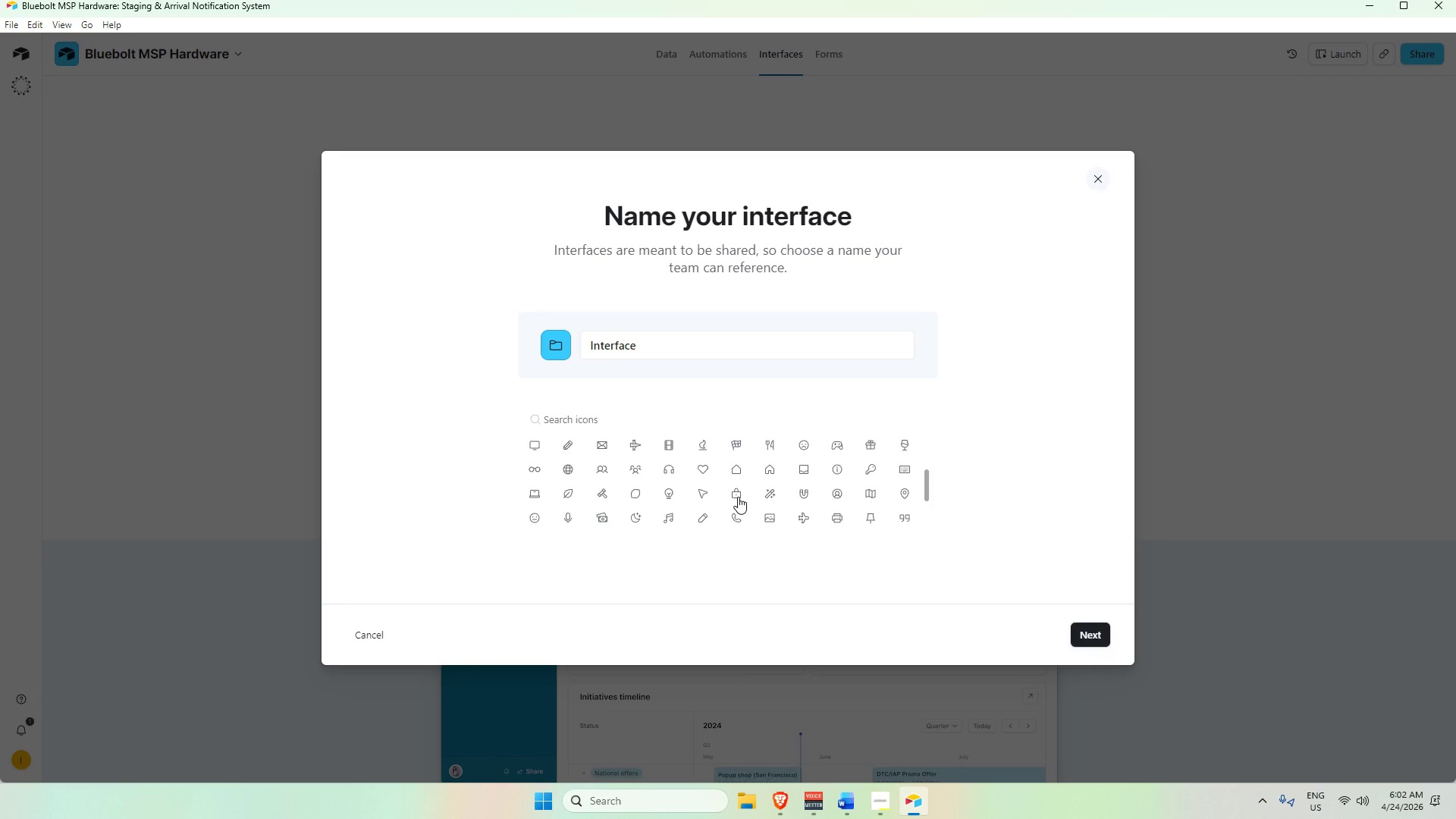 
left_click([736, 493])
 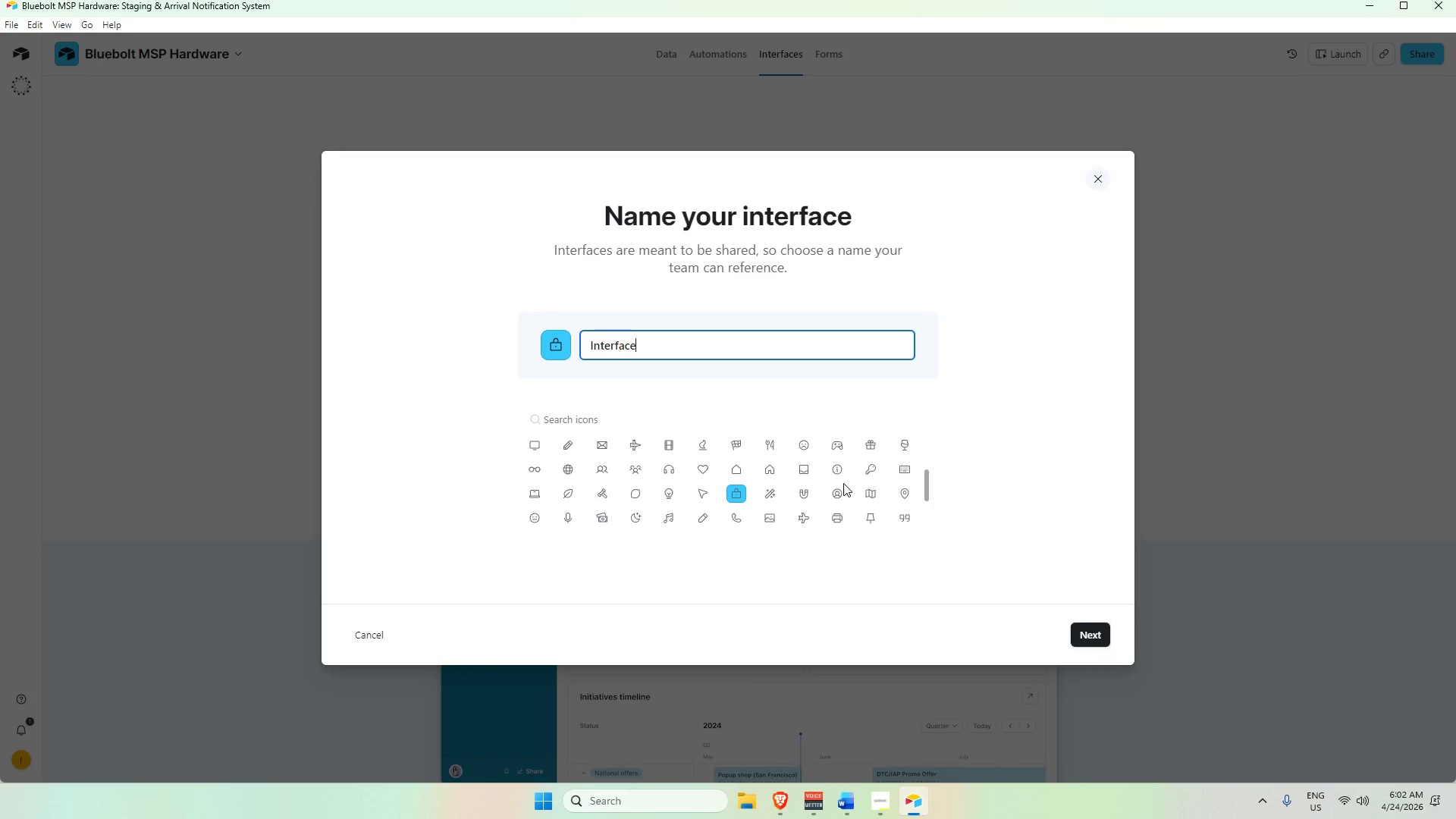 
scroll: coordinate [835, 479], scroll_direction: up, amount: 1.0
 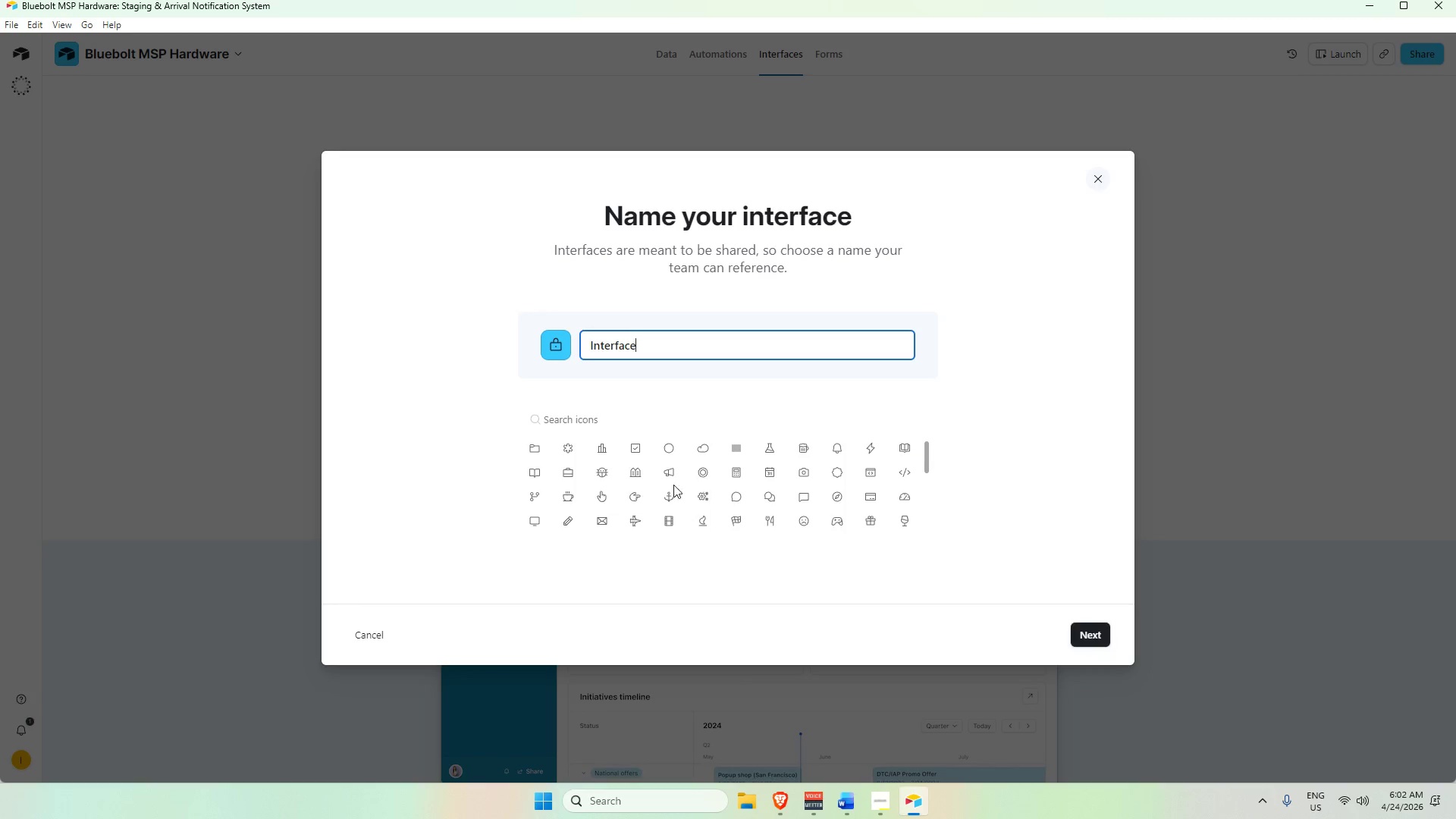 
scroll: coordinate [623, 485], scroll_direction: down, amount: 3.0
 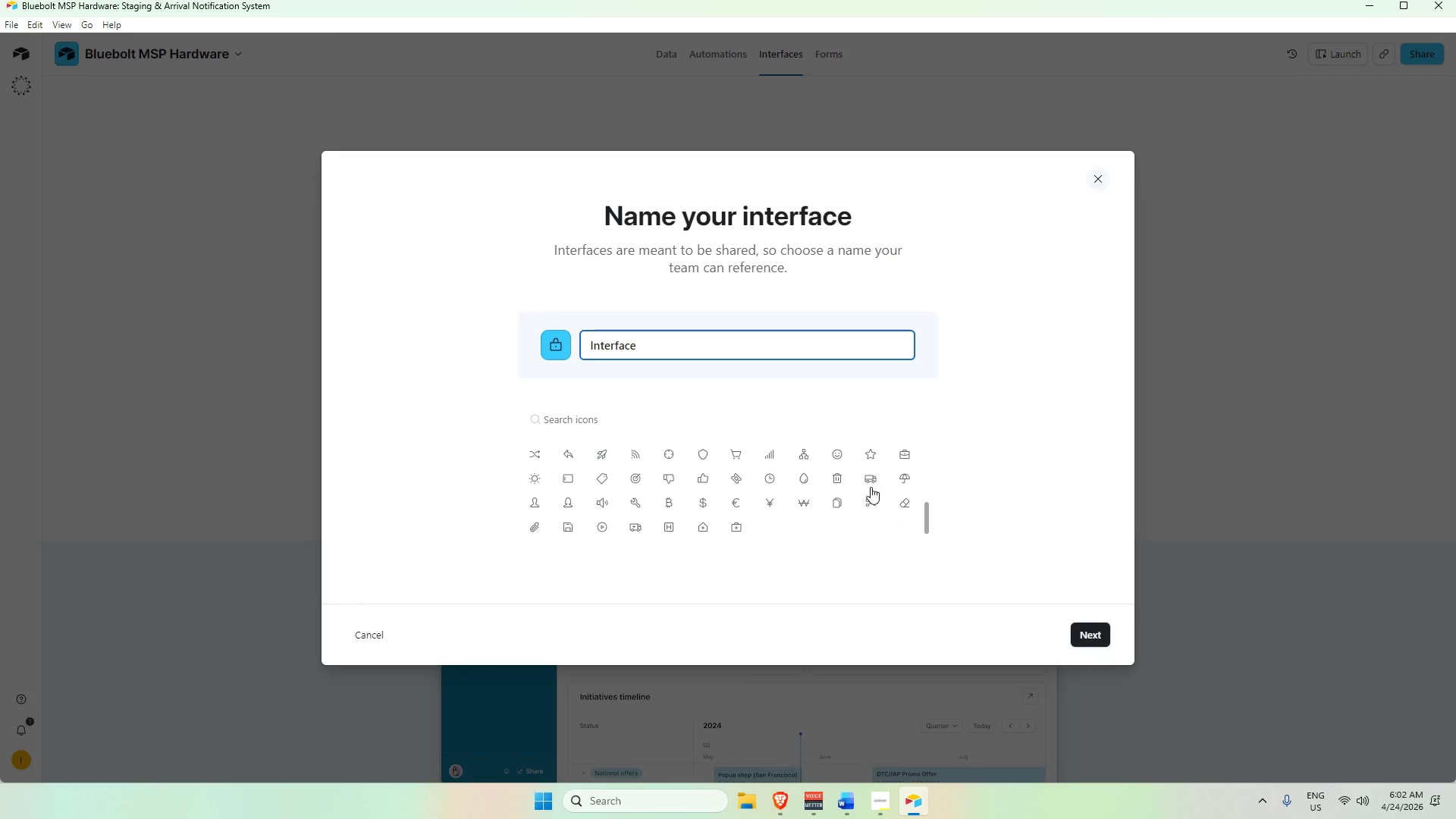 
left_click([871, 480])
 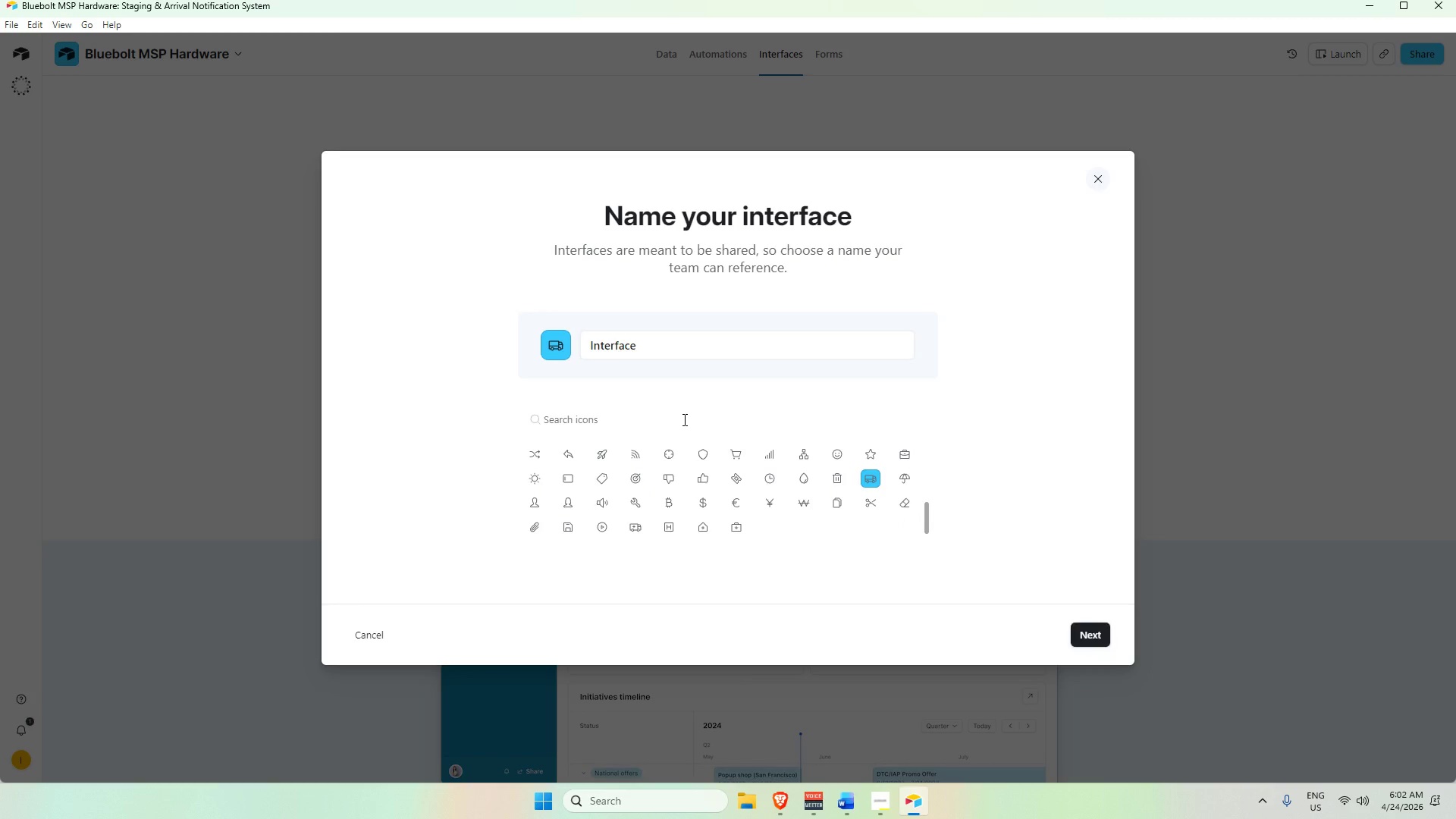 
scroll: coordinate [795, 480], scroll_direction: up, amount: 3.0
 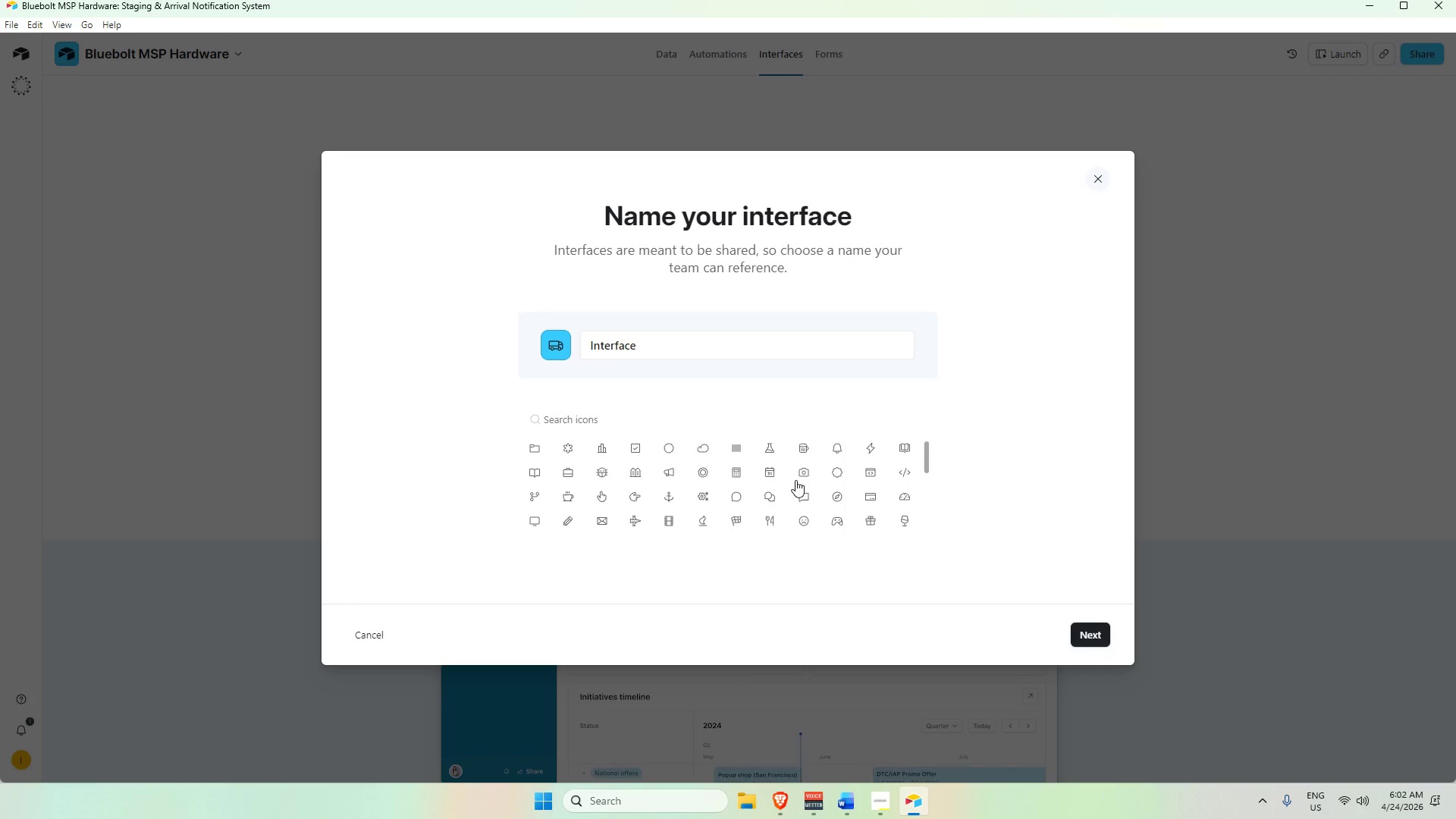 
scroll: coordinate [799, 485], scroll_direction: down, amount: 4.0
 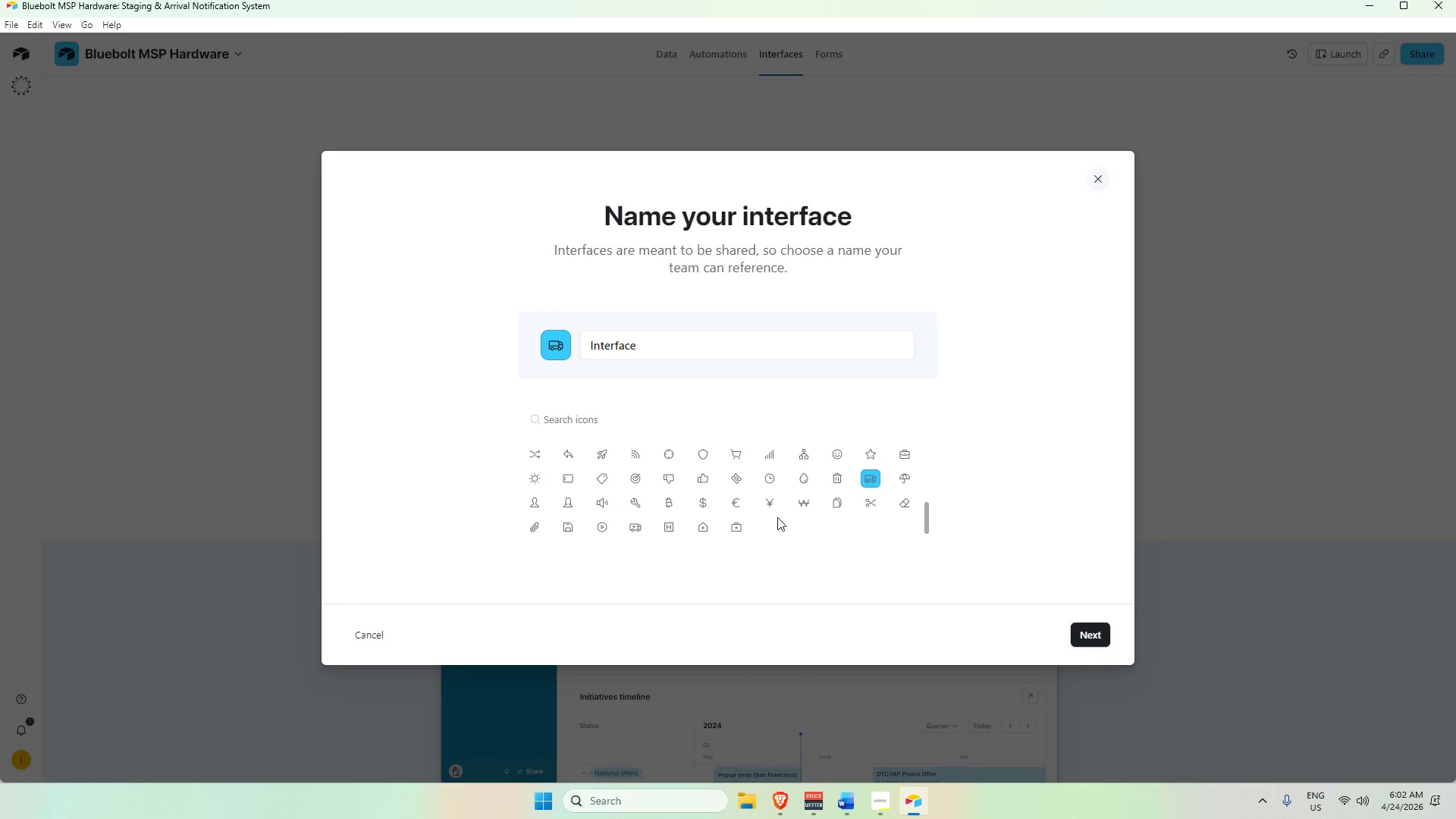 
scroll: coordinate [802, 504], scroll_direction: up, amount: 1.0
 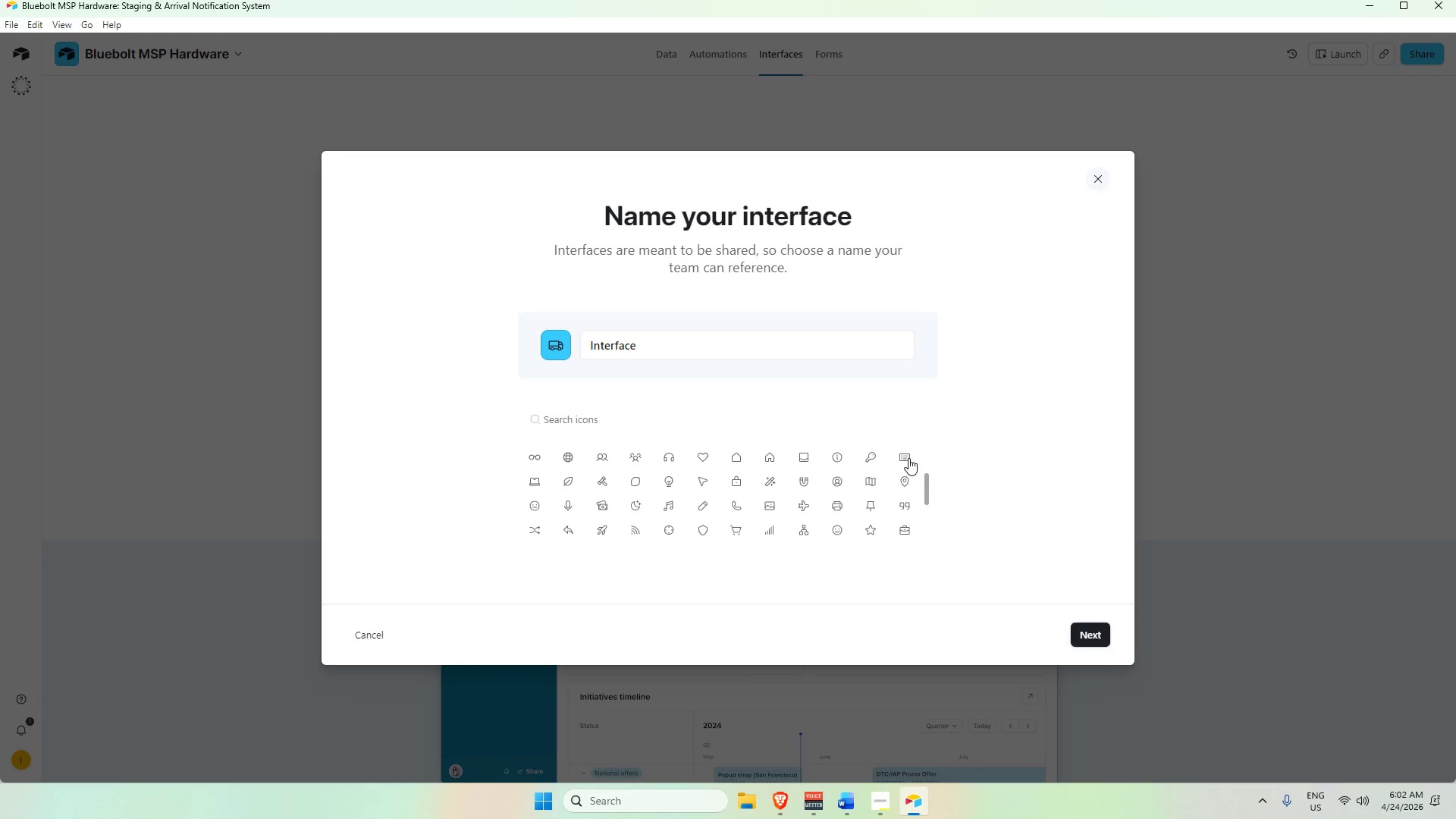 
left_click([902, 457])
 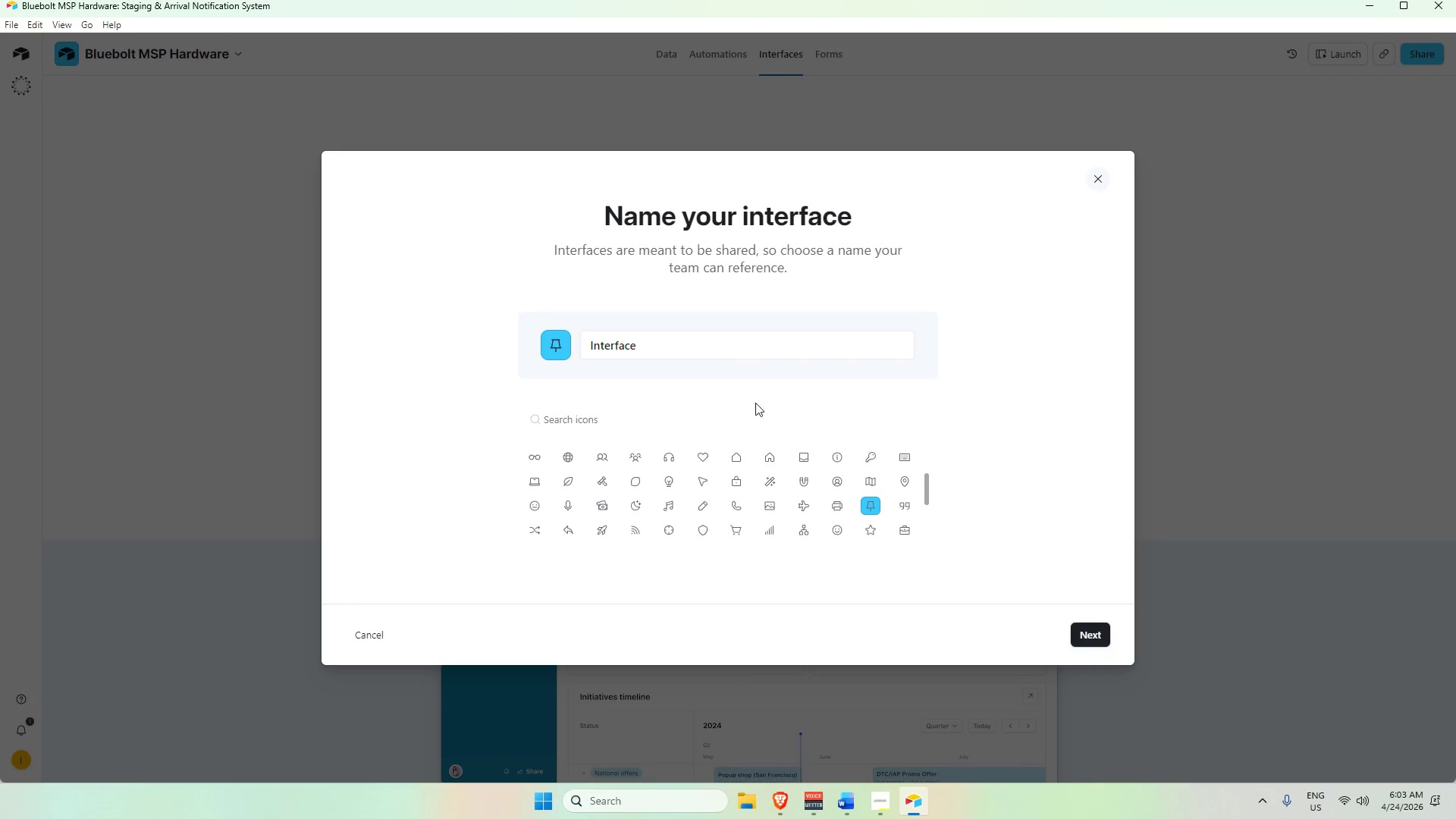 
wait(6.48)
 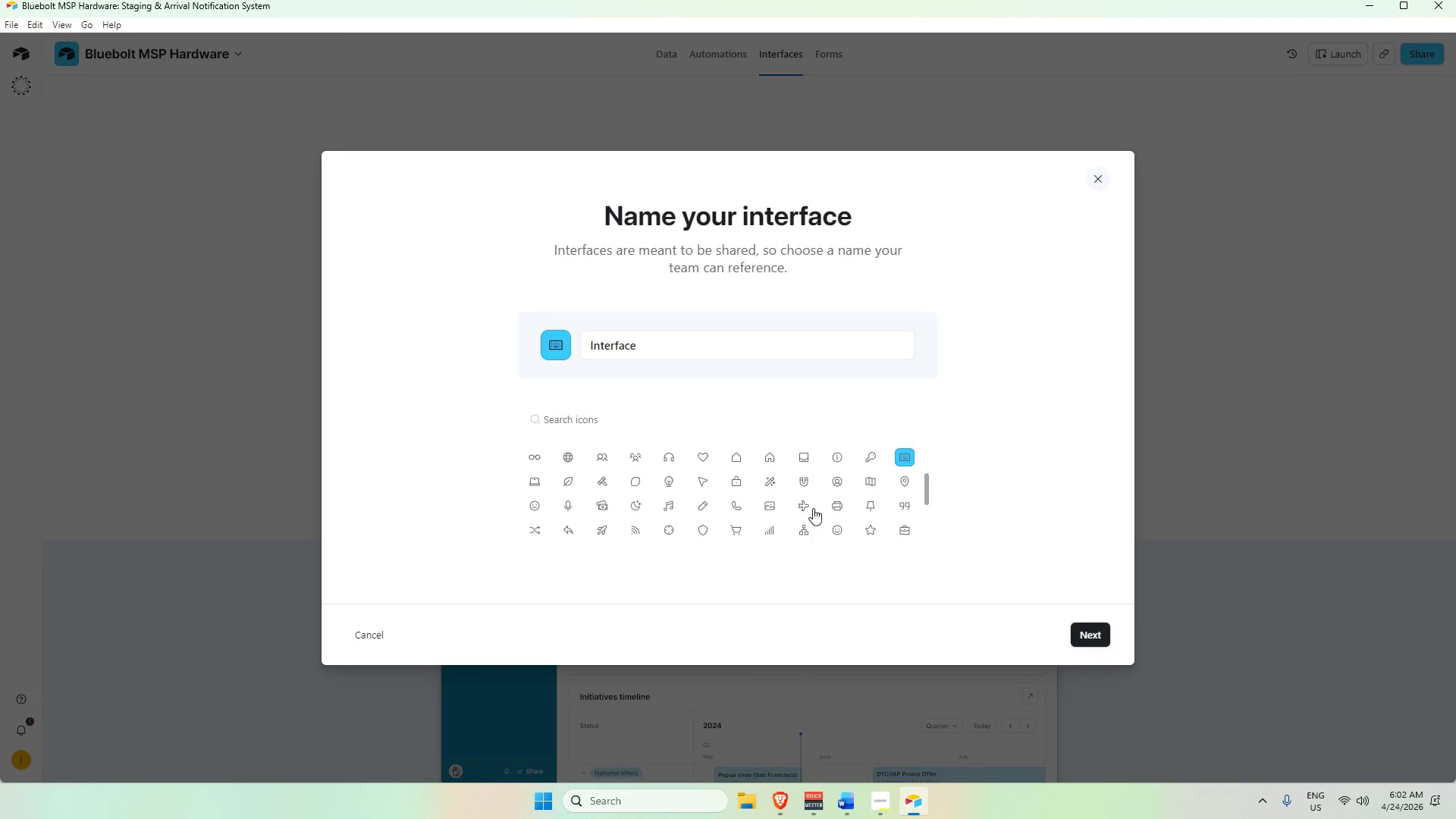 
left_click([566, 481])
 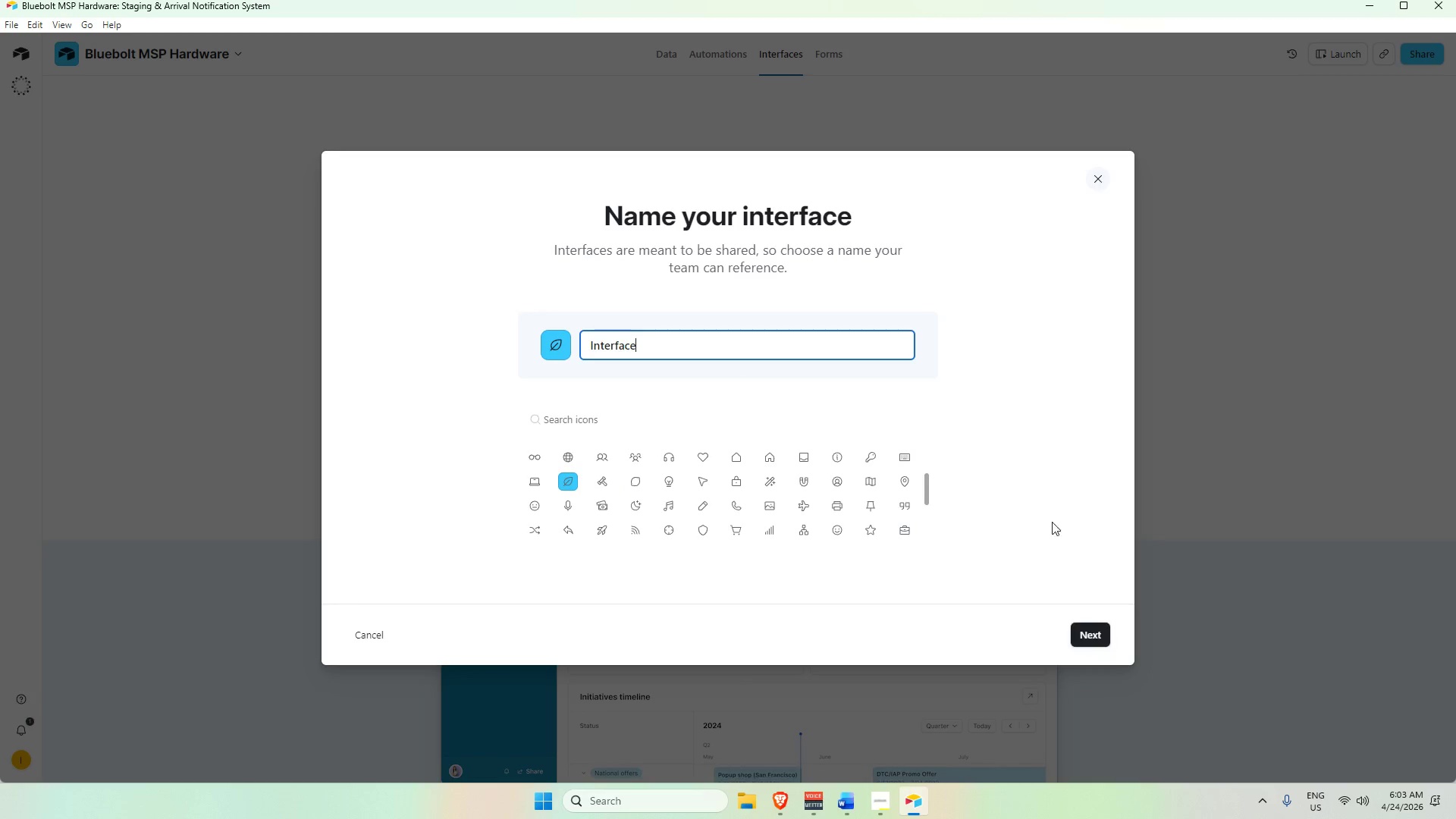 
left_click_drag(start_coordinate=[705, 351], to_coordinate=[598, 339])
 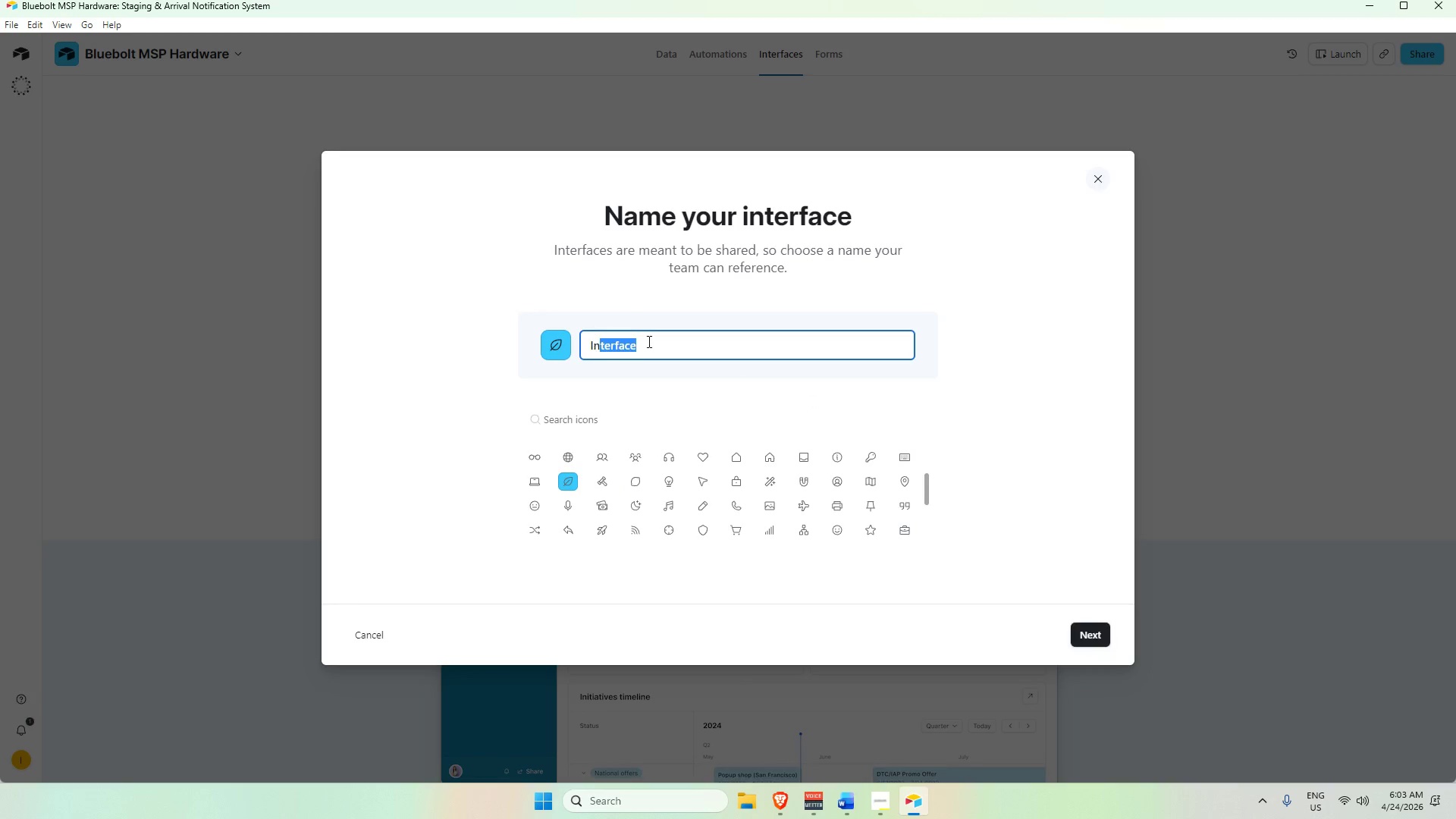 
left_click([647, 340])
 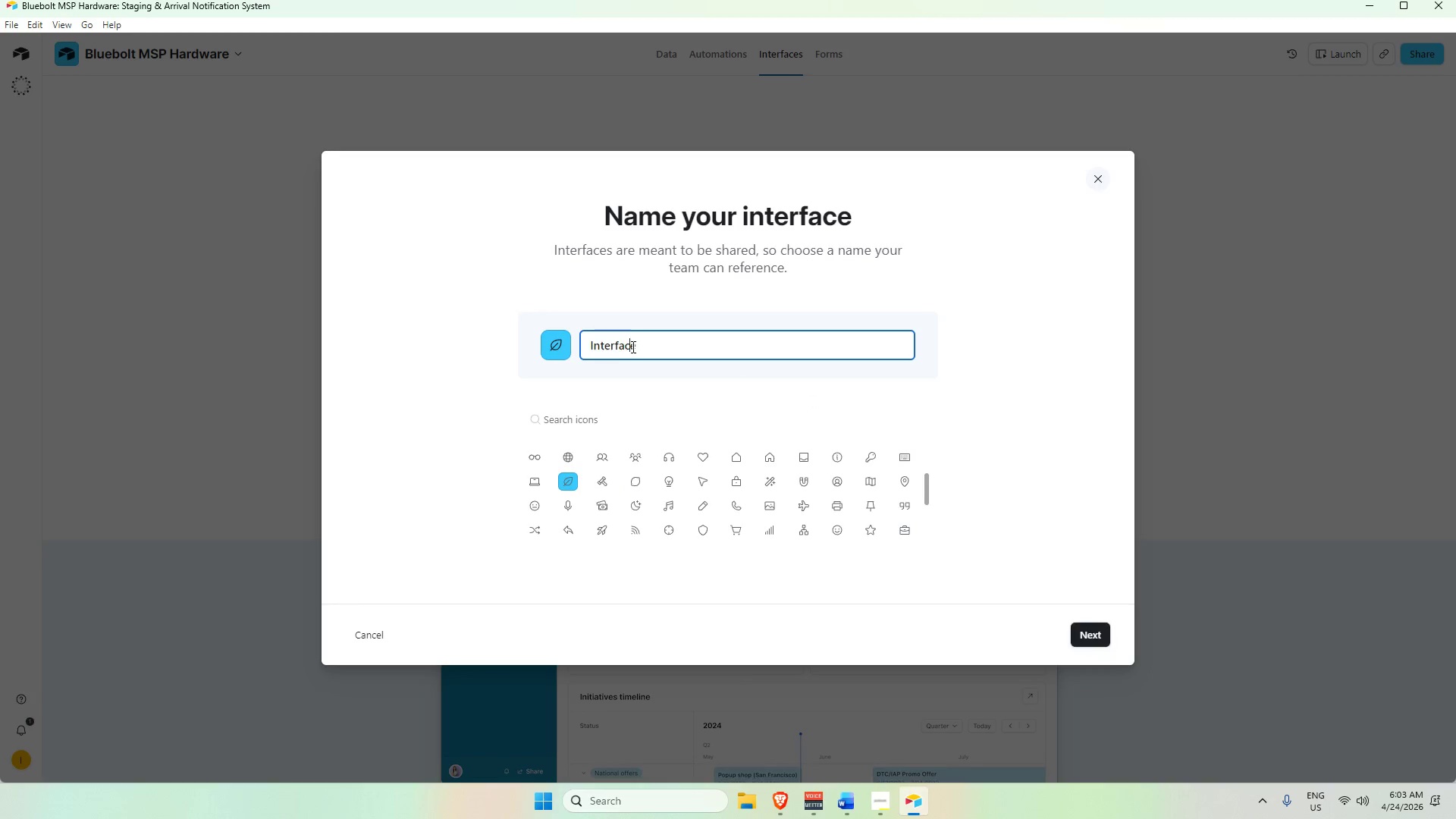 
left_click_drag(start_coordinate=[632, 346], to_coordinate=[529, 351])
 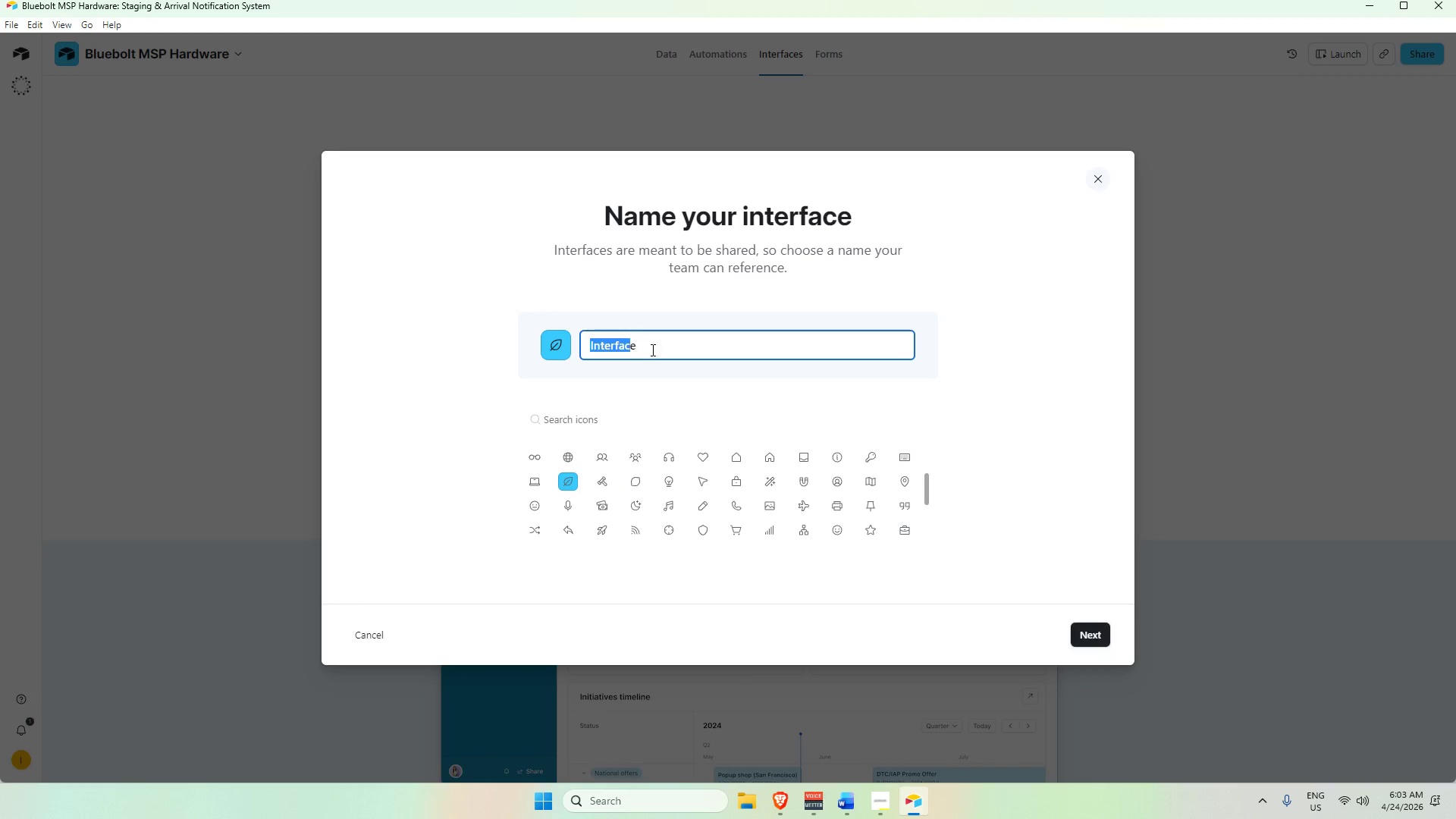 
left_click_drag(start_coordinate=[654, 350], to_coordinate=[581, 352])
 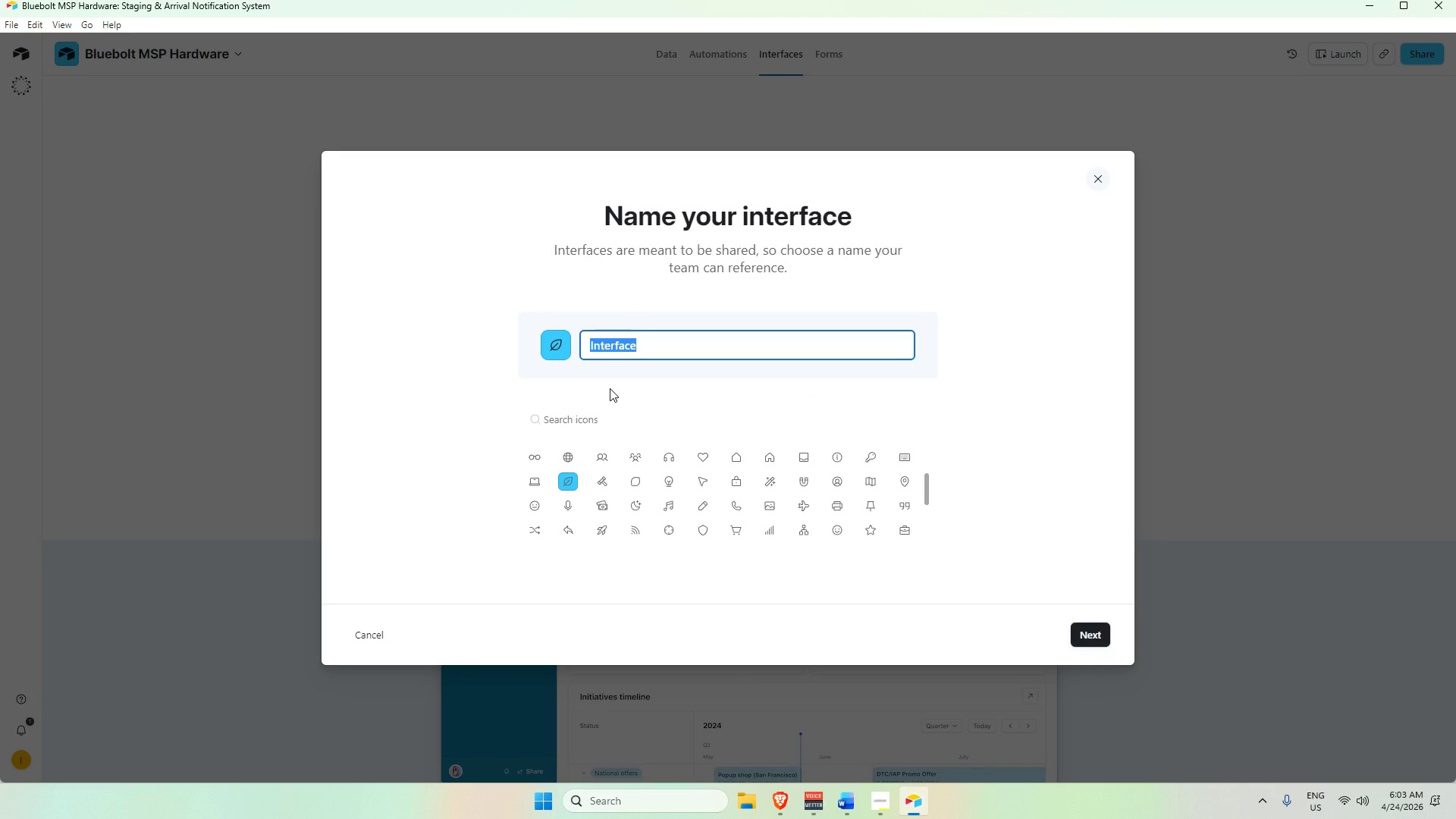 
key(Alt+Tab)
 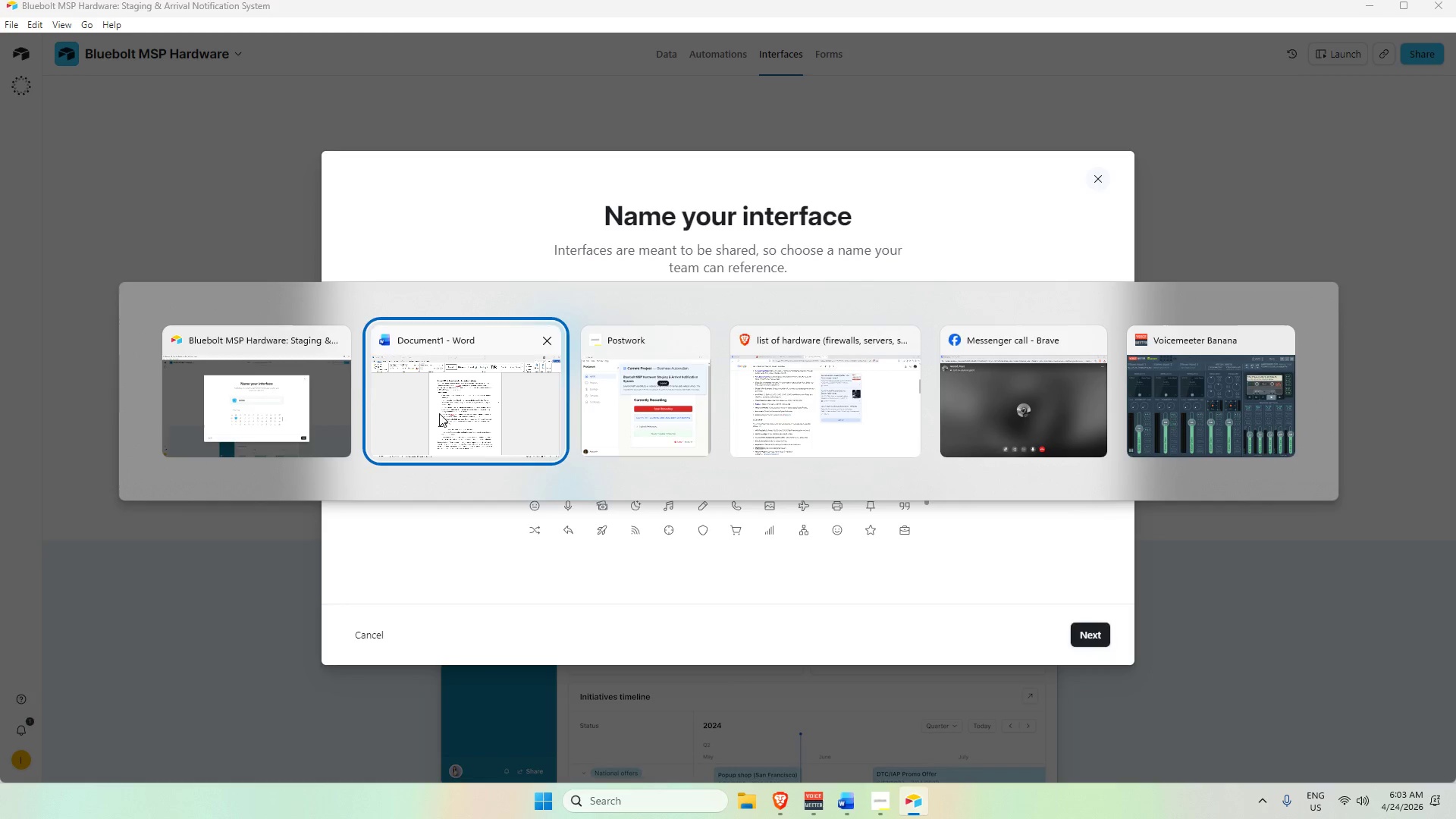 
left_click([303, 383])
 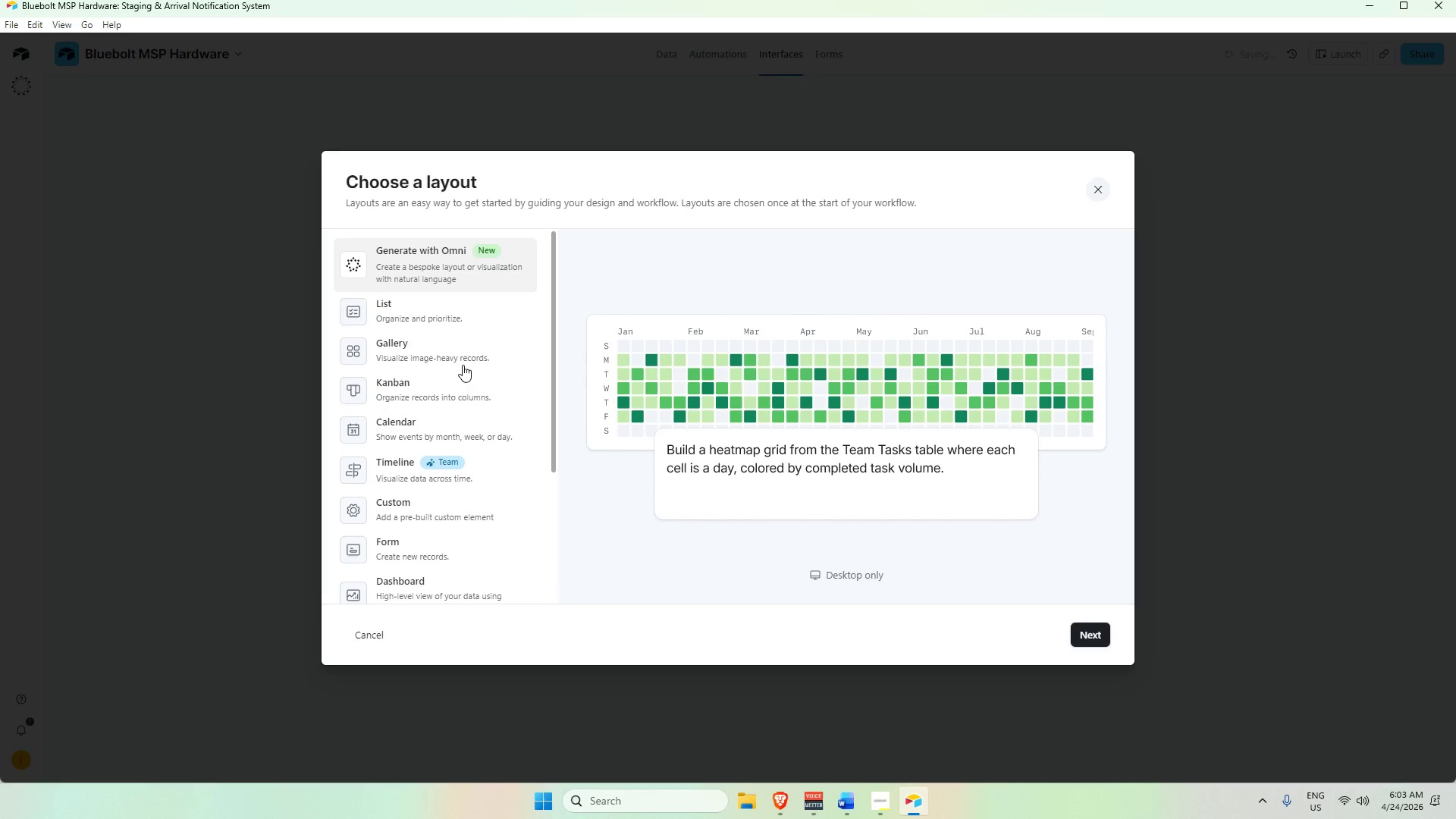 
mouse_move([461, 344])
 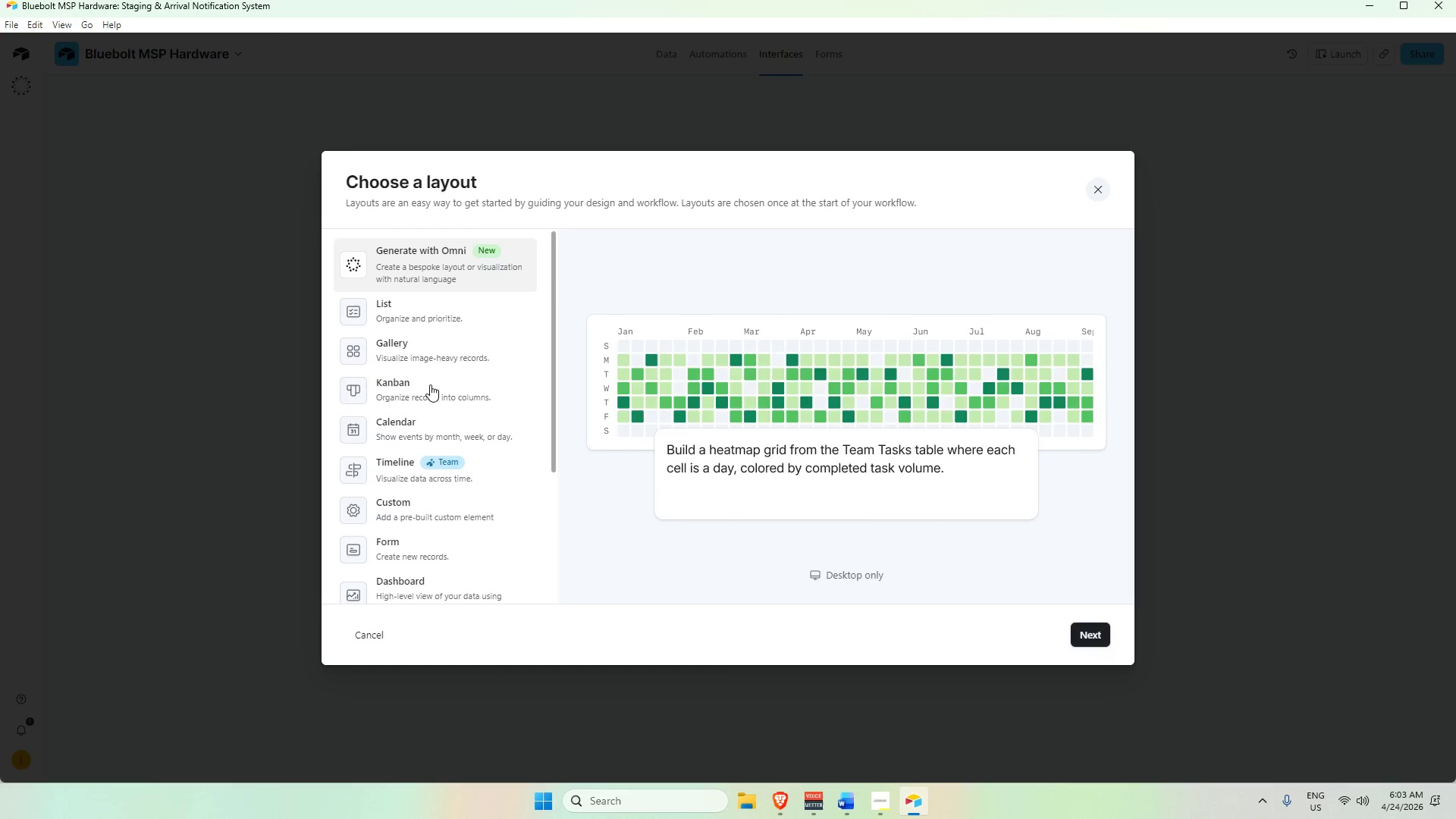 
wait(10.95)
 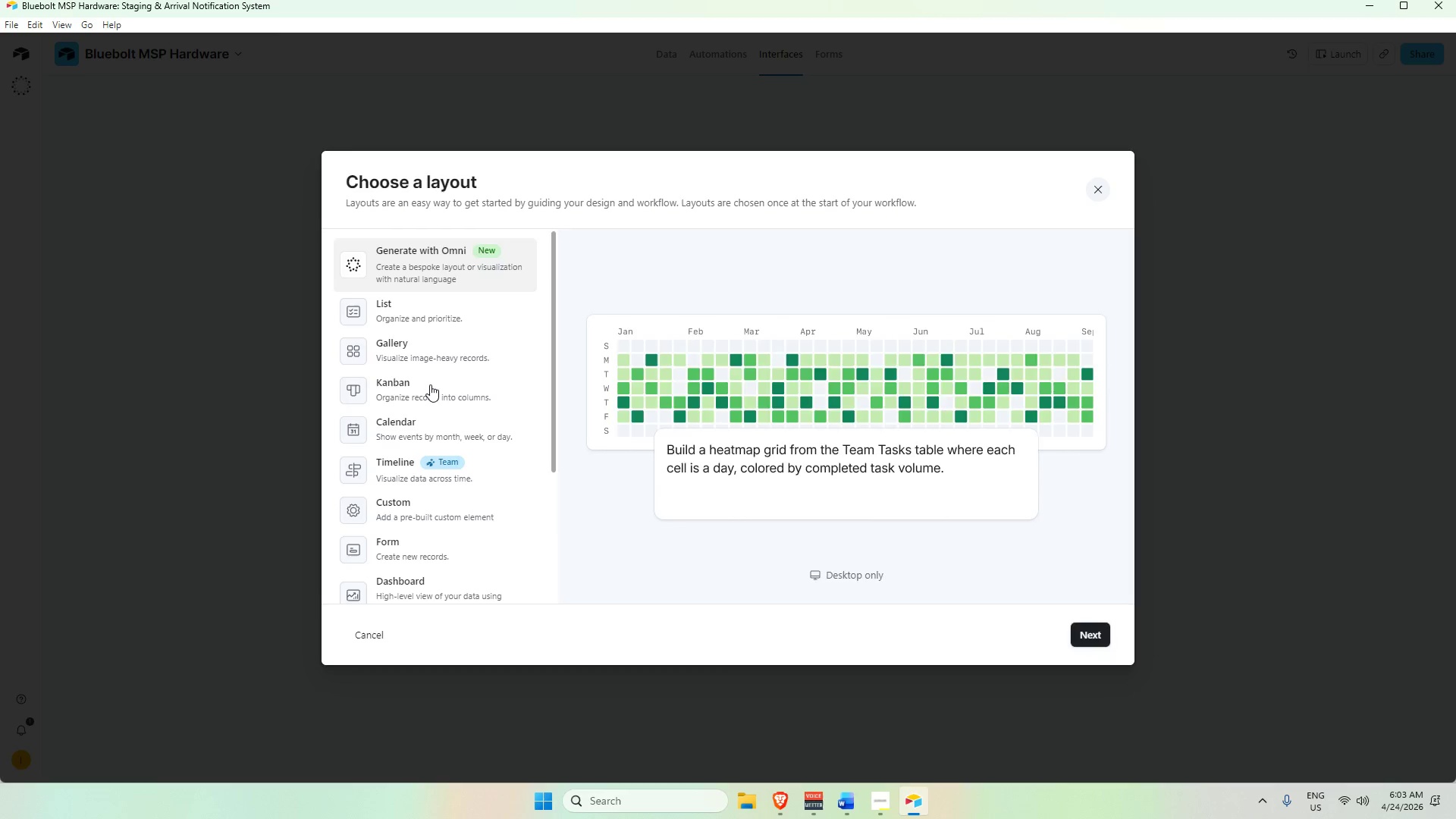 
left_click([1084, 635])
 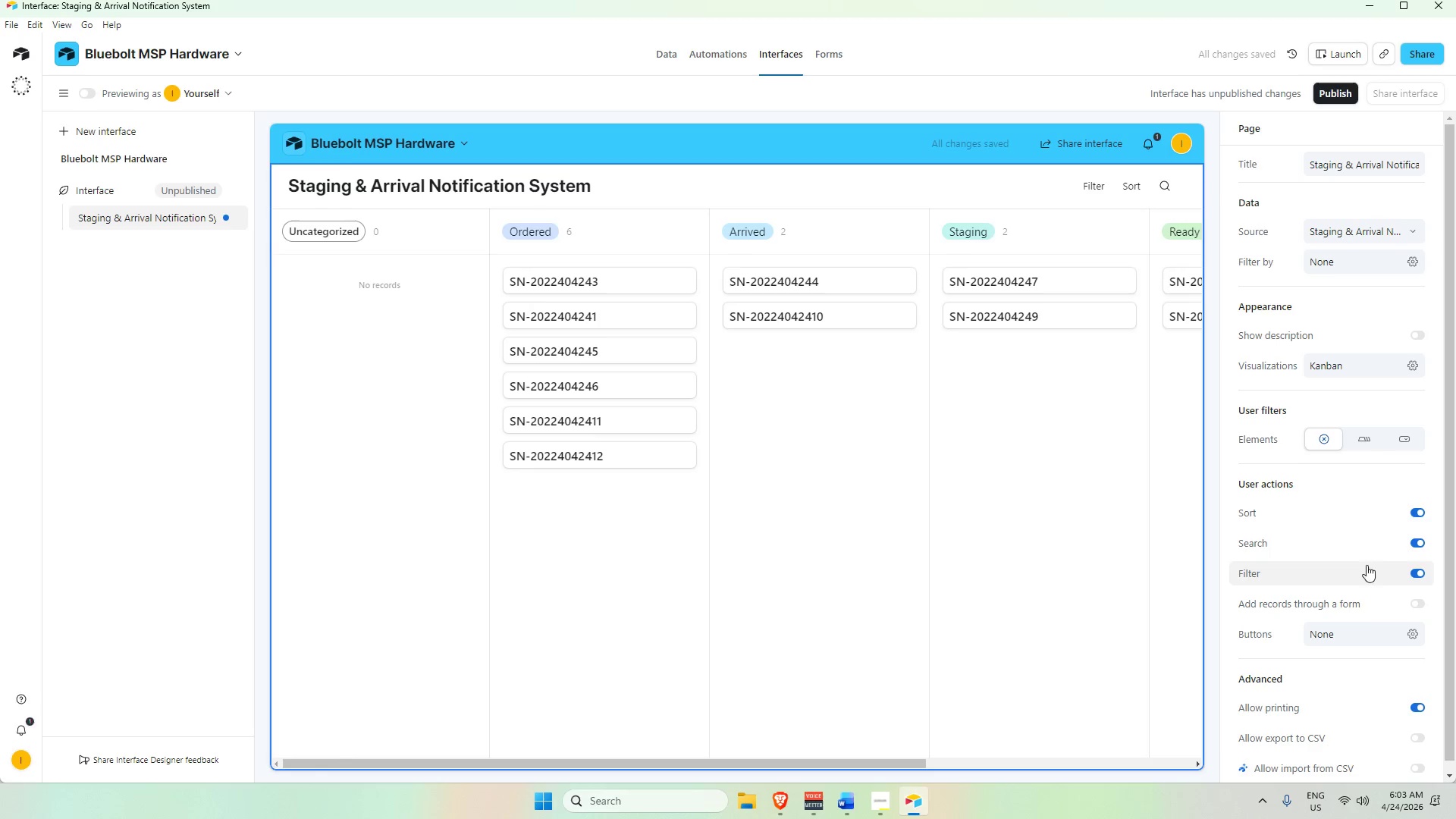 
left_click([927, 417])
 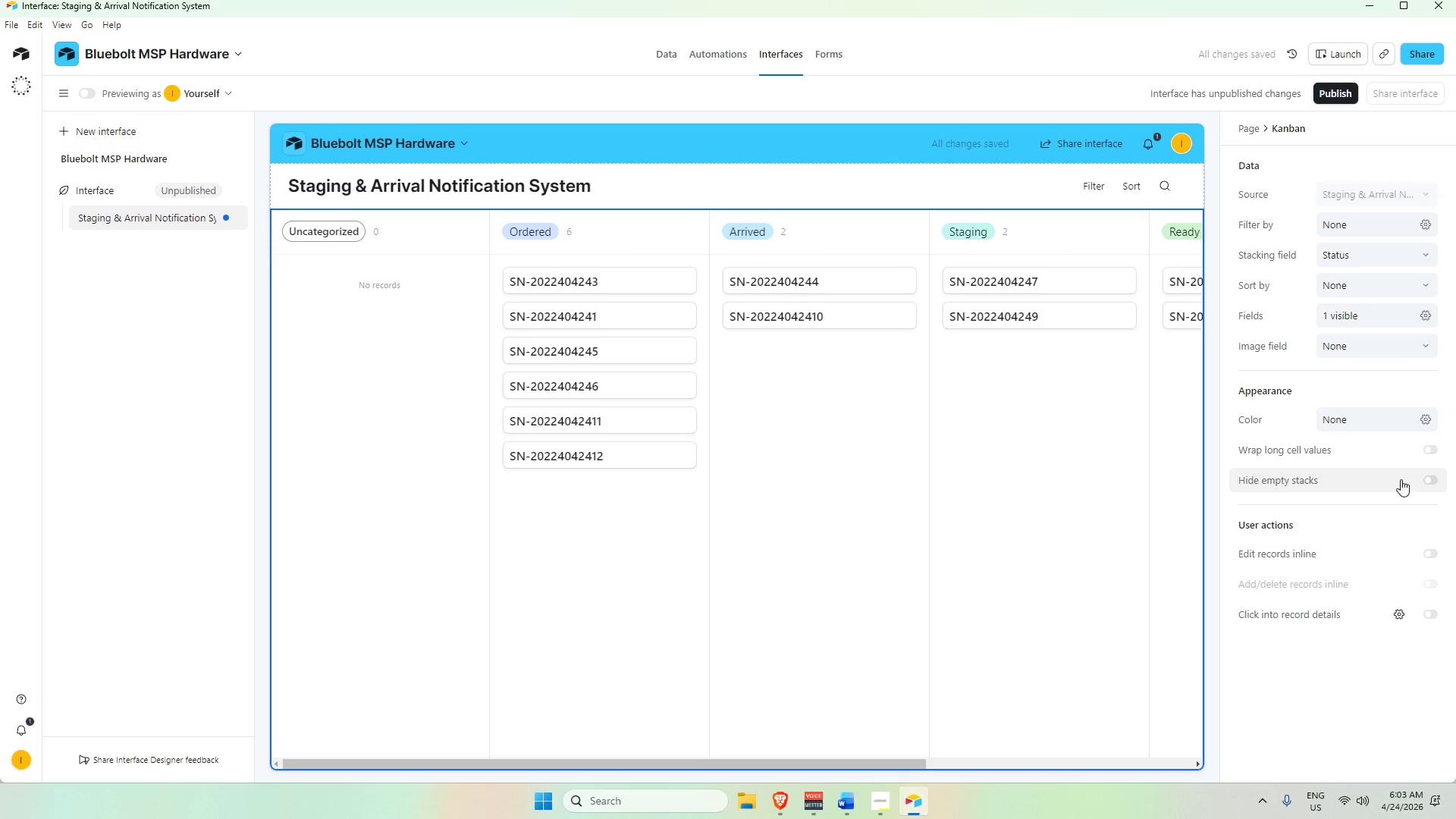 
left_click([1432, 484])
 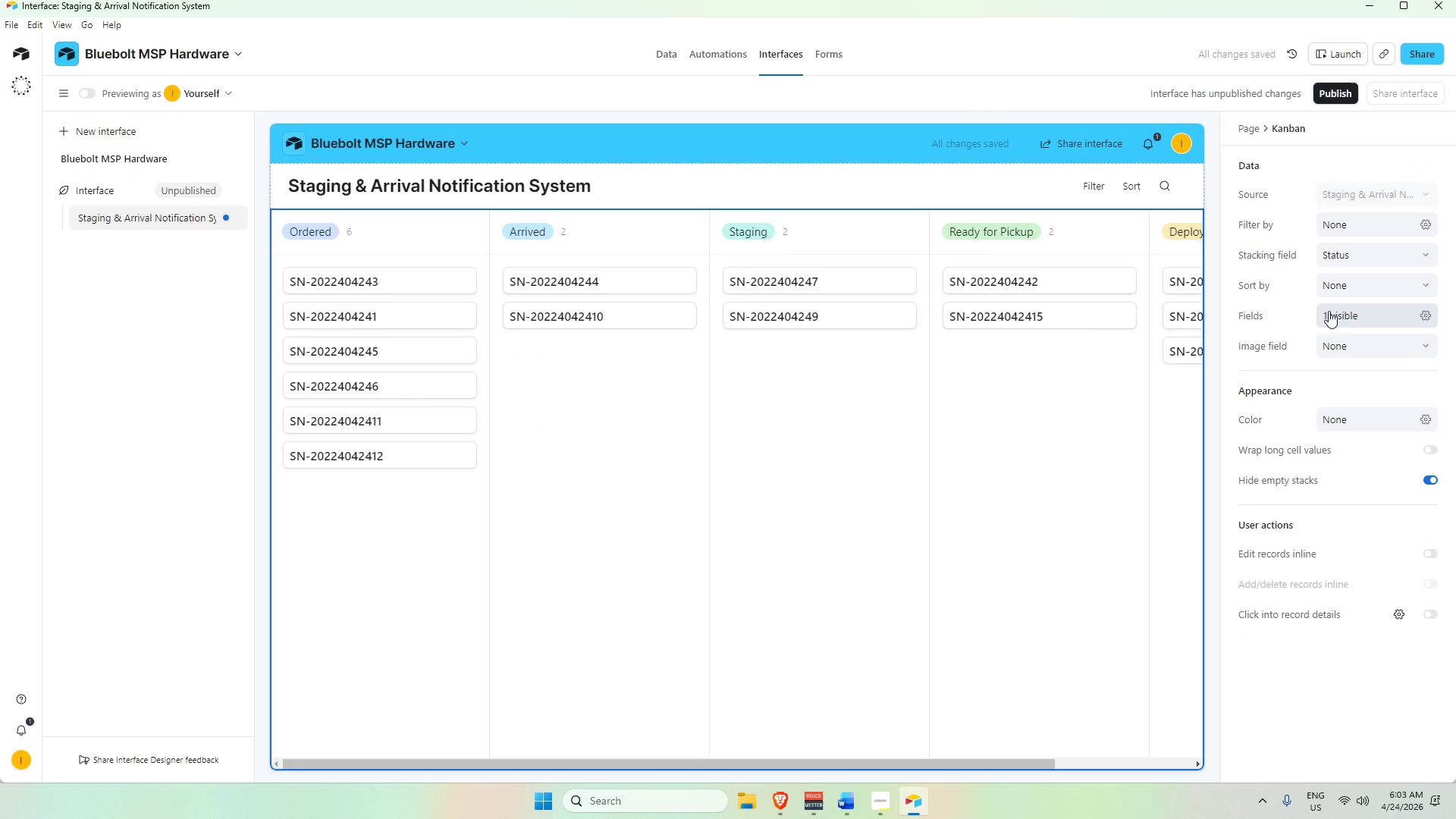 
scroll: coordinate [720, 375], scroll_direction: up, amount: 2.0
 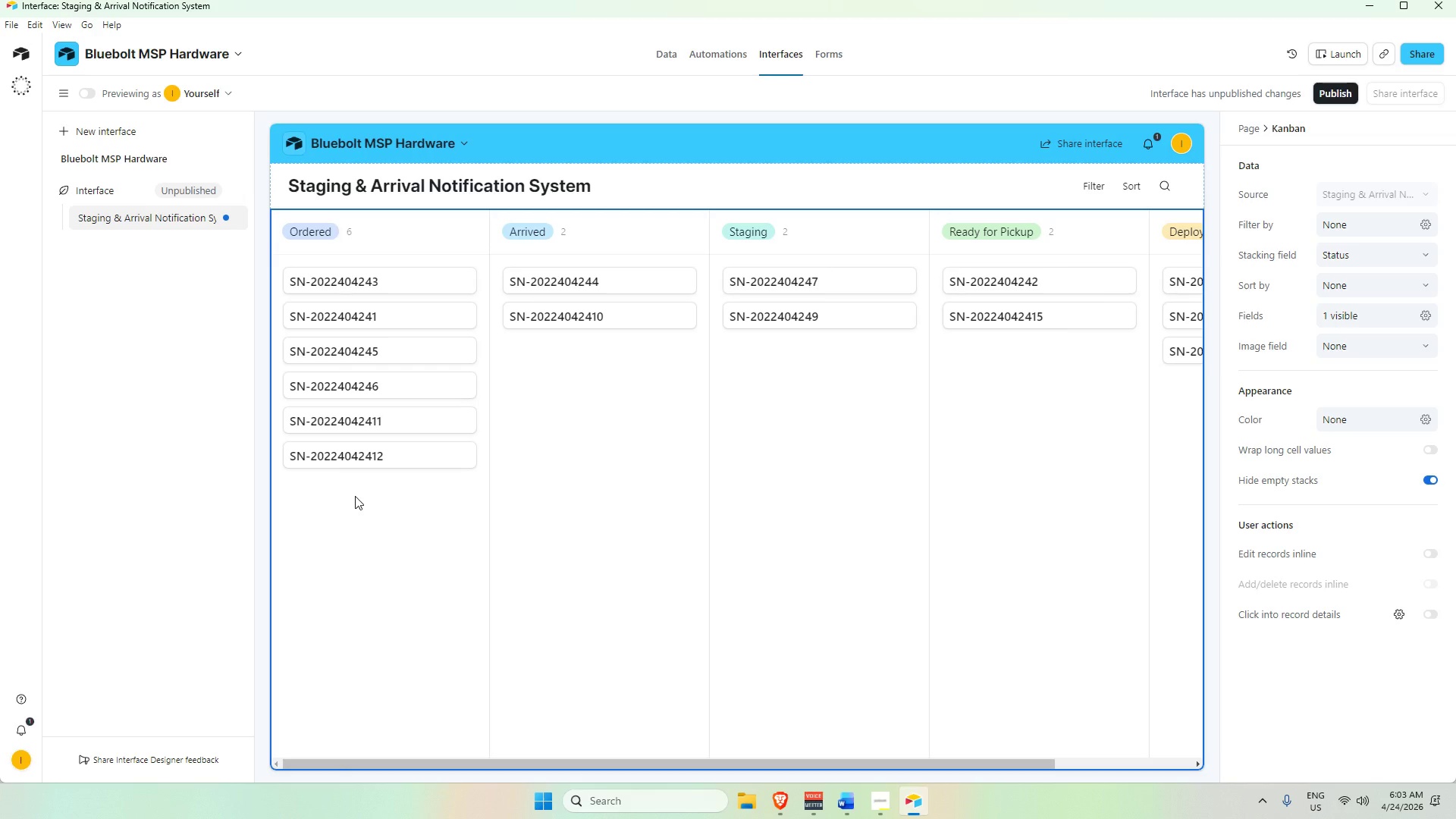 
wait(8.56)
 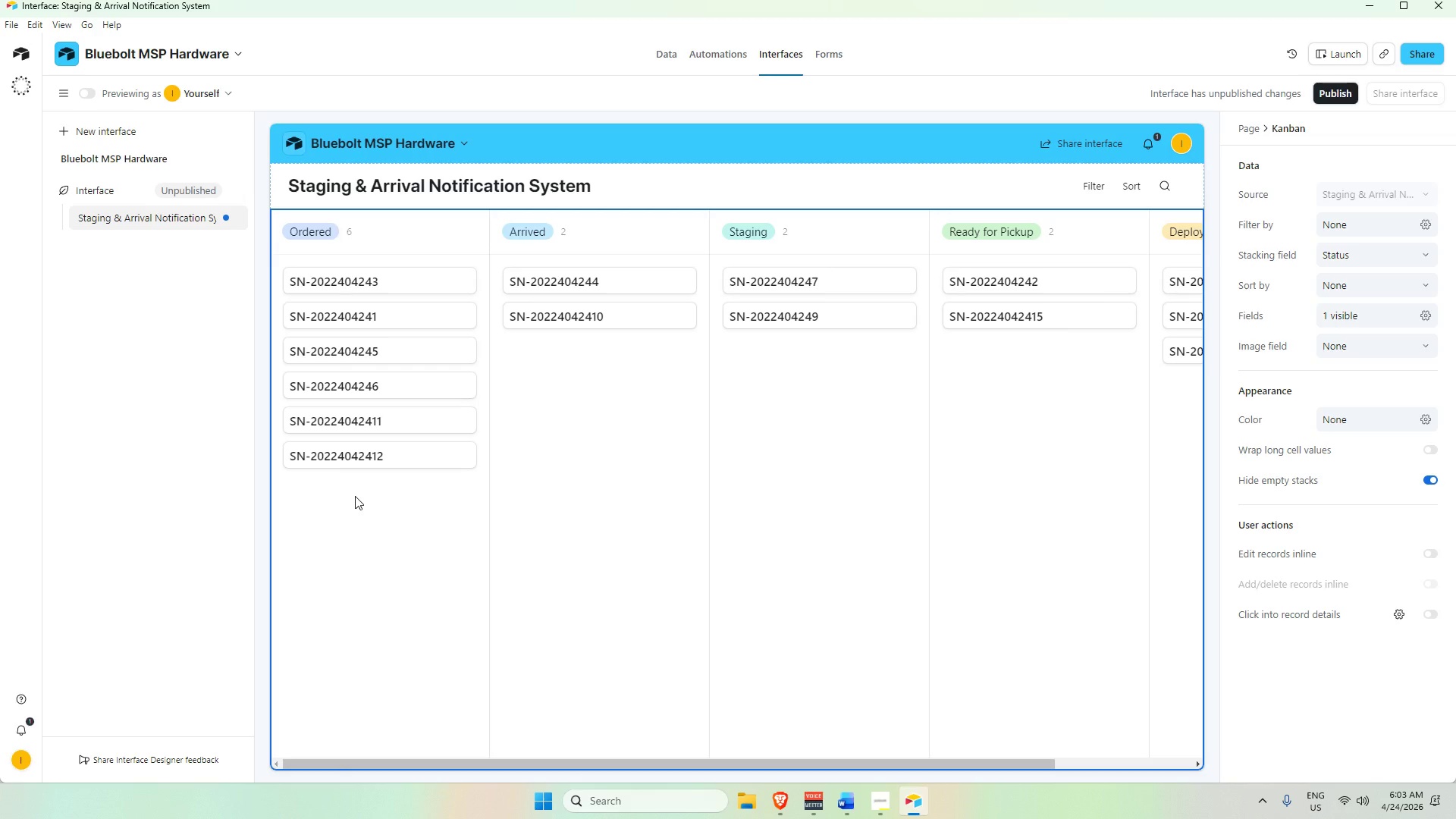 
scroll: coordinate [430, 510], scroll_direction: down, amount: 2.0
 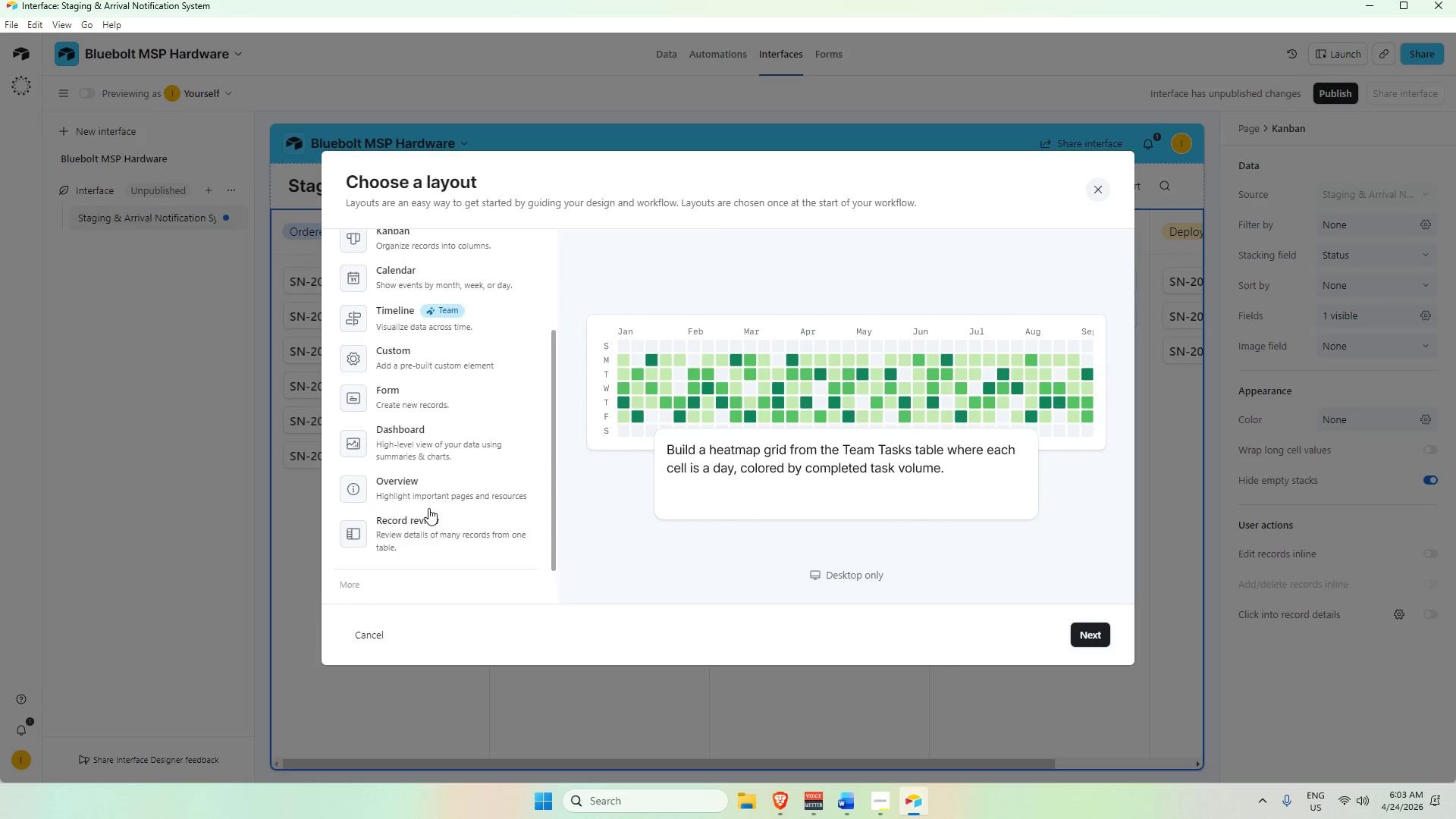 
scroll: coordinate [428, 508], scroll_direction: up, amount: 2.0
 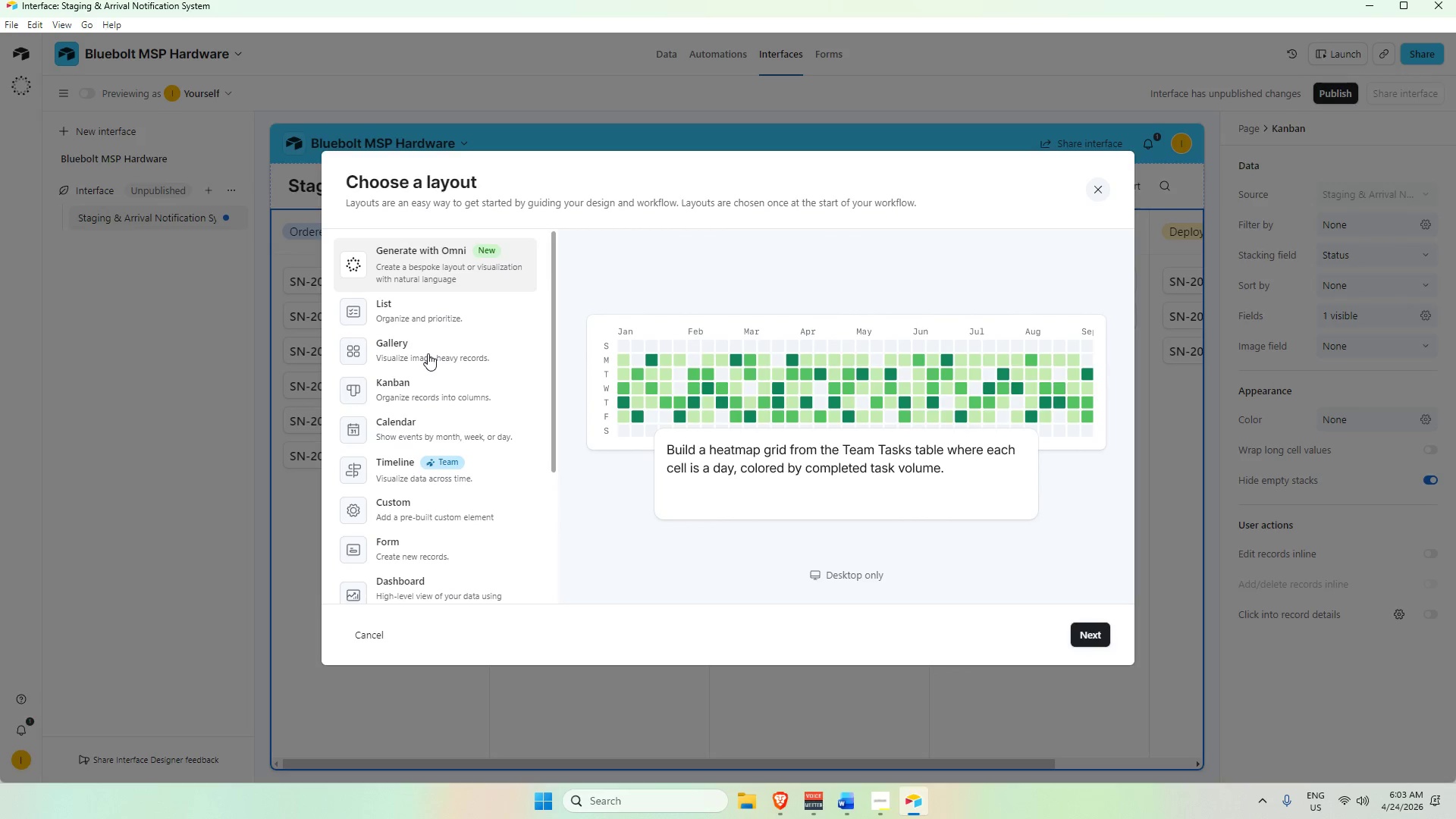 
left_click([428, 353])
 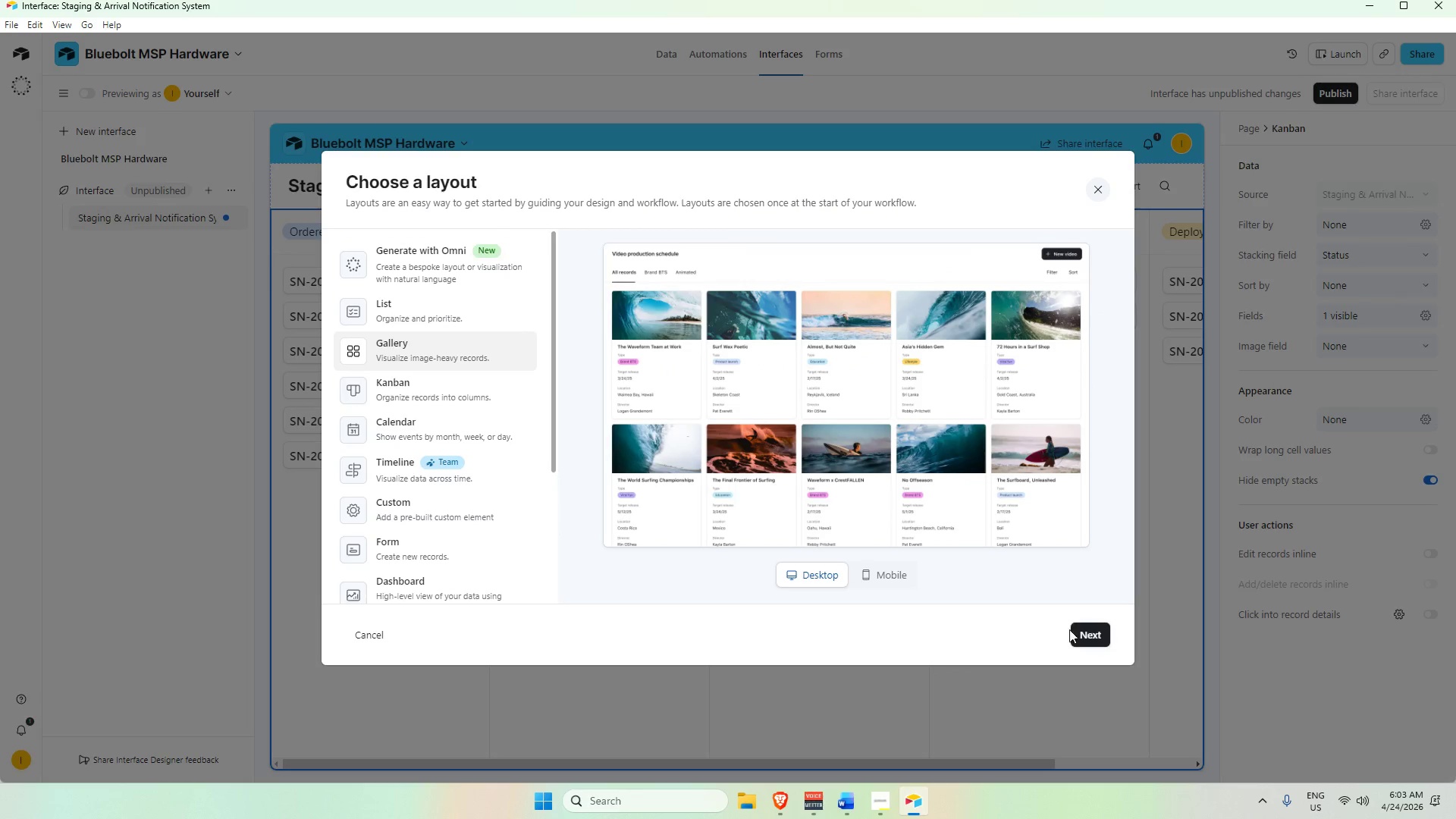 
left_click([1078, 632])
 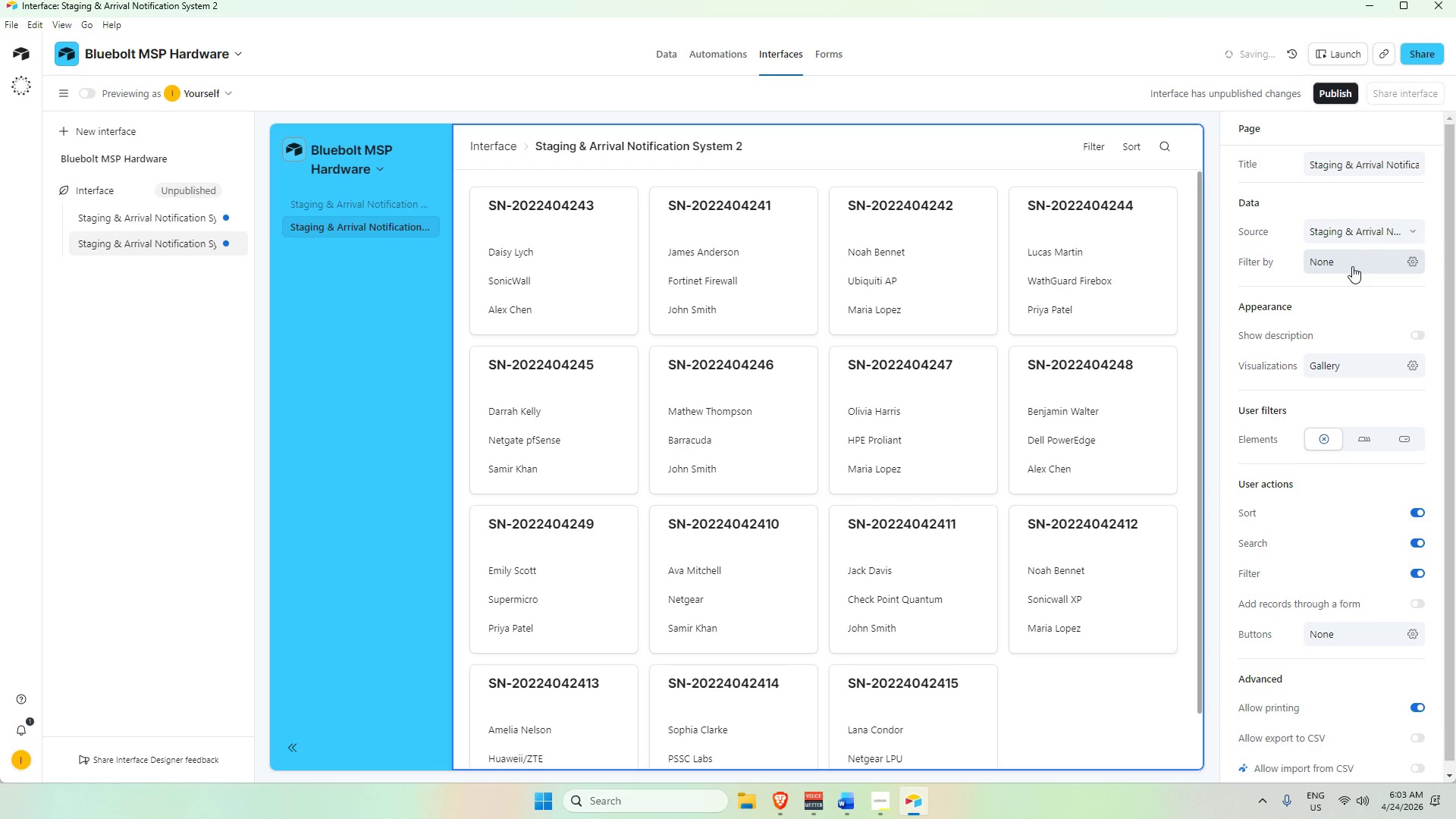 
left_click([1360, 359])
 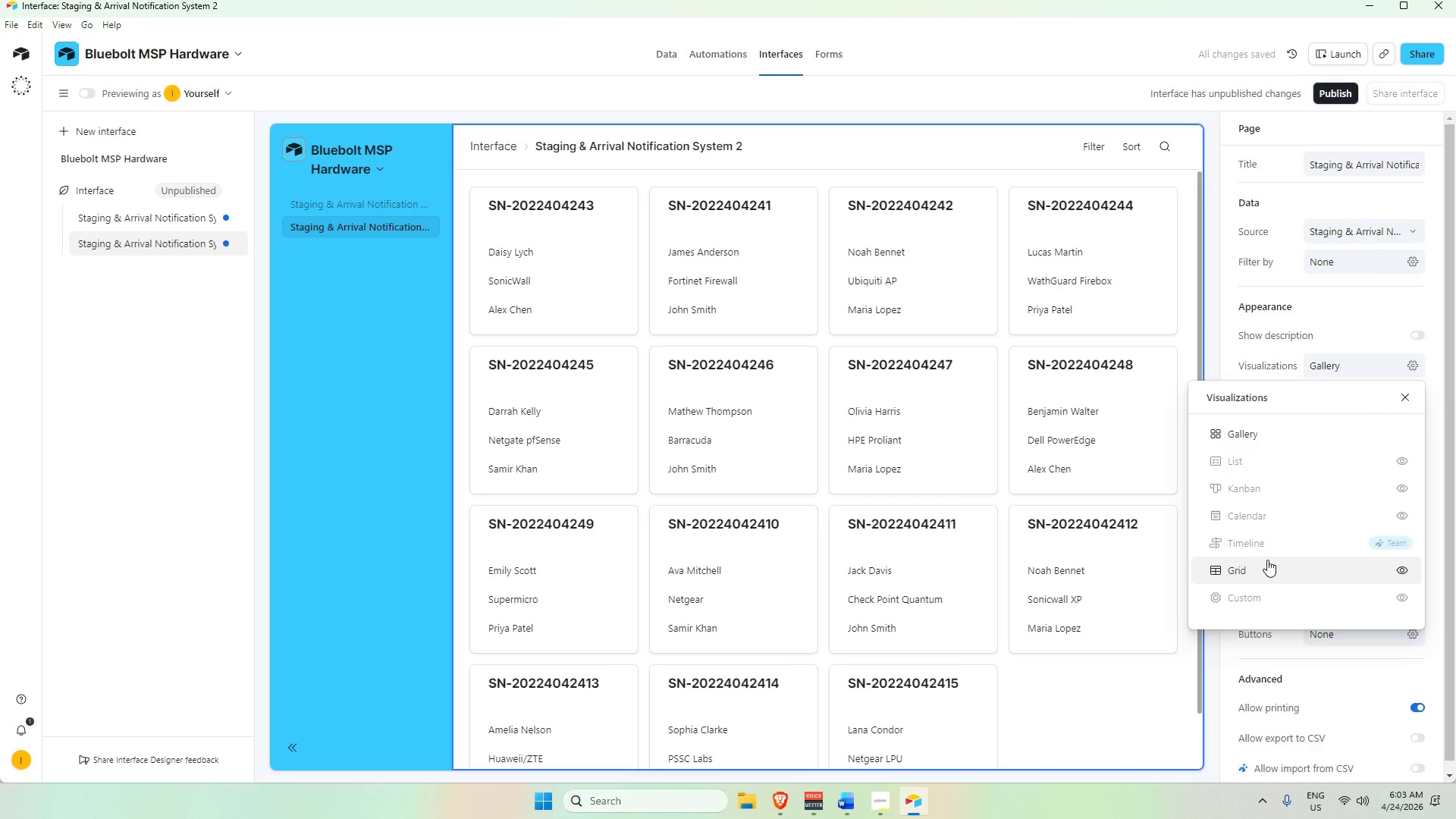 
left_click([1267, 568])
 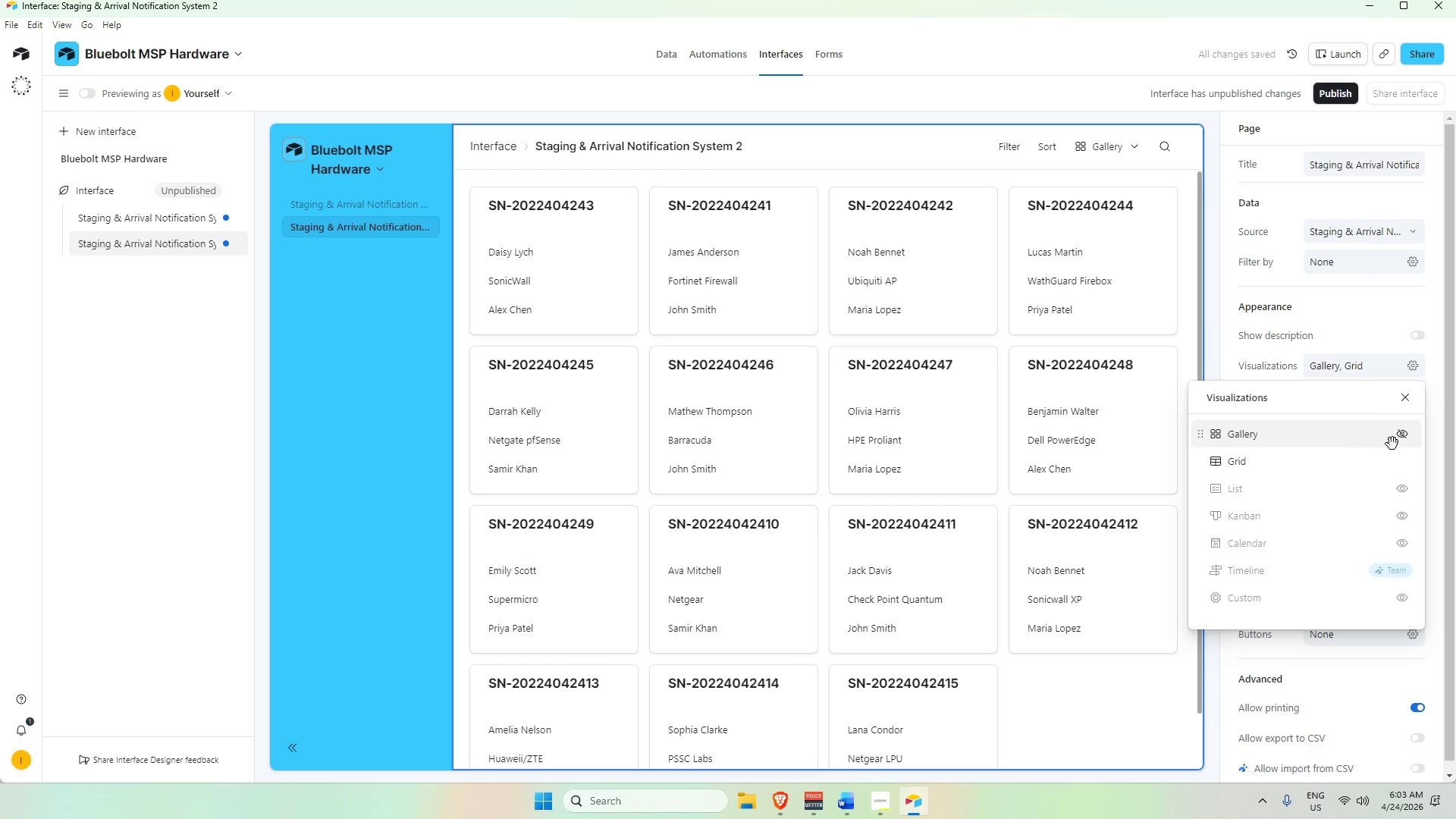 
left_click([1402, 434])
 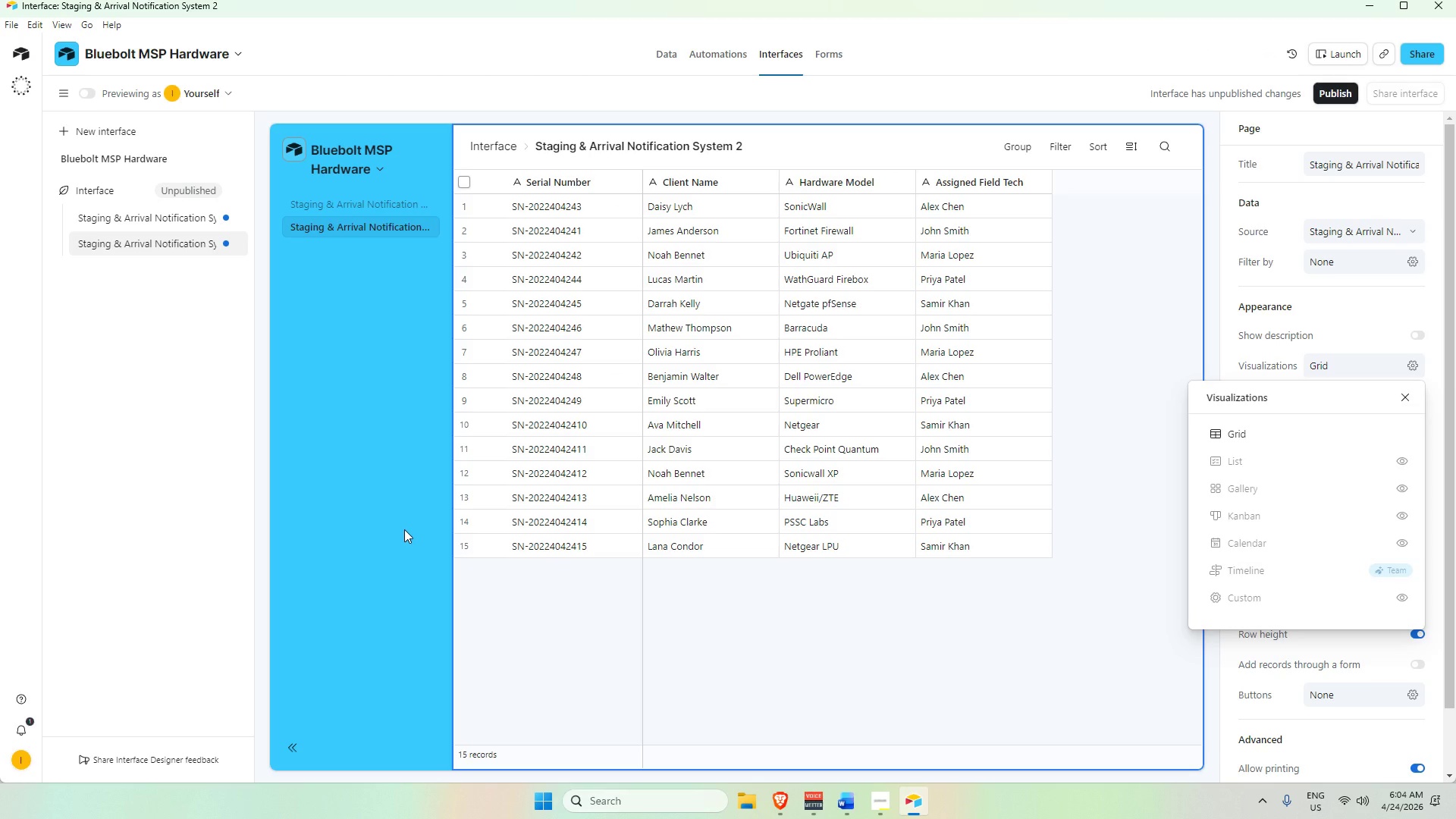 
wait(15.59)
 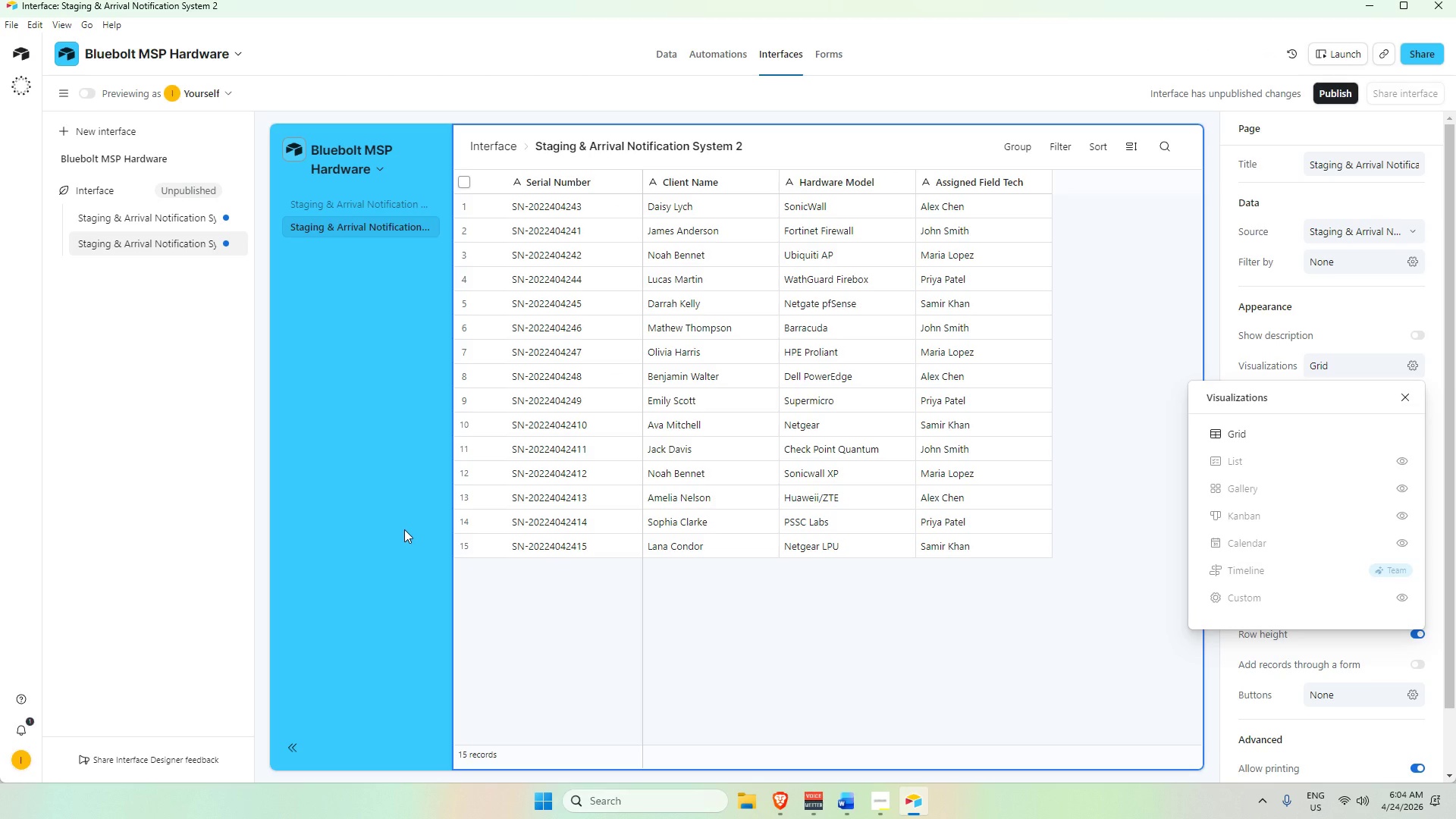 
double_click([366, 221])
 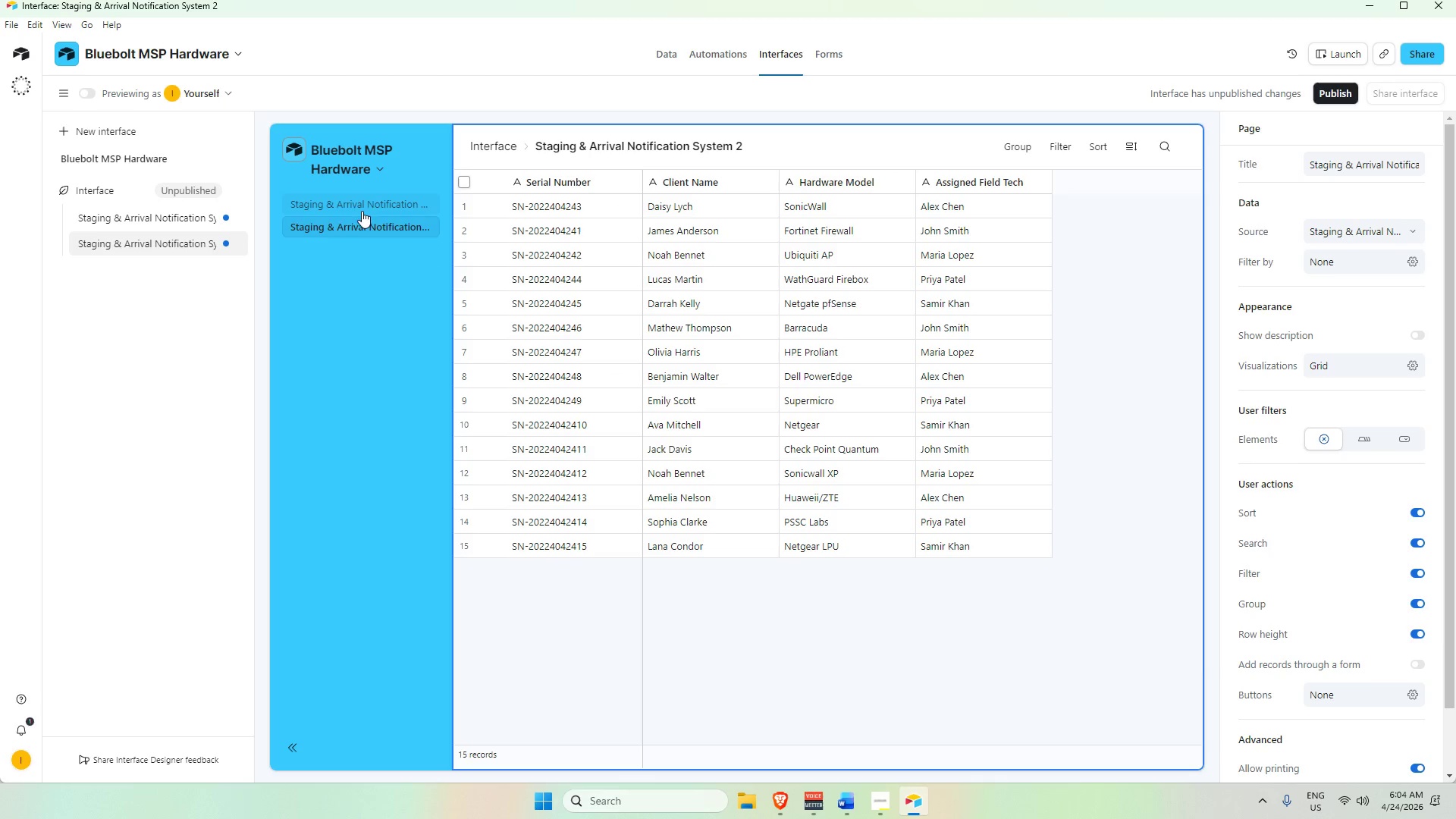 
left_click([362, 207])
 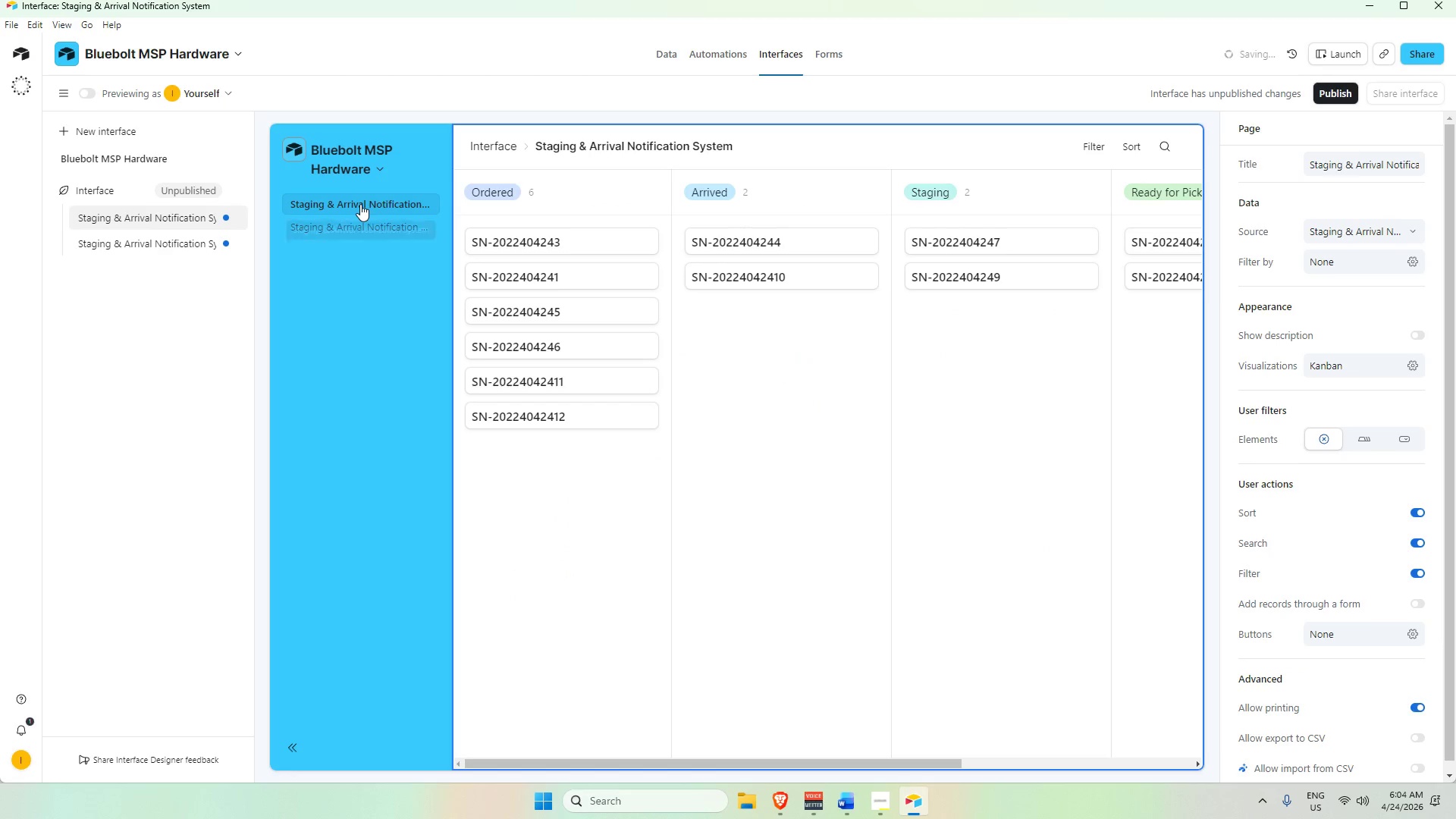 
double_click([360, 204])
 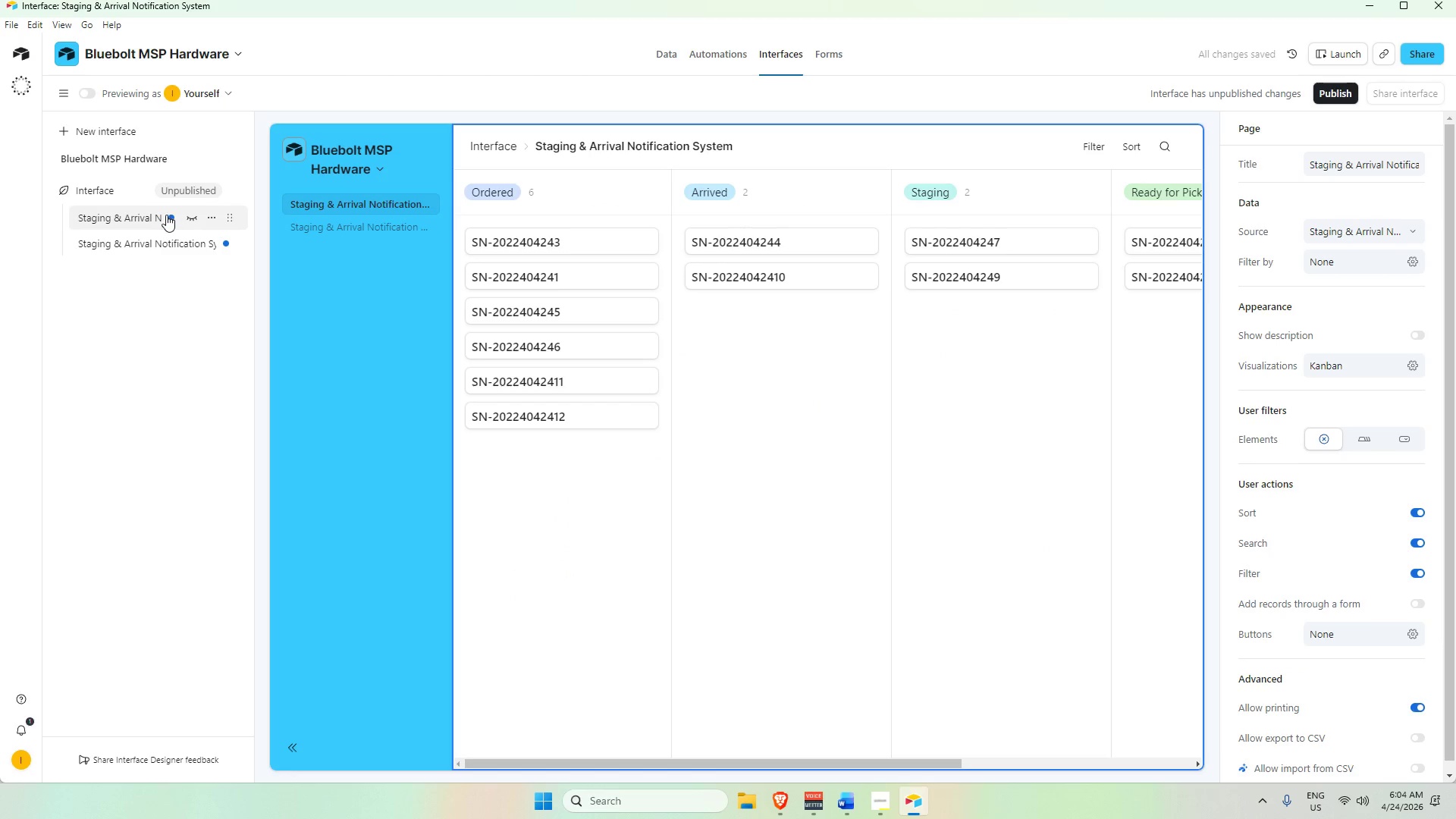 
double_click([152, 215])
 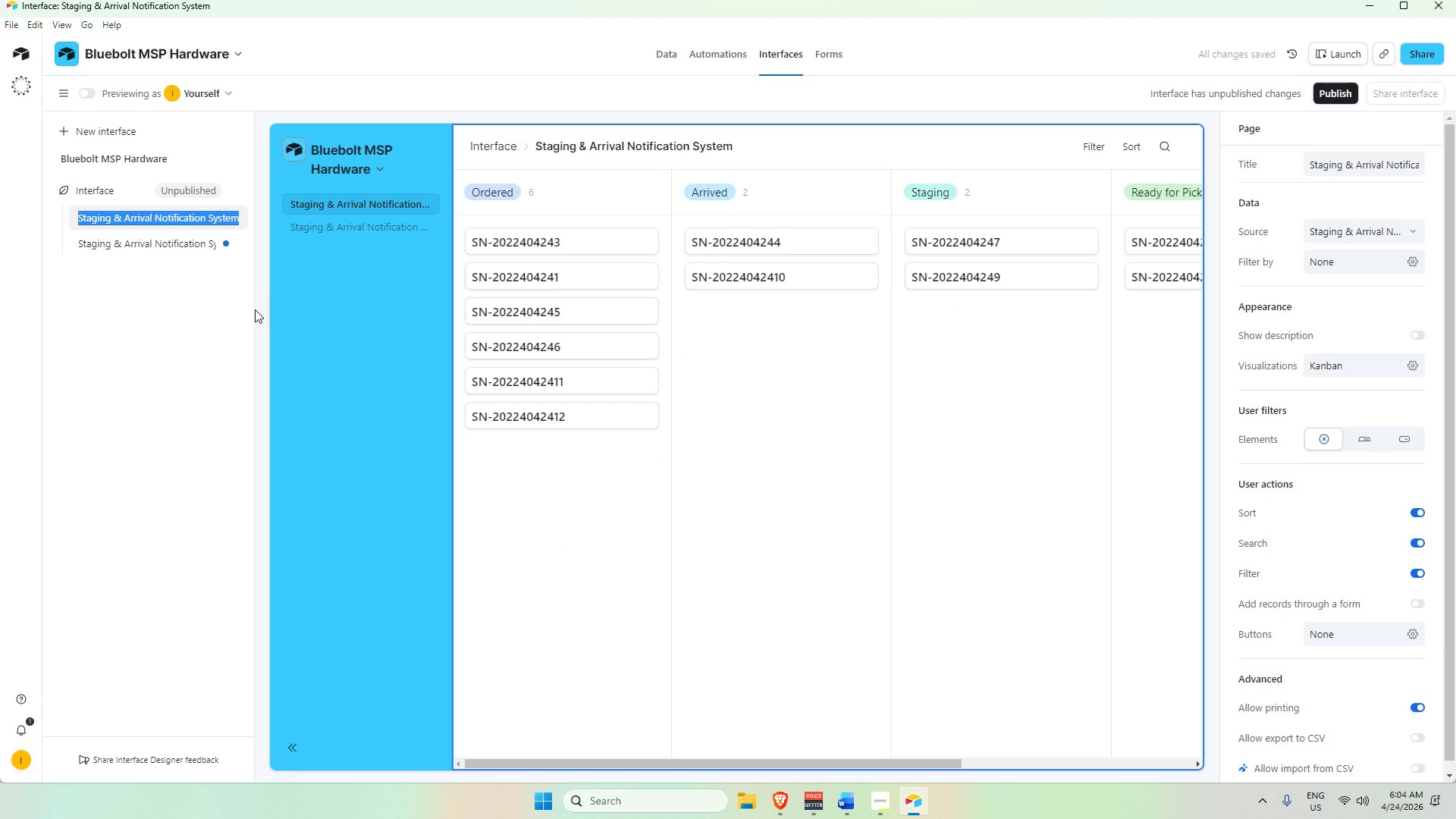 
key(Backspace)
type(High Priority Hardware Ready for Pickup)
 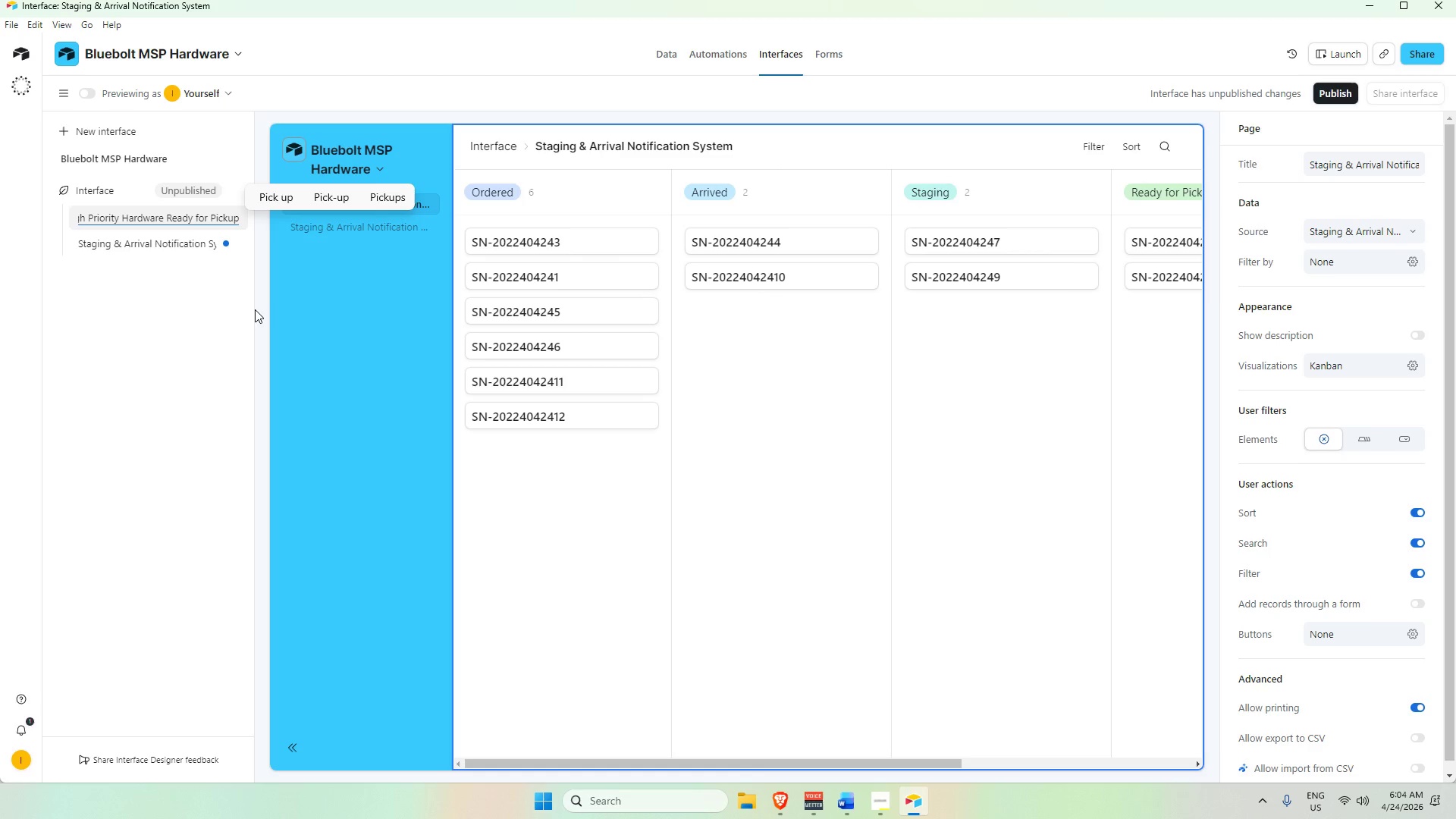 
key(Enter)
 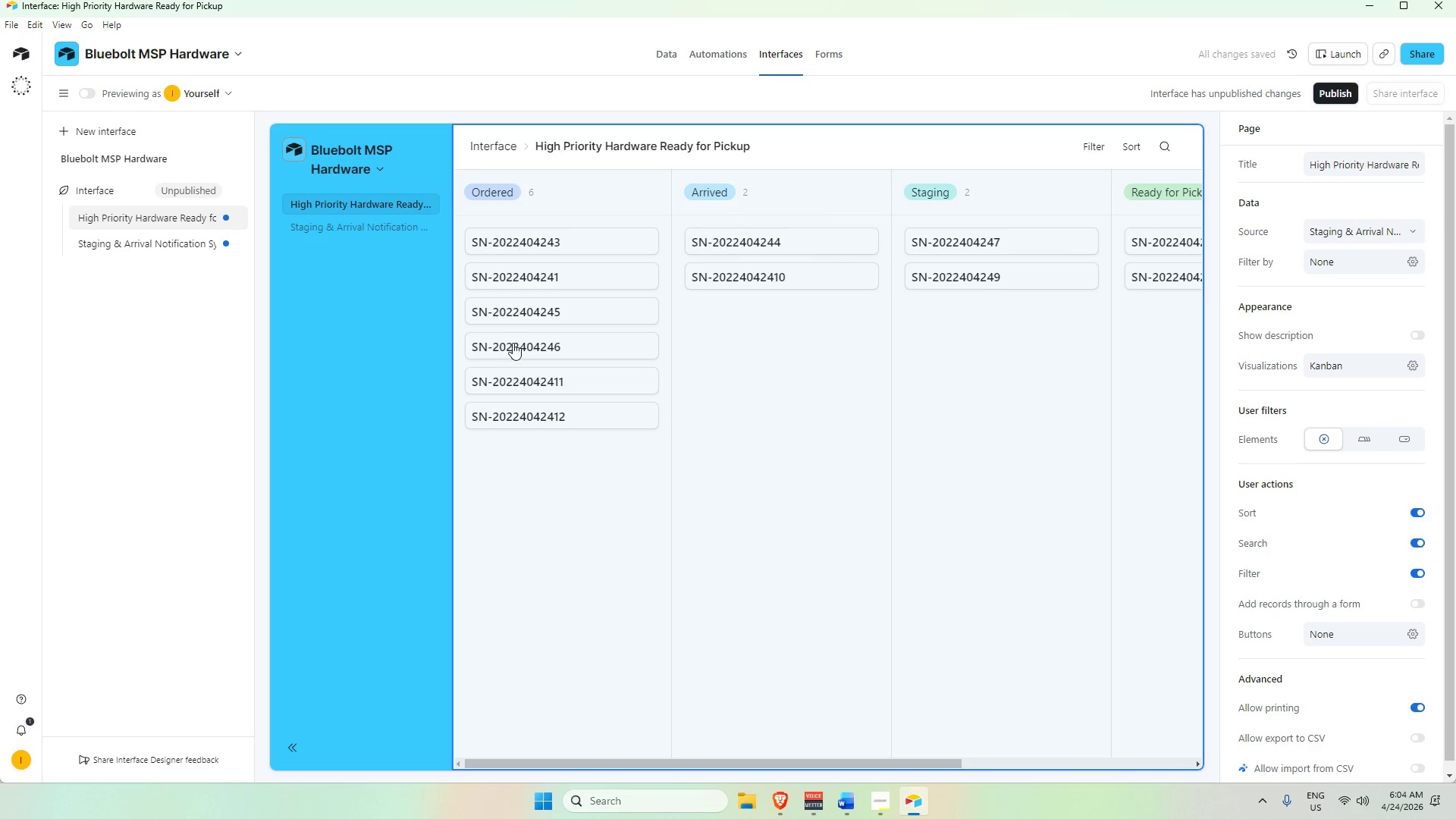 
scroll: coordinate [516, 348], scroll_direction: up, amount: 3.0
 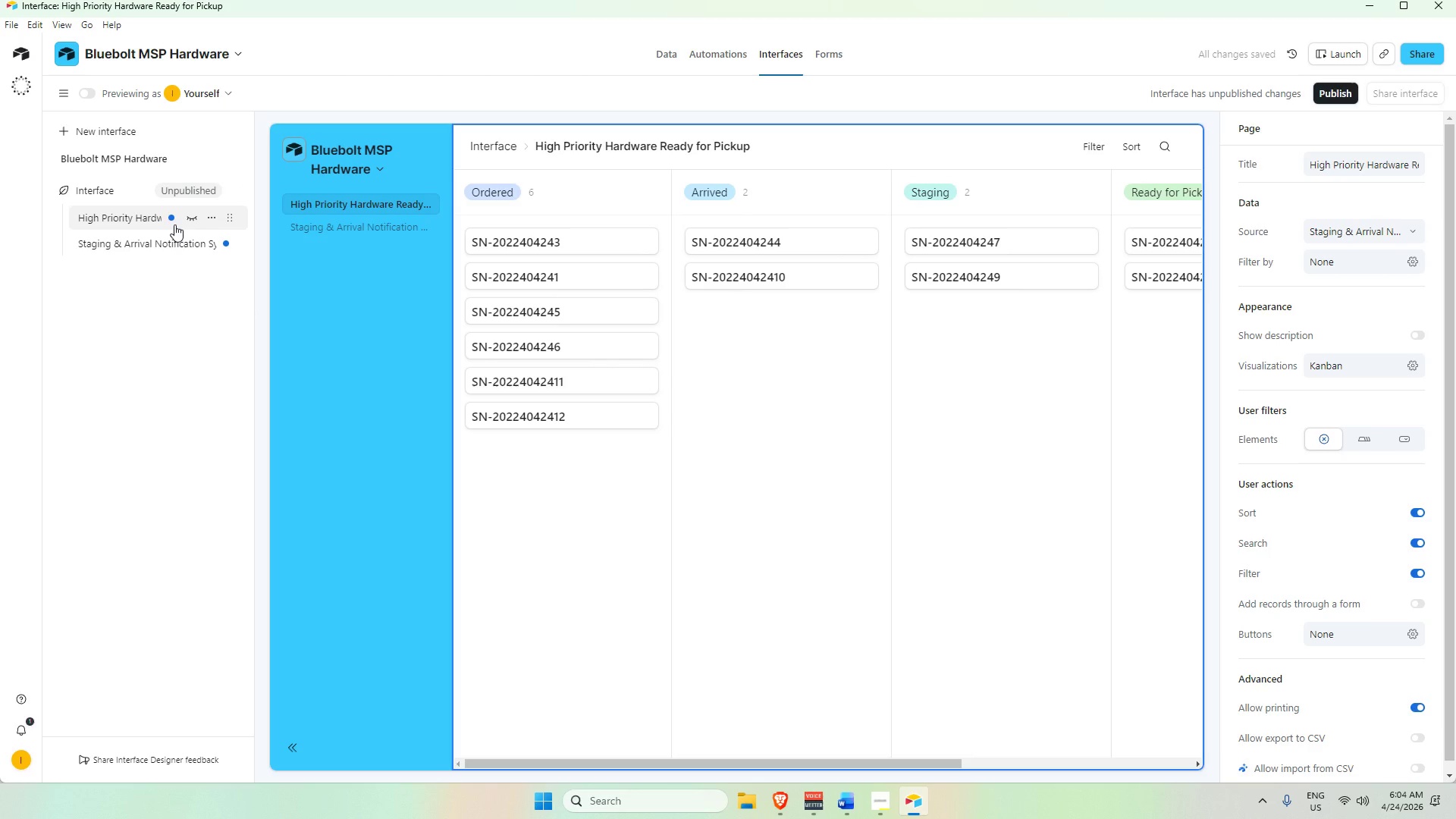 
mouse_move([142, 235])
 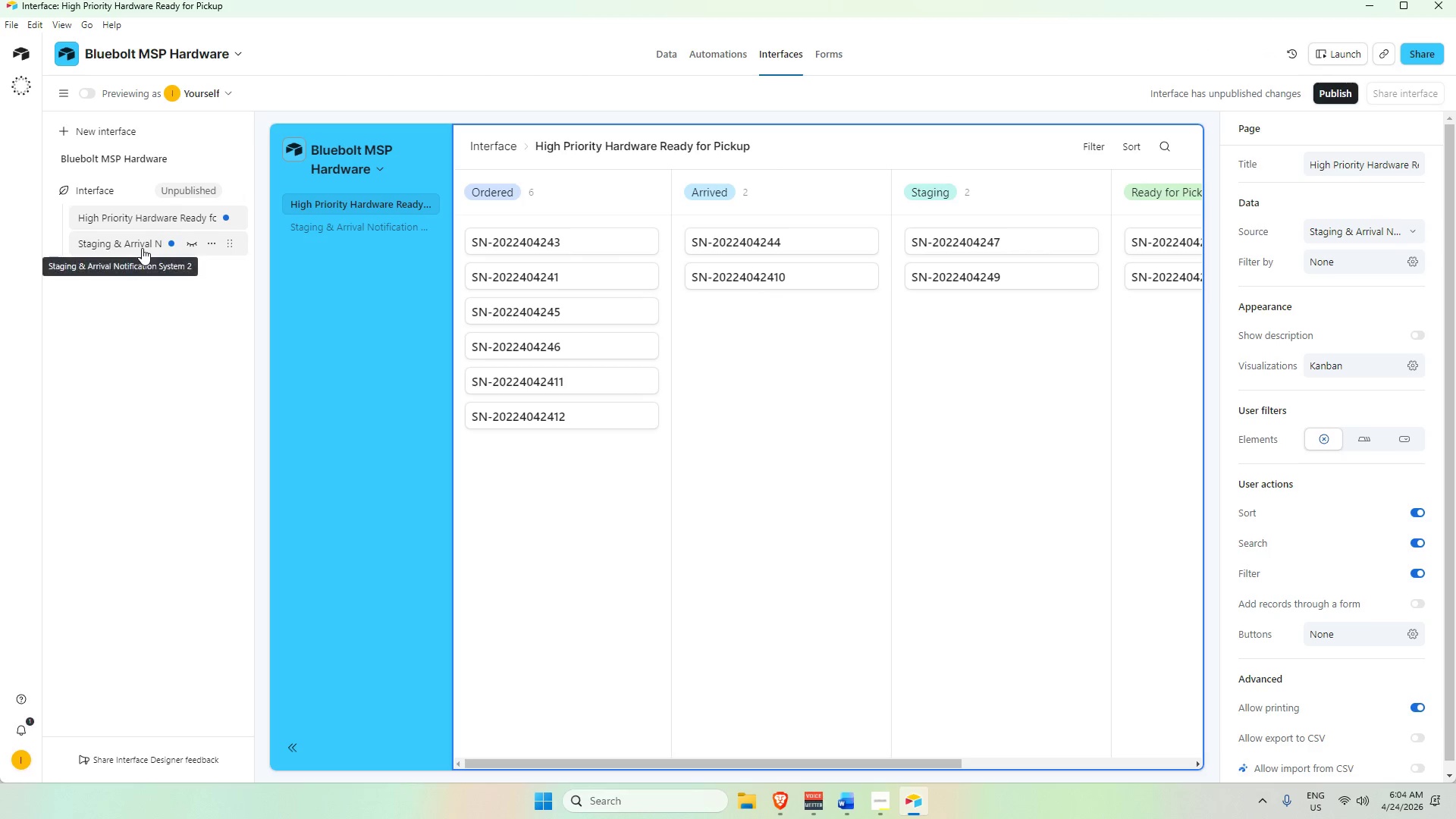 
double_click([142, 248])
 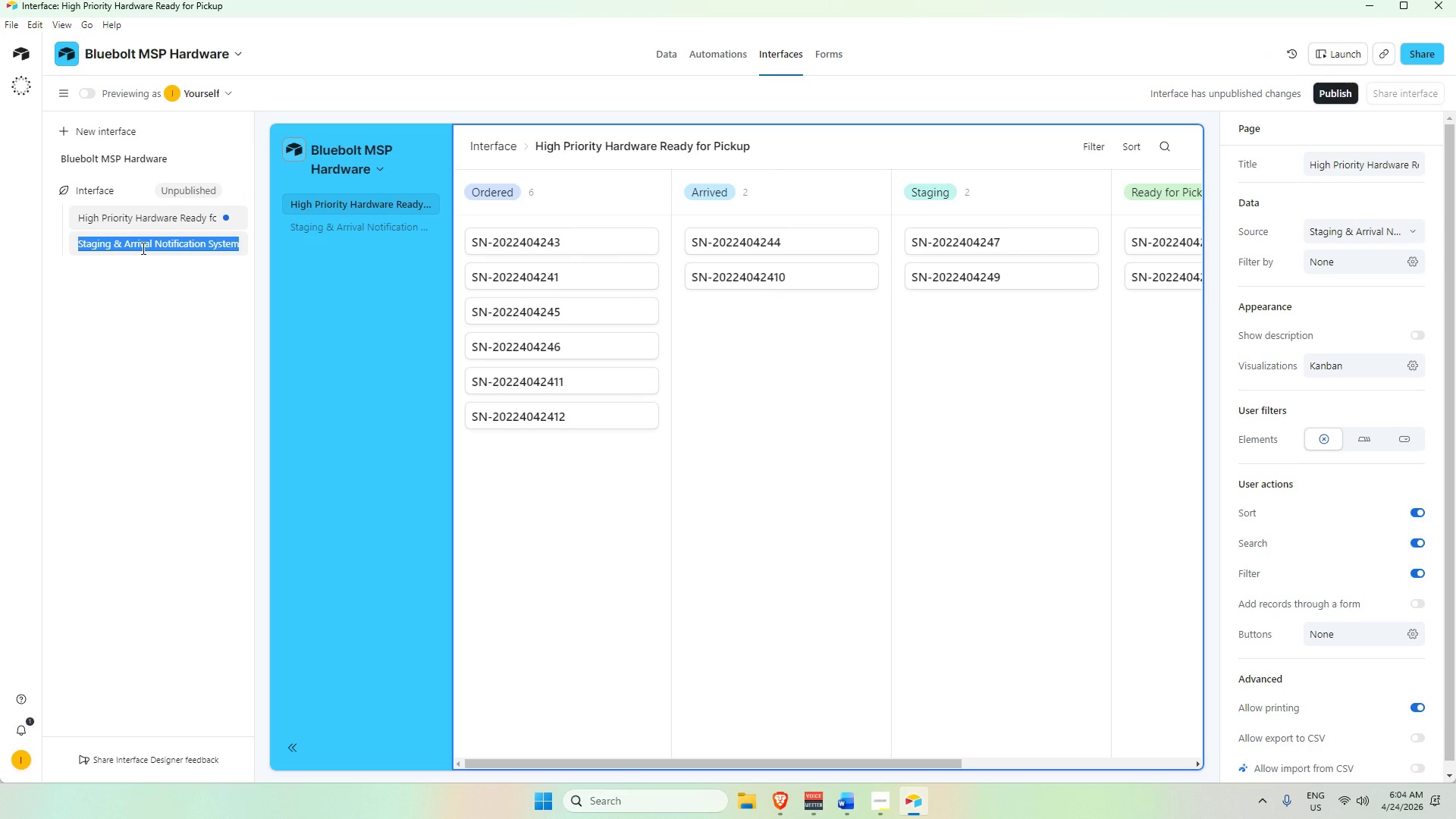 
key(Backspace)
 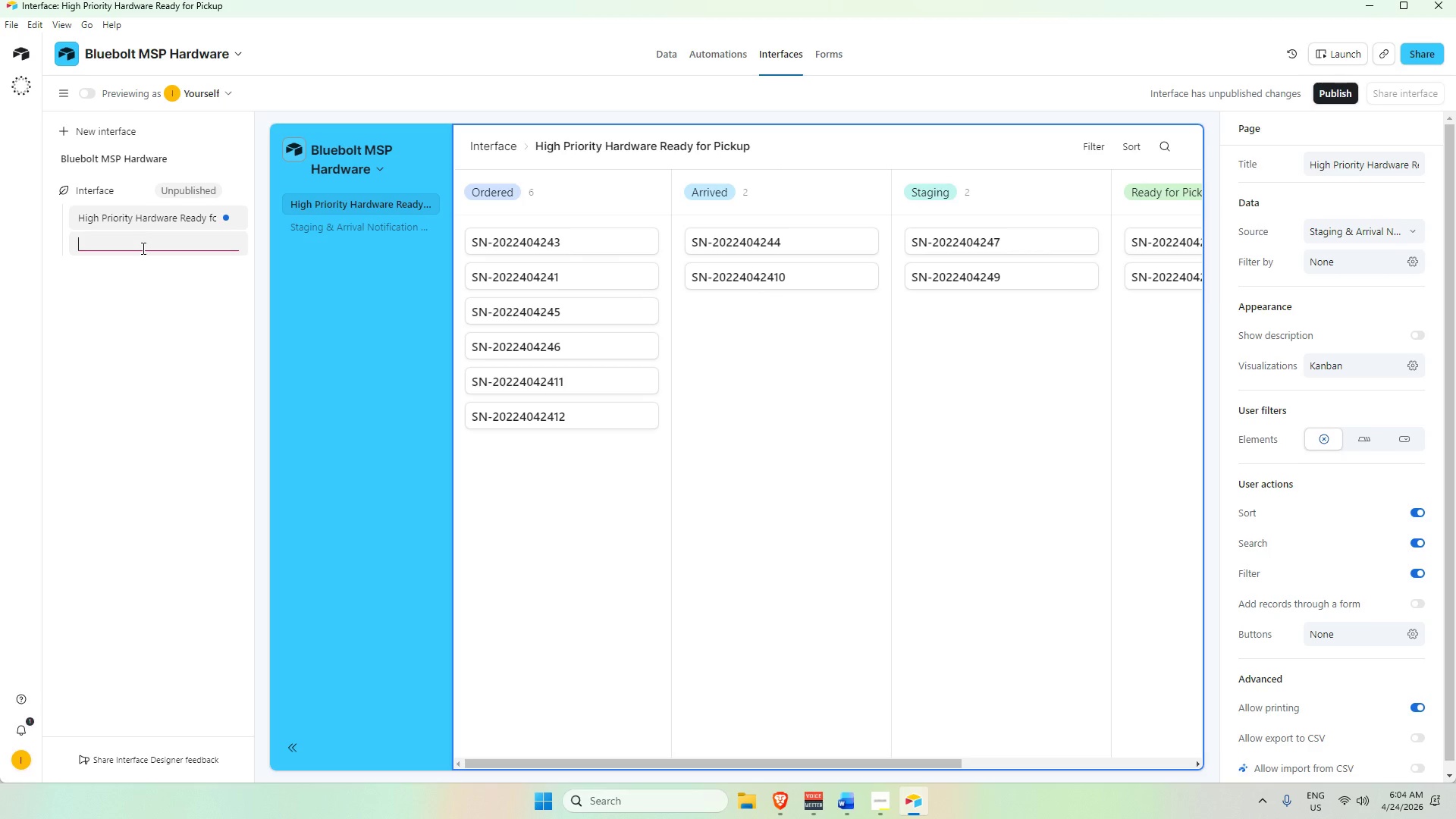 
wait(10.64)
 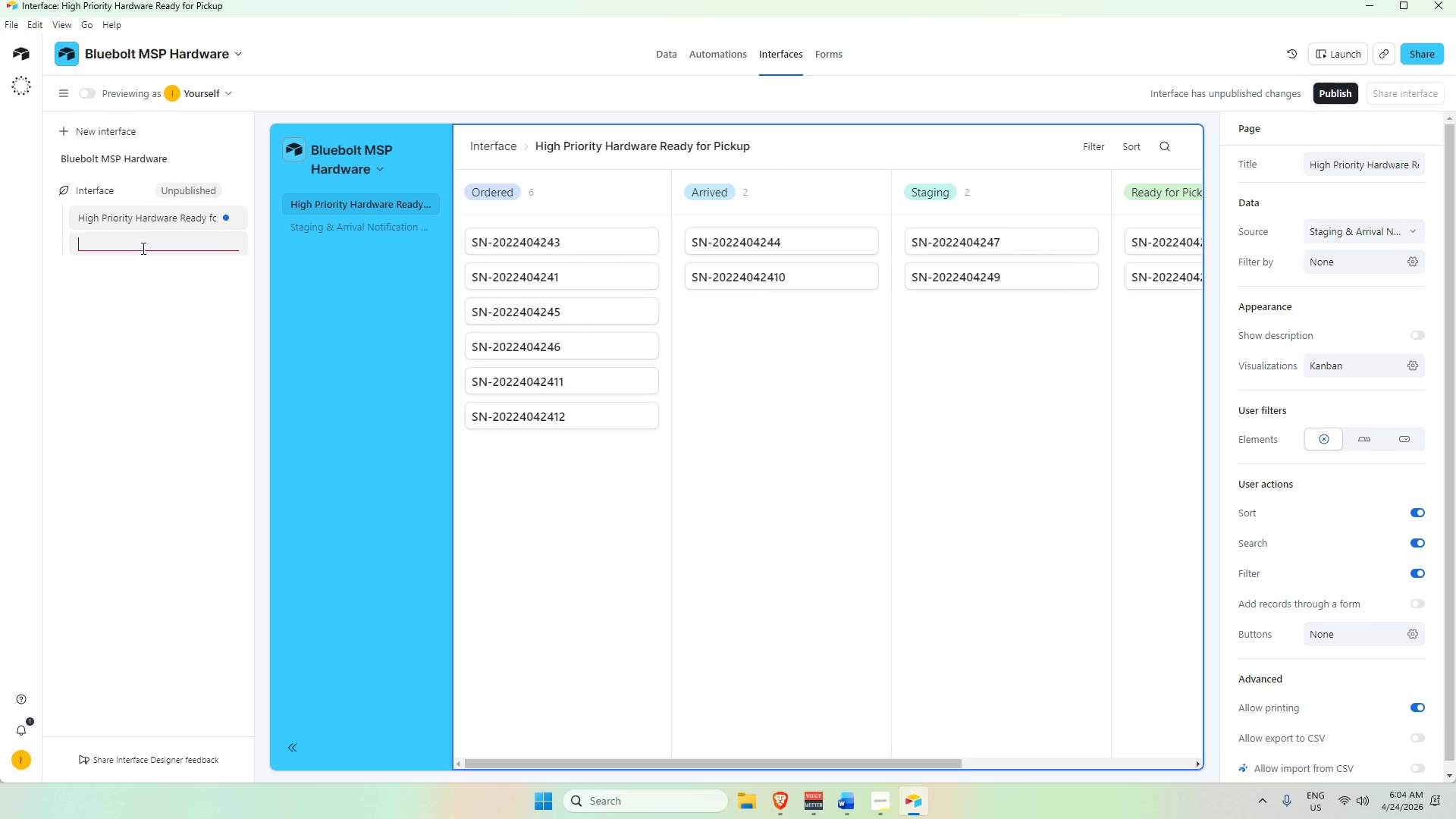 
left_click([177, 293])
 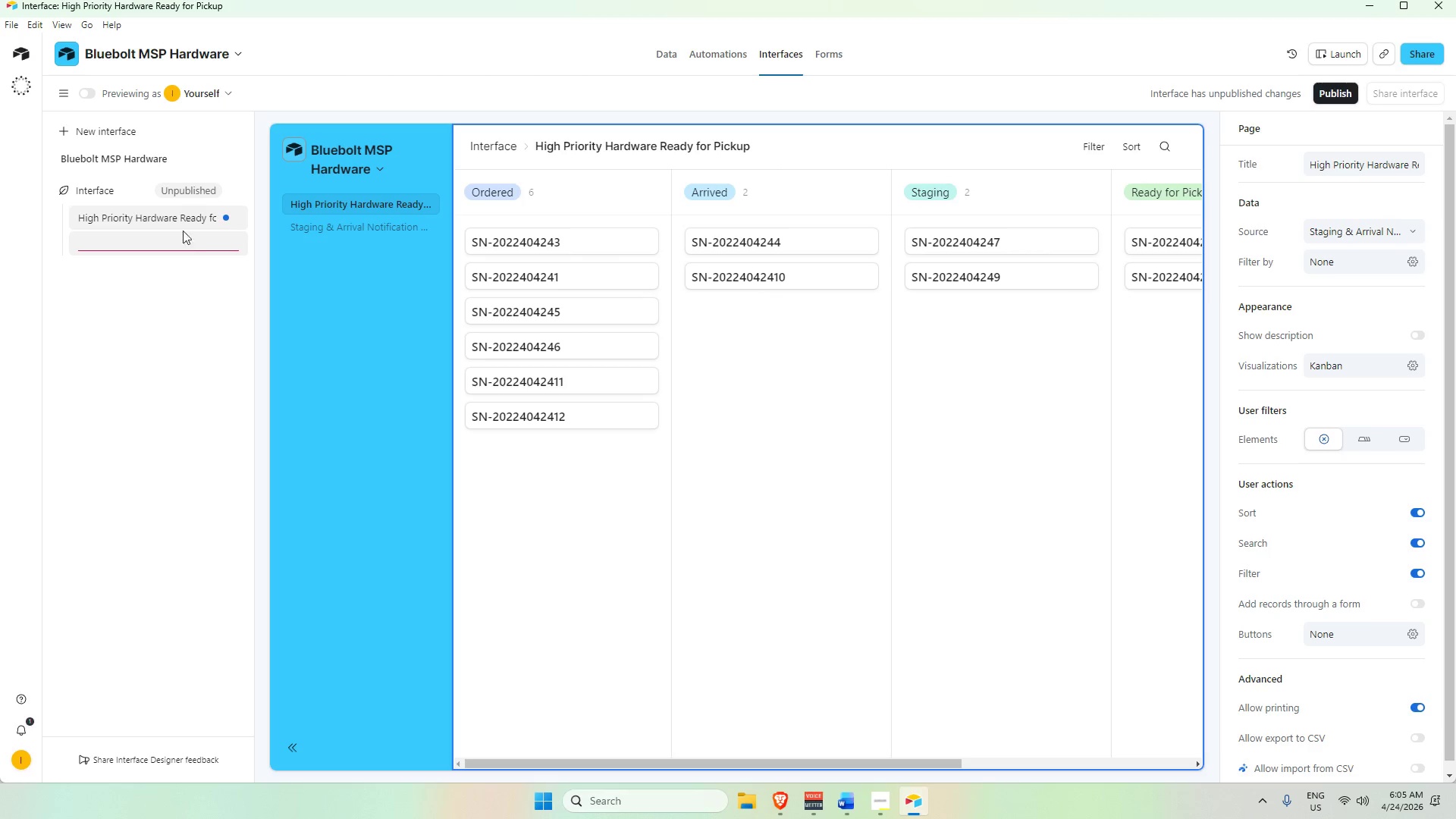 
left_click([179, 216])
 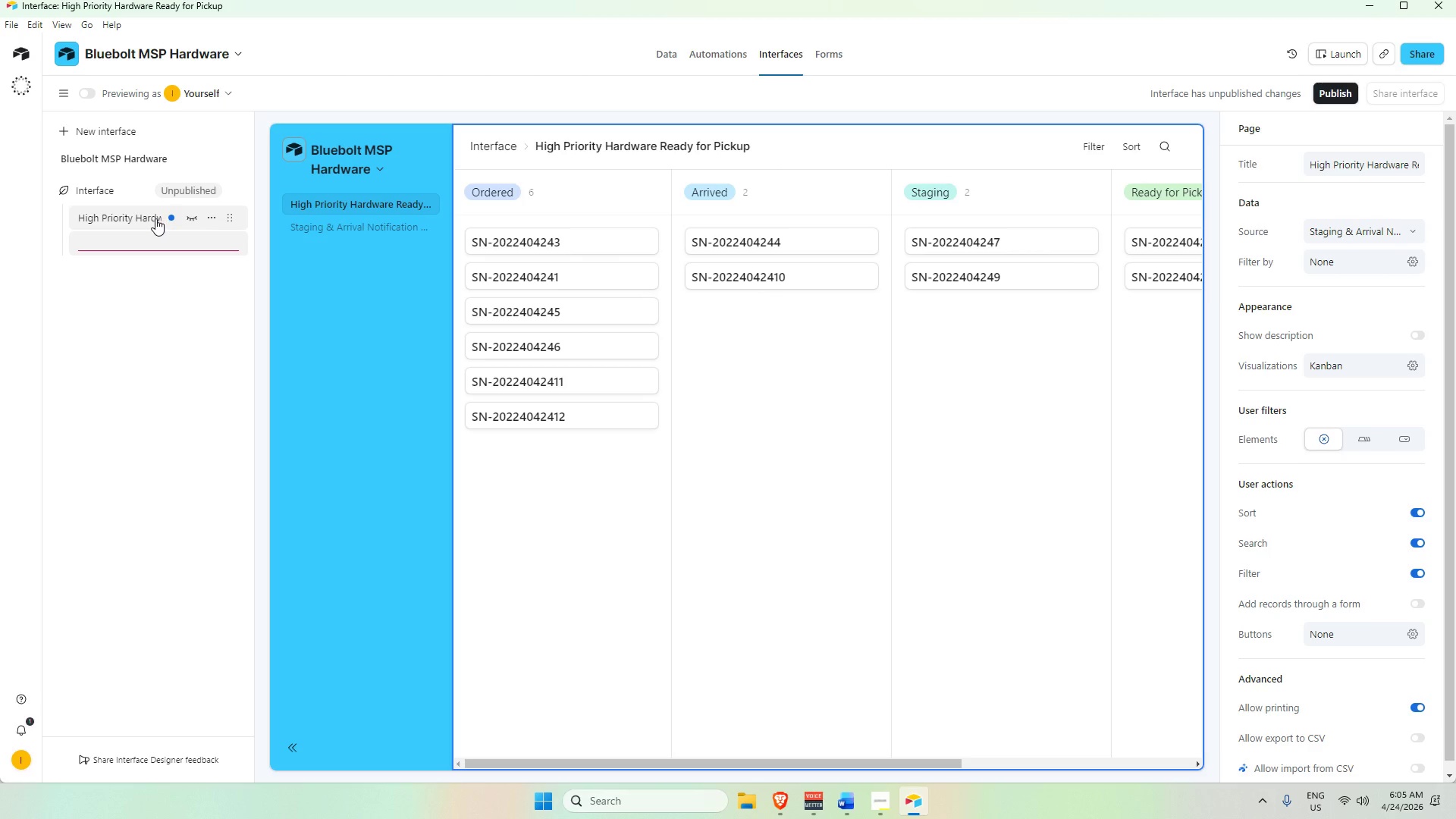 
left_click([153, 218])
 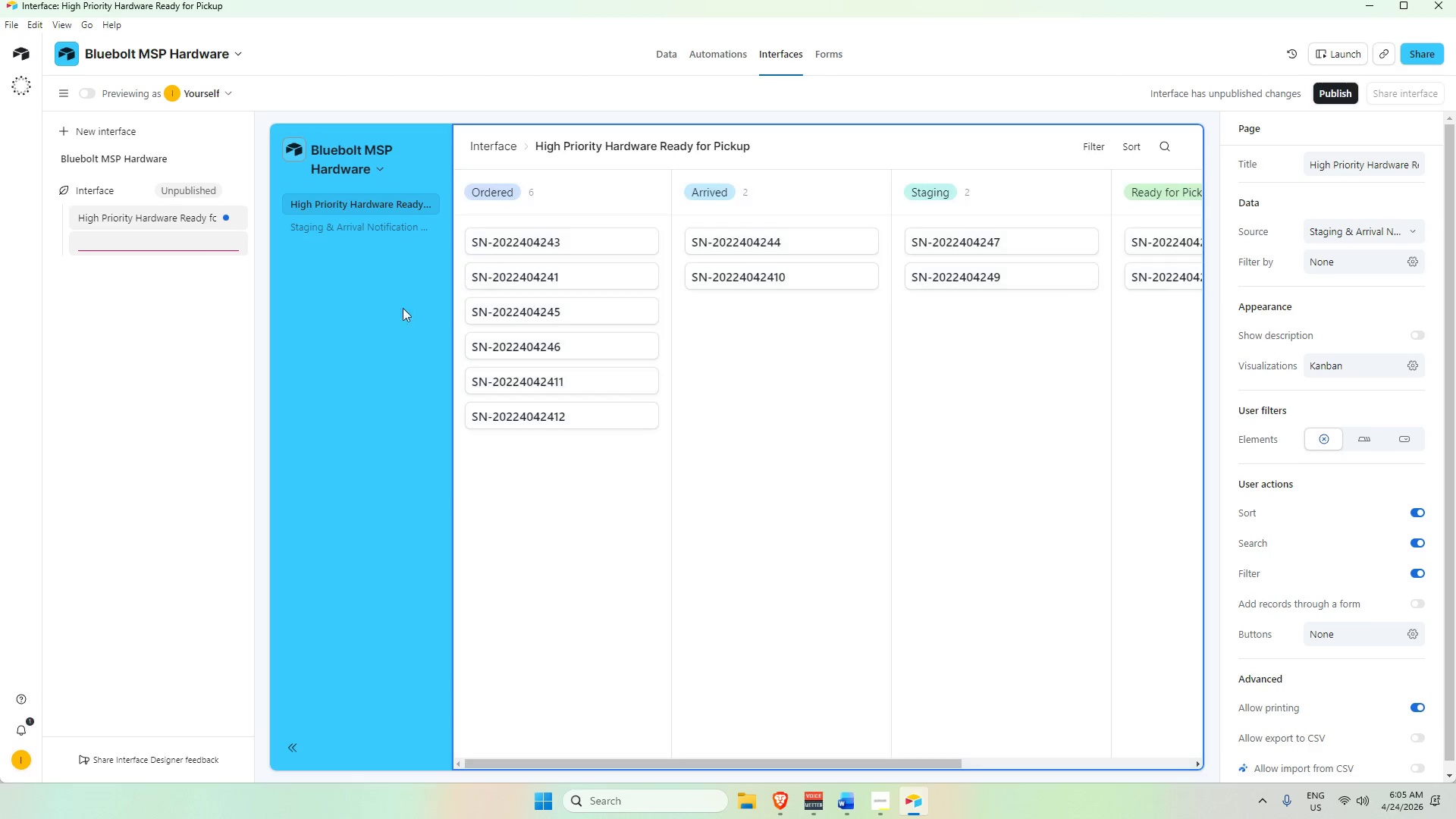 
left_click([359, 317])
 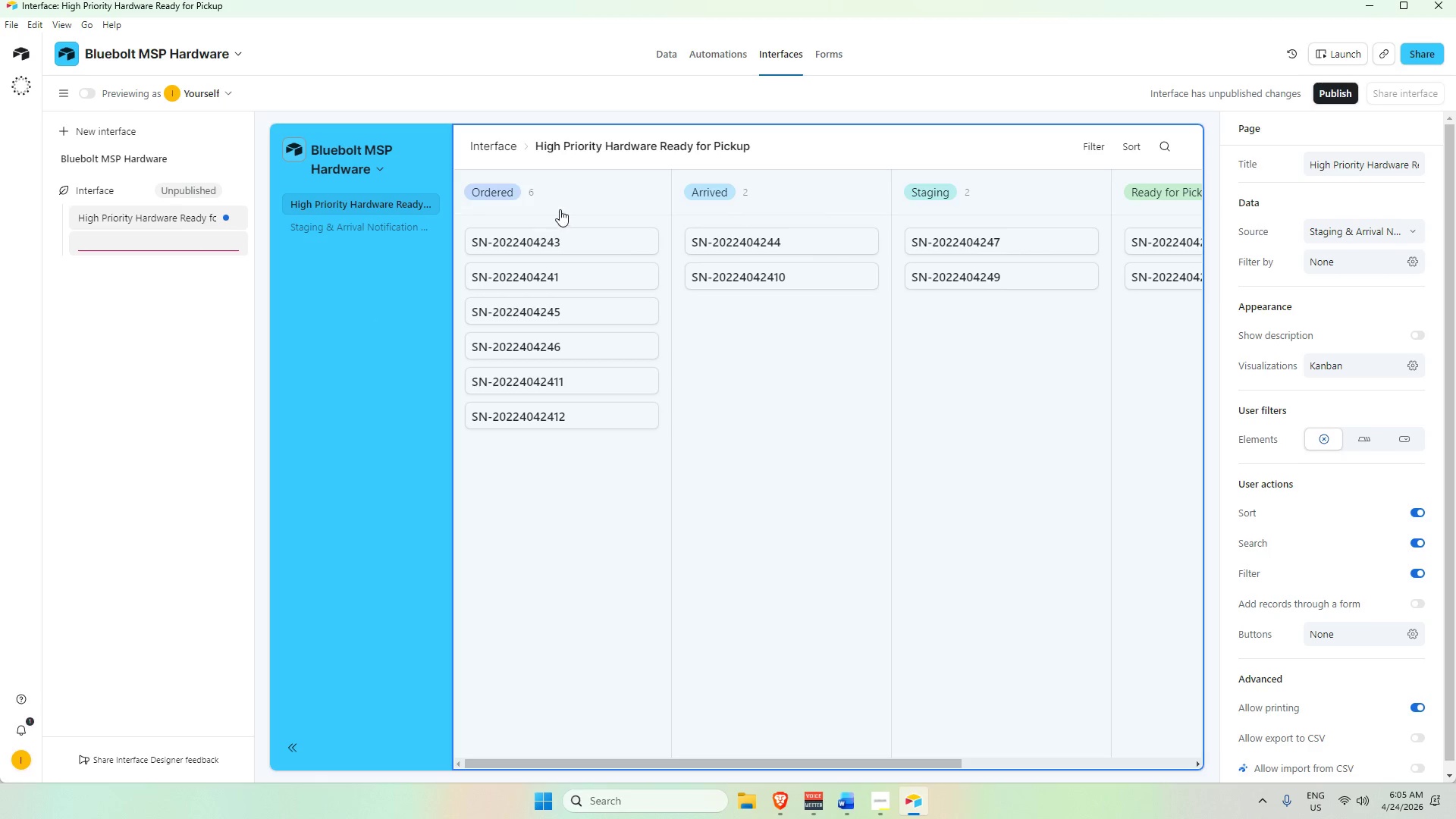 
left_click([560, 209])
 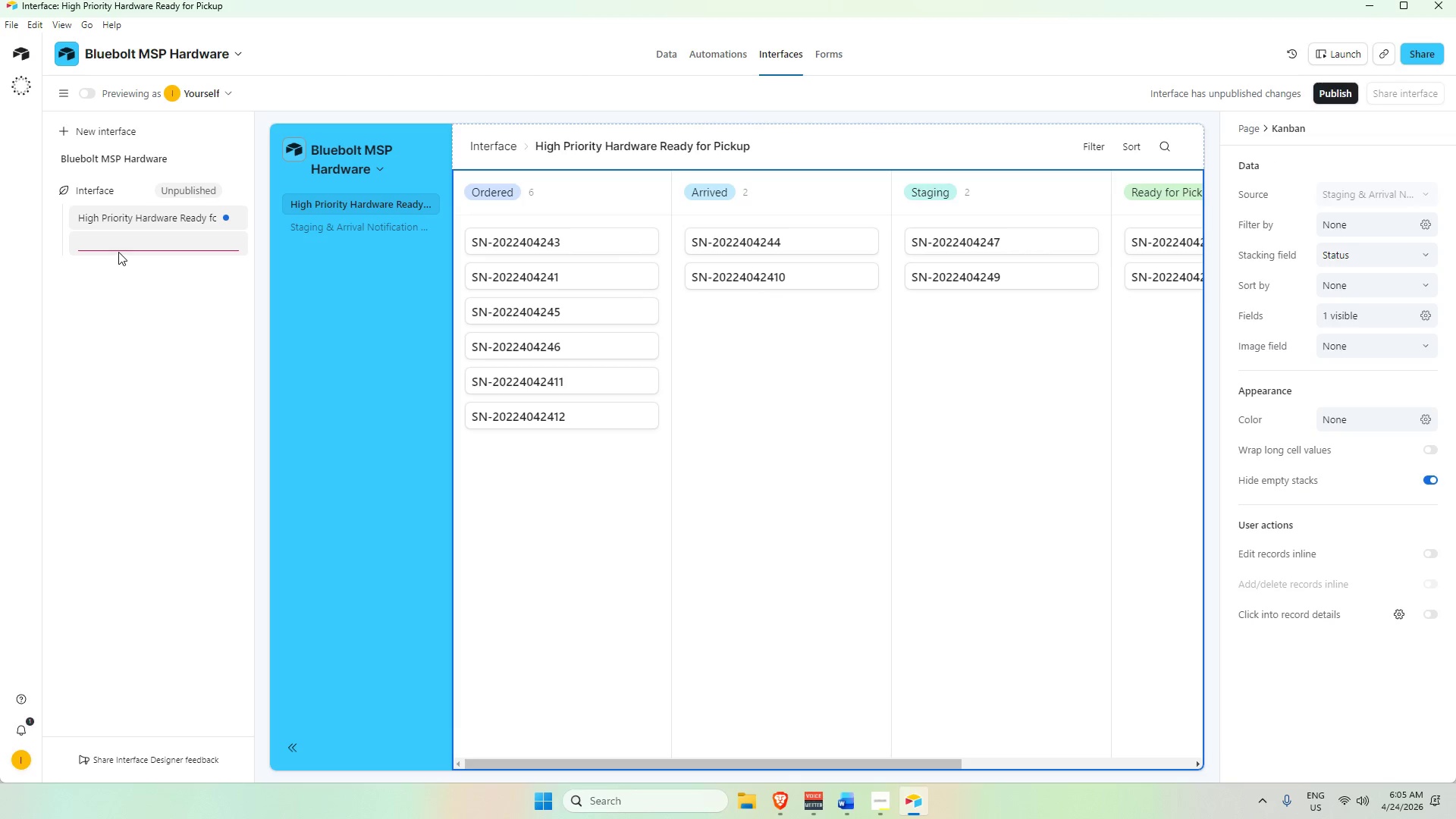 
double_click([117, 243])
 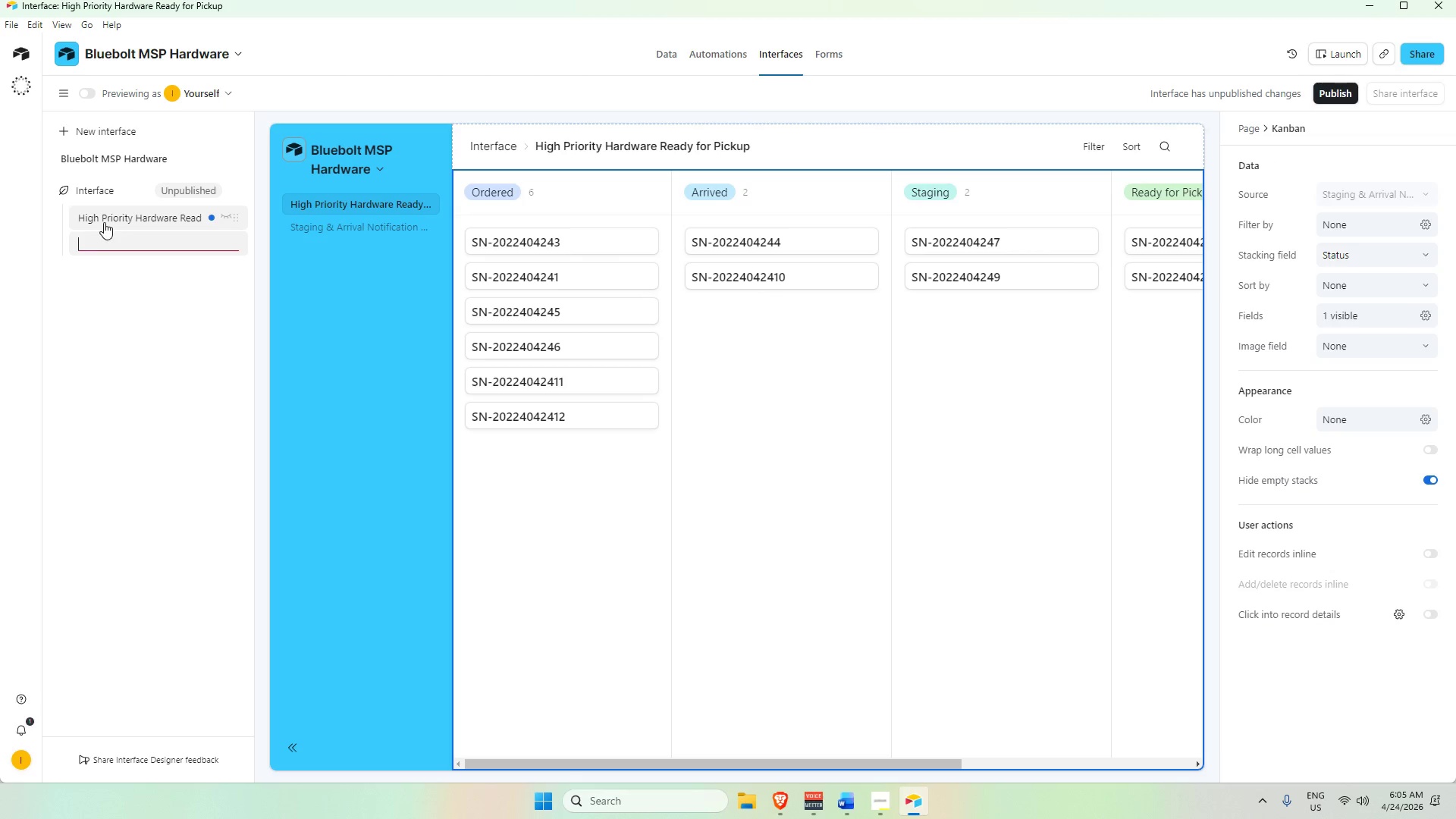 
left_click([104, 221])
 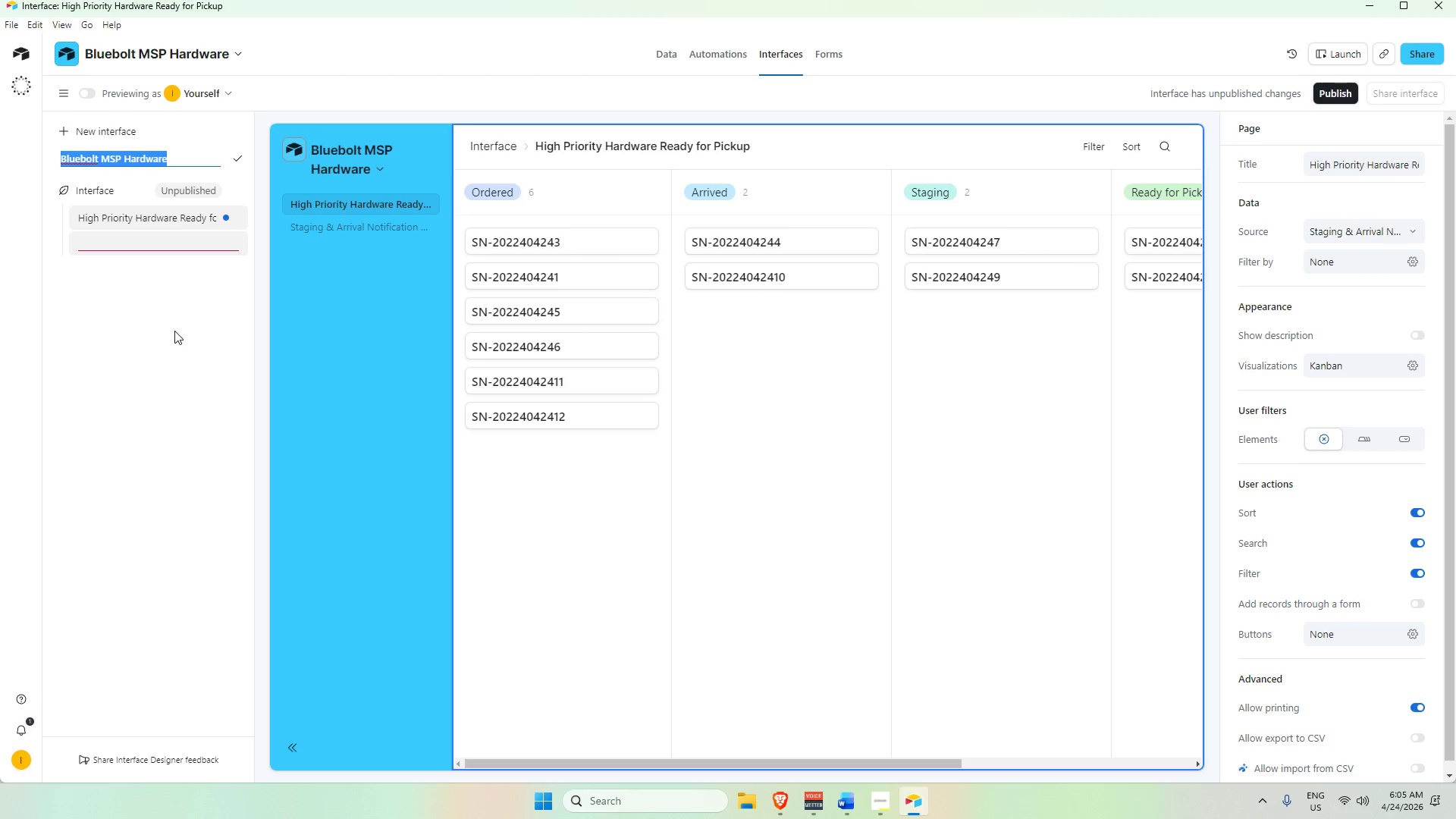 
left_click([152, 240])
 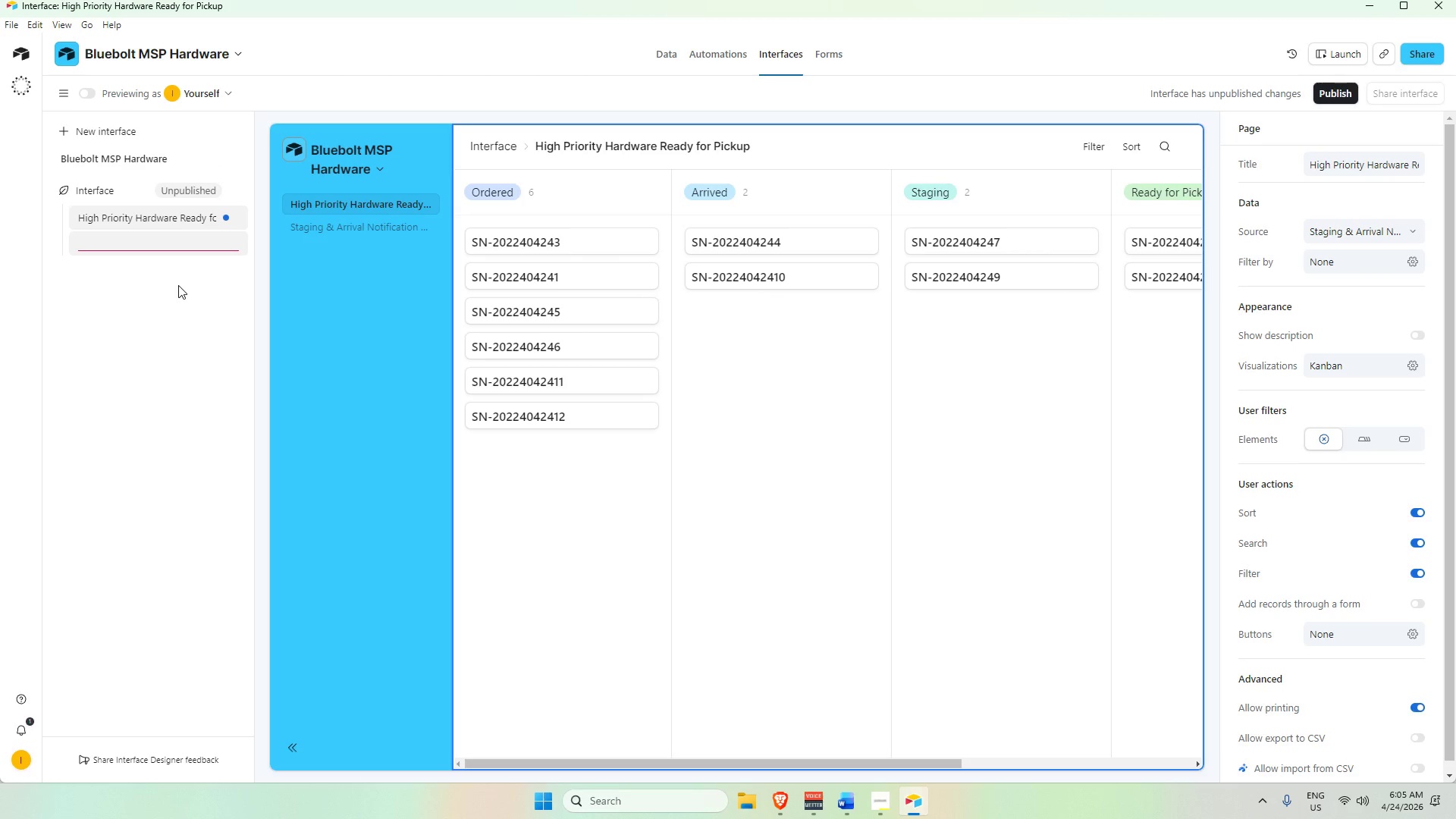 
type(Hardware Inventory )
 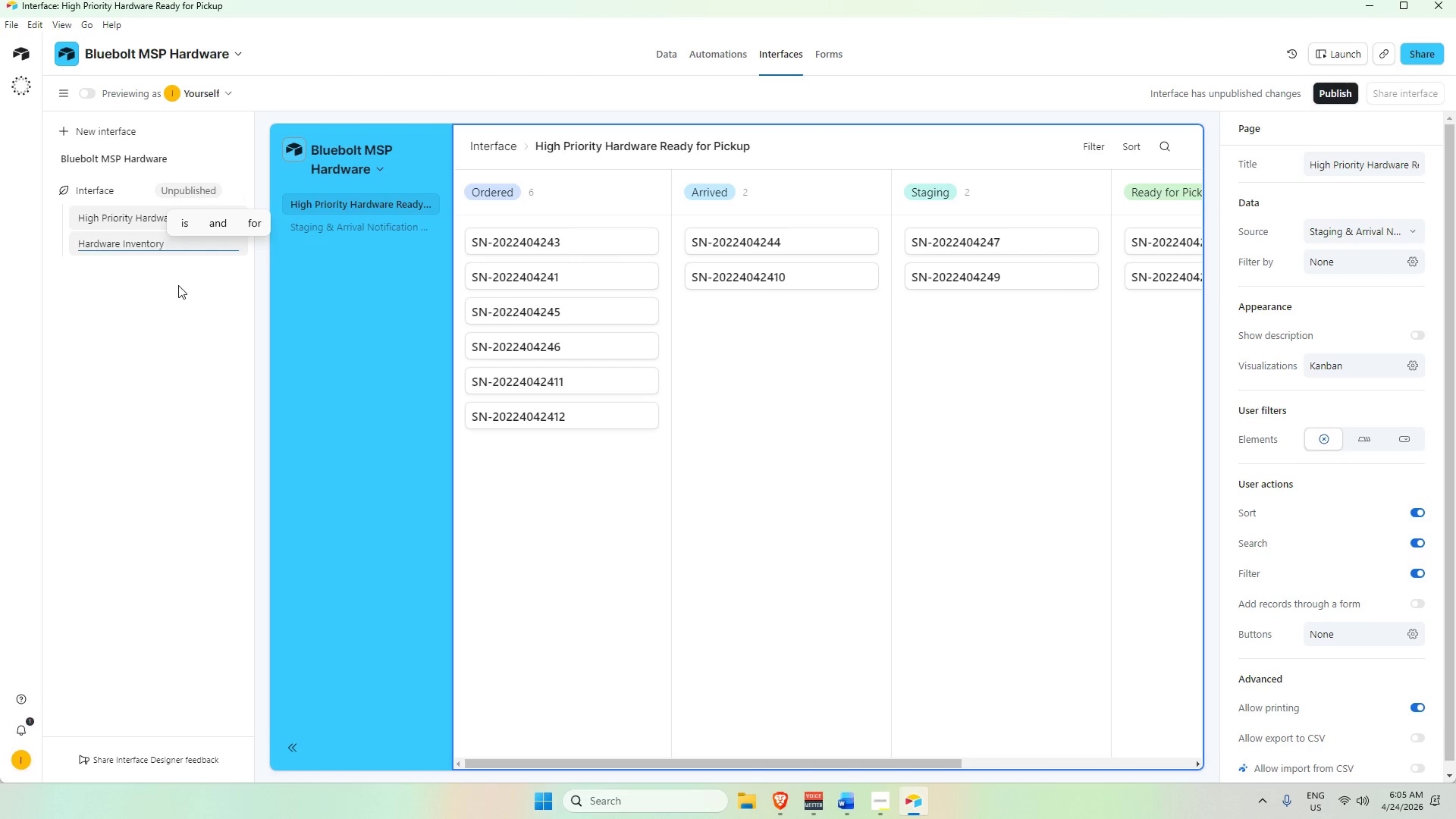 
 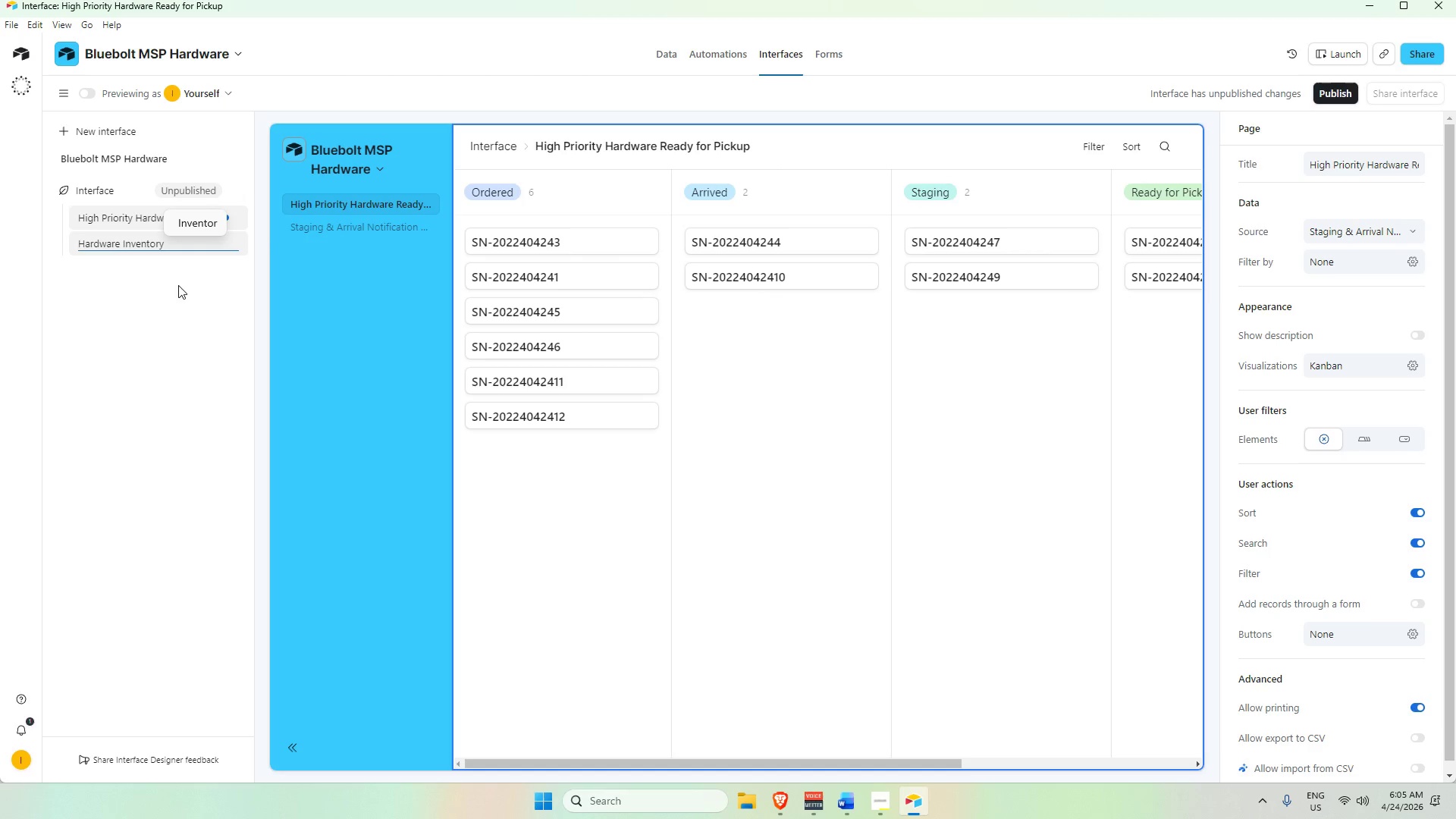 
hold_key(key=ShiftLeft, duration=2.67)
 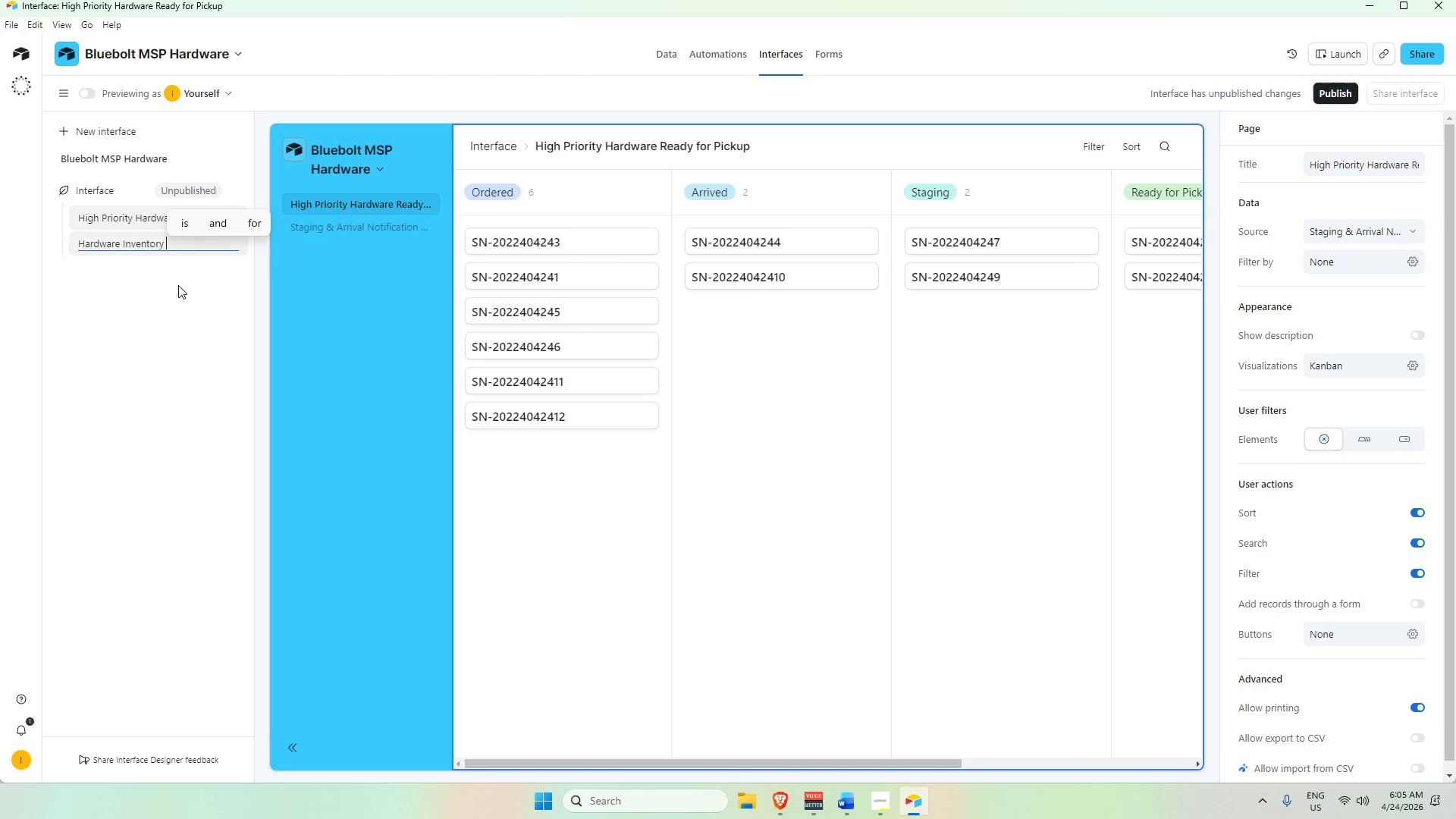 
hold_key(key=Backspace, duration=1.22)
 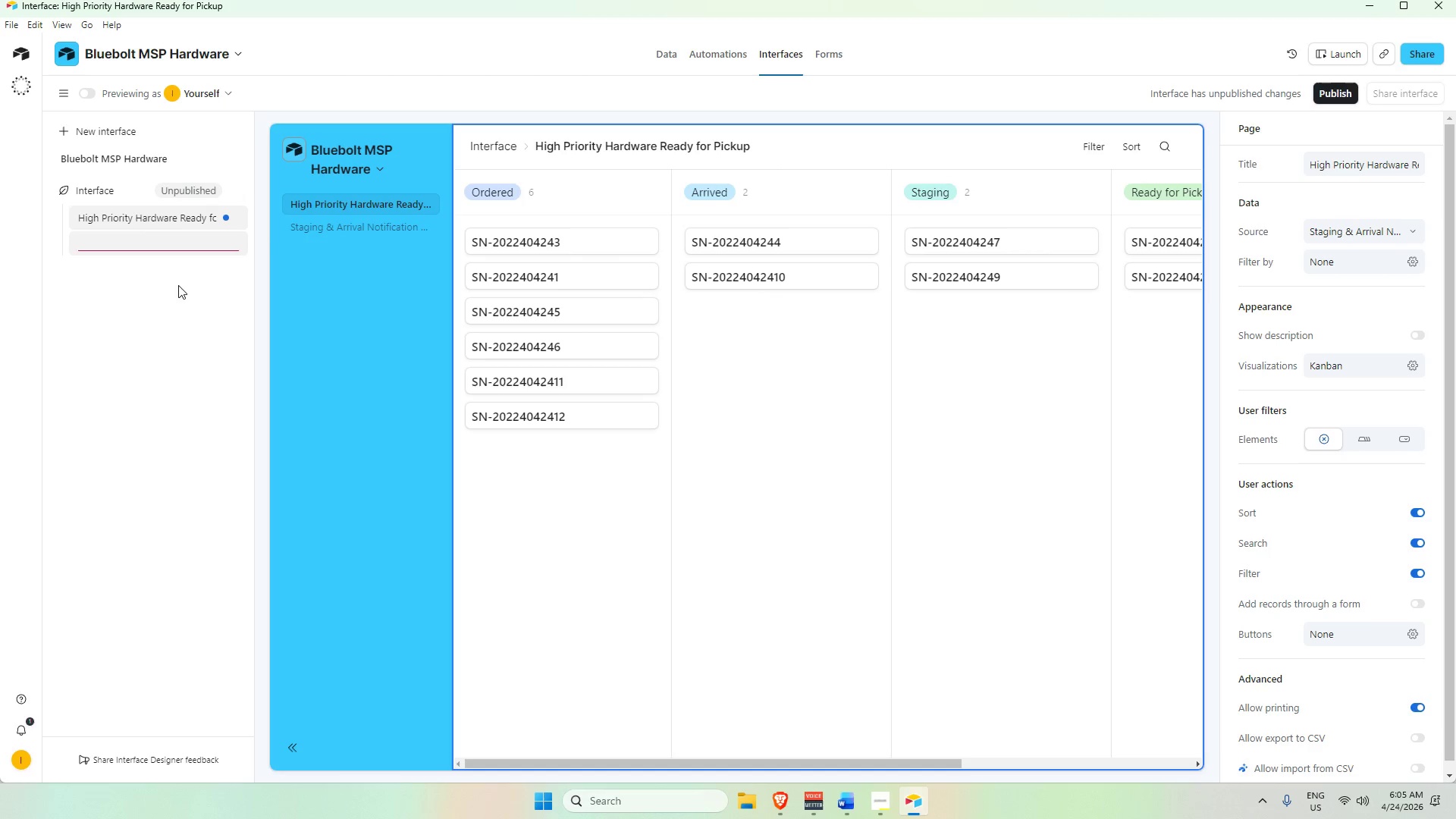 
type(High Priority Hardware Ready for Pickup)
 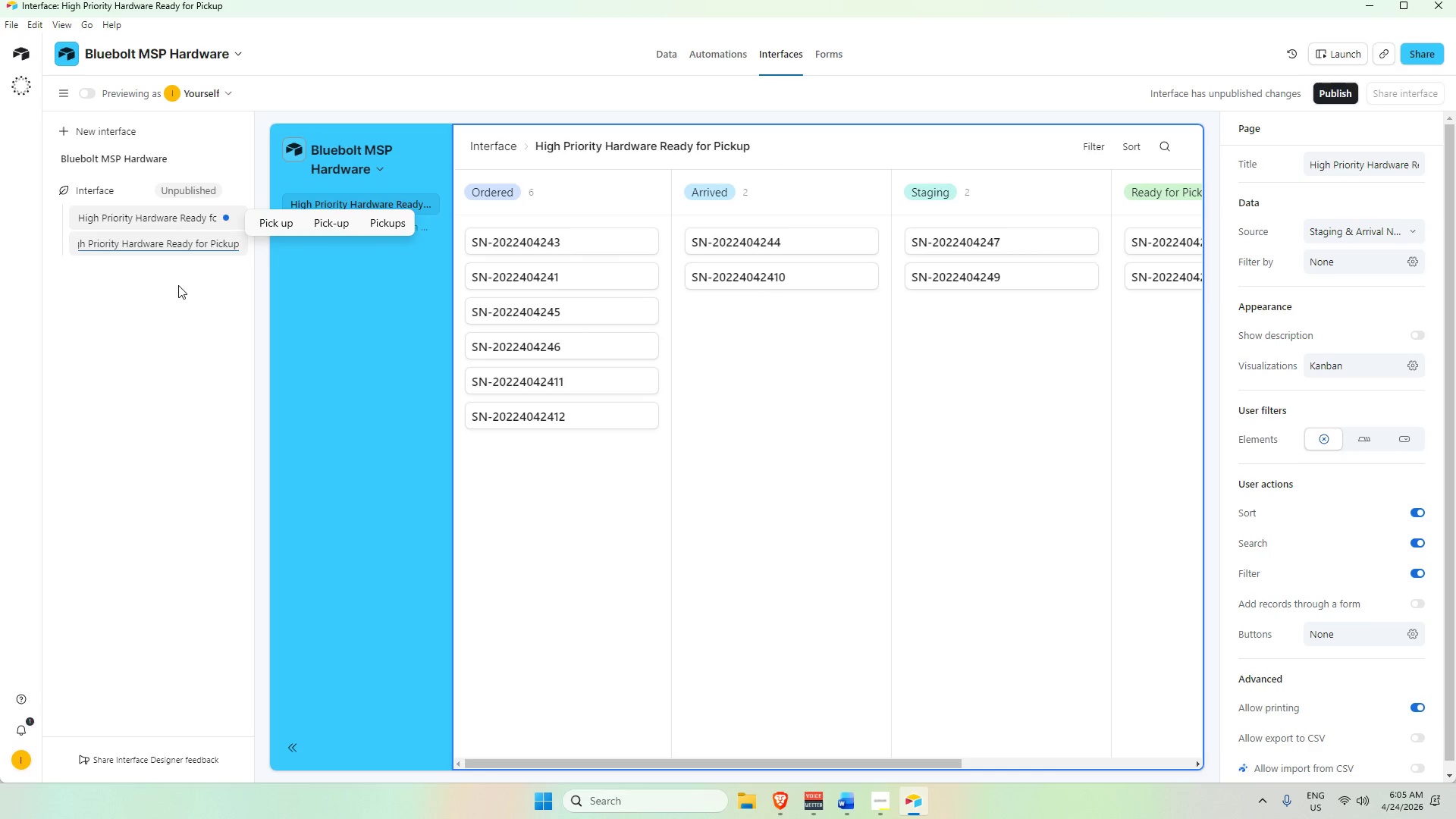 
key(Enter)
 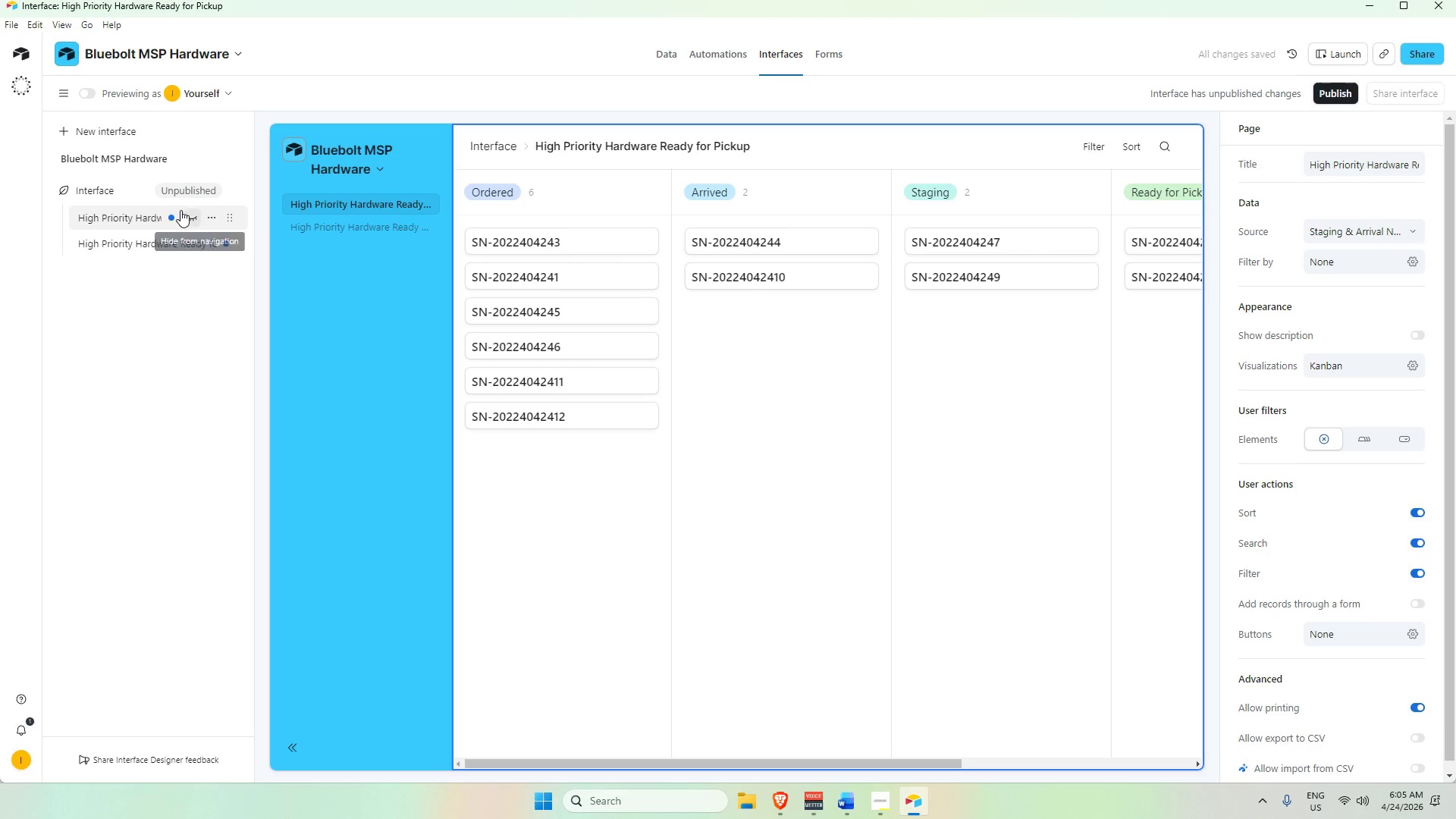 
double_click([145, 212])
 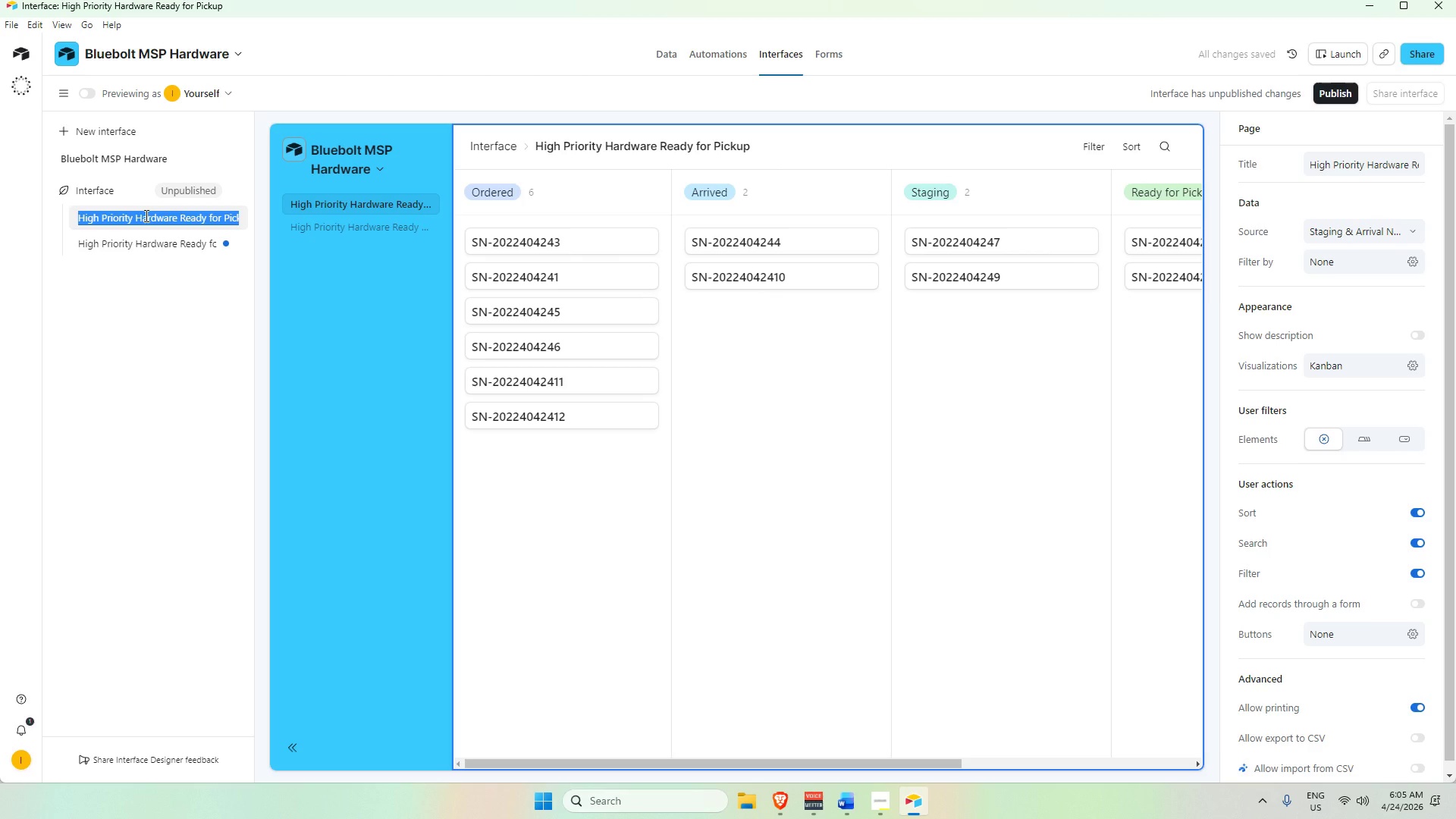 
key(Backspace)
 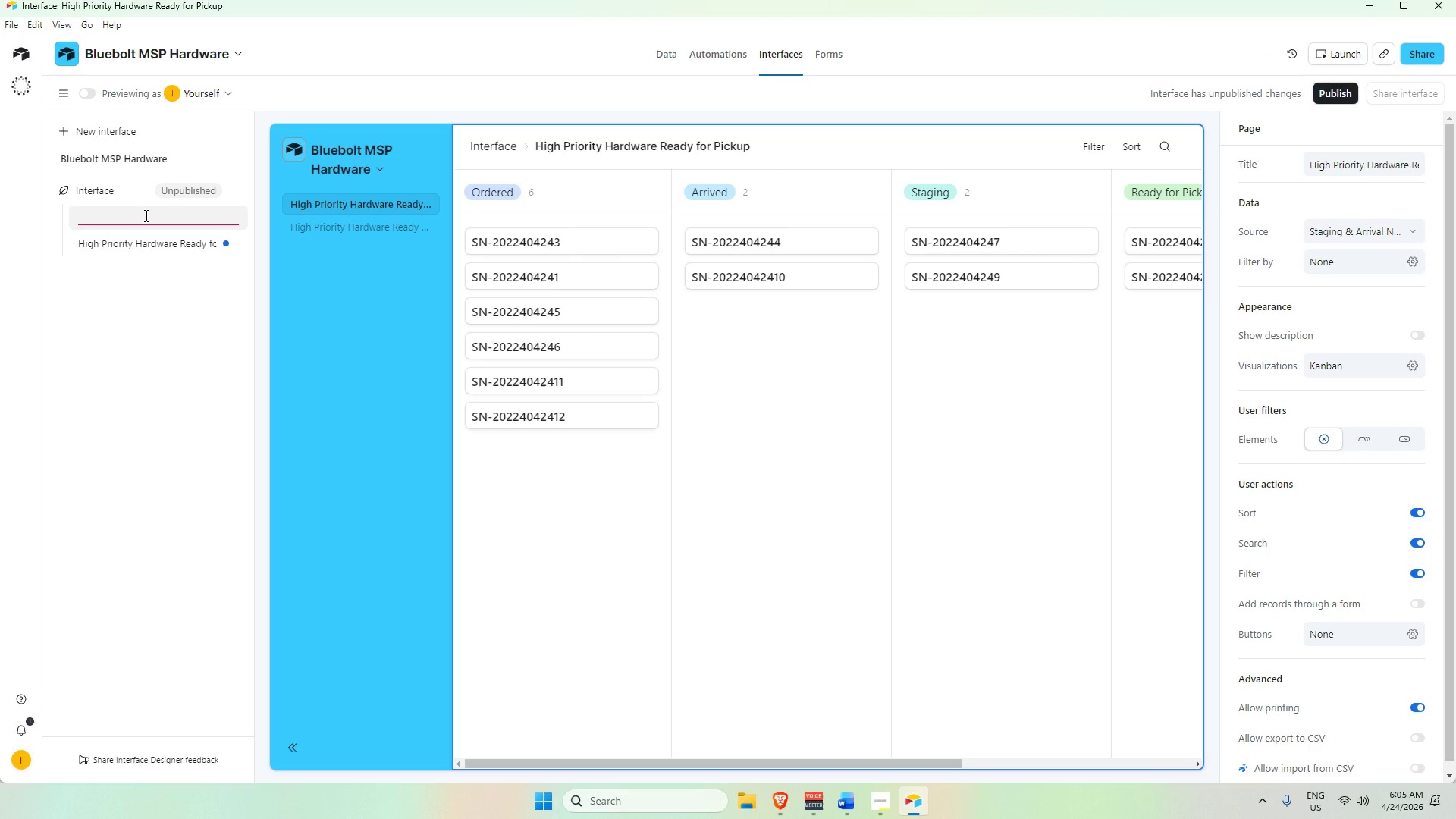 
type(Hardware Model Inventory)
 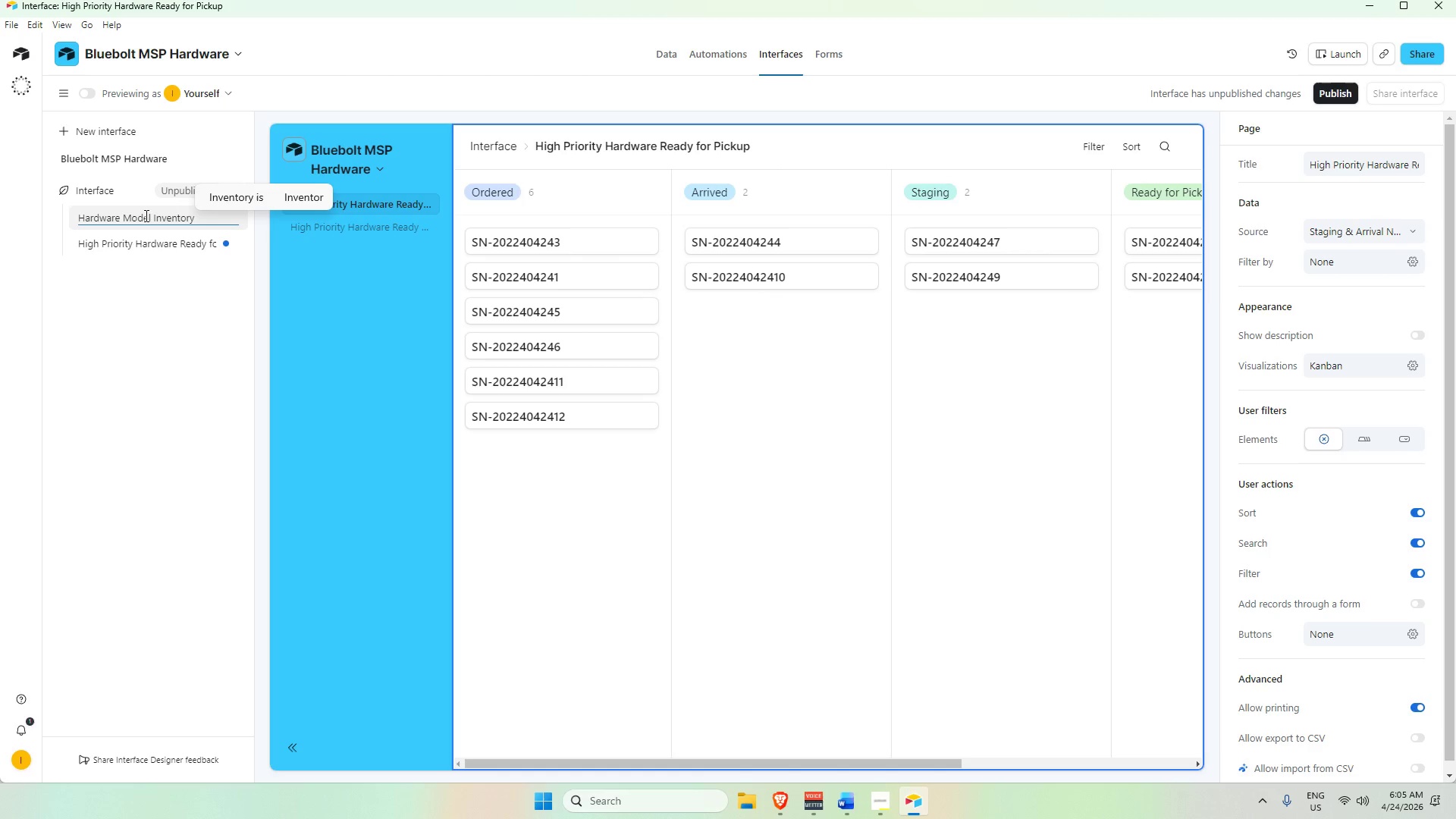 
key(Enter)
 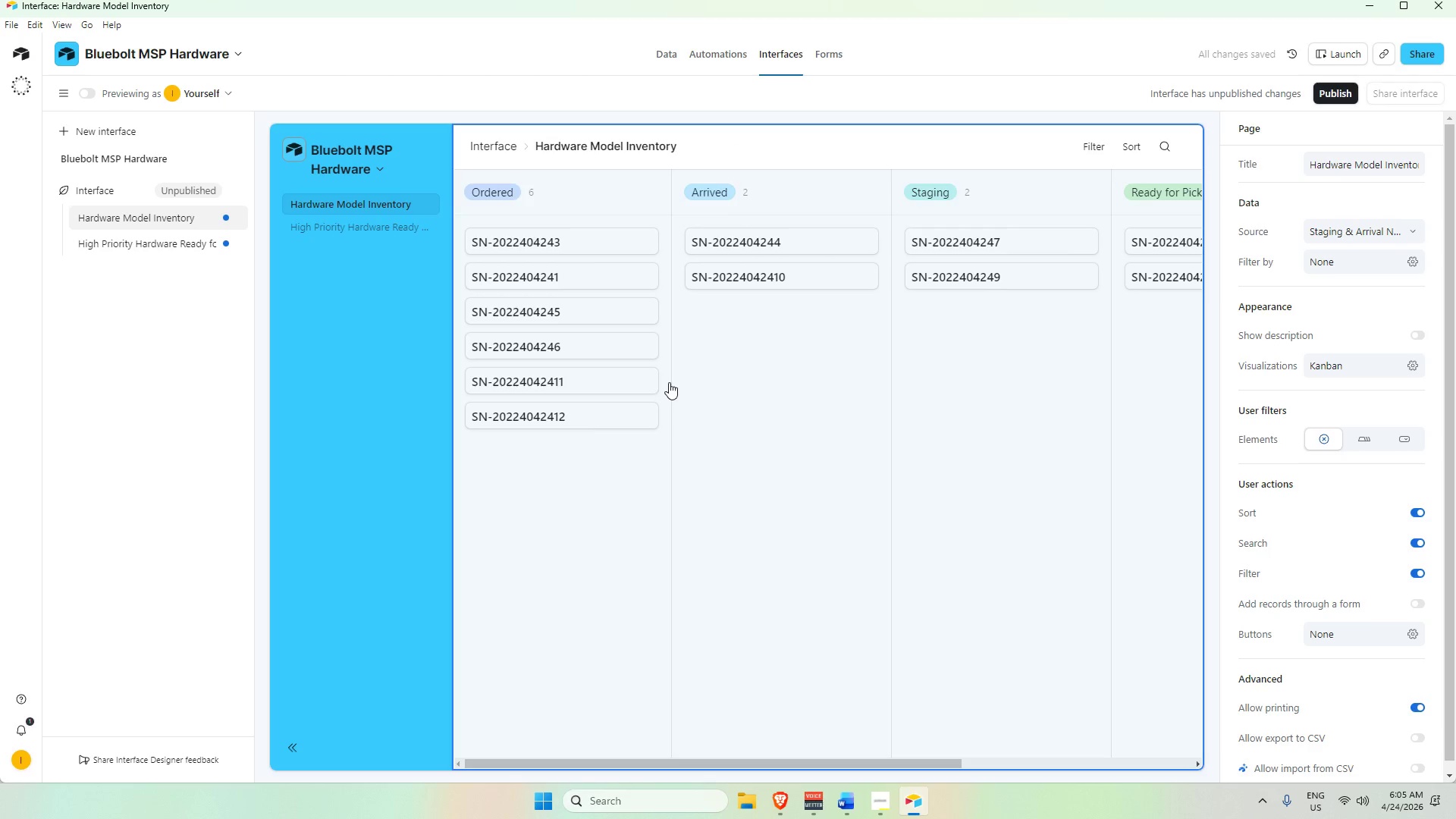 
wait(7.17)
 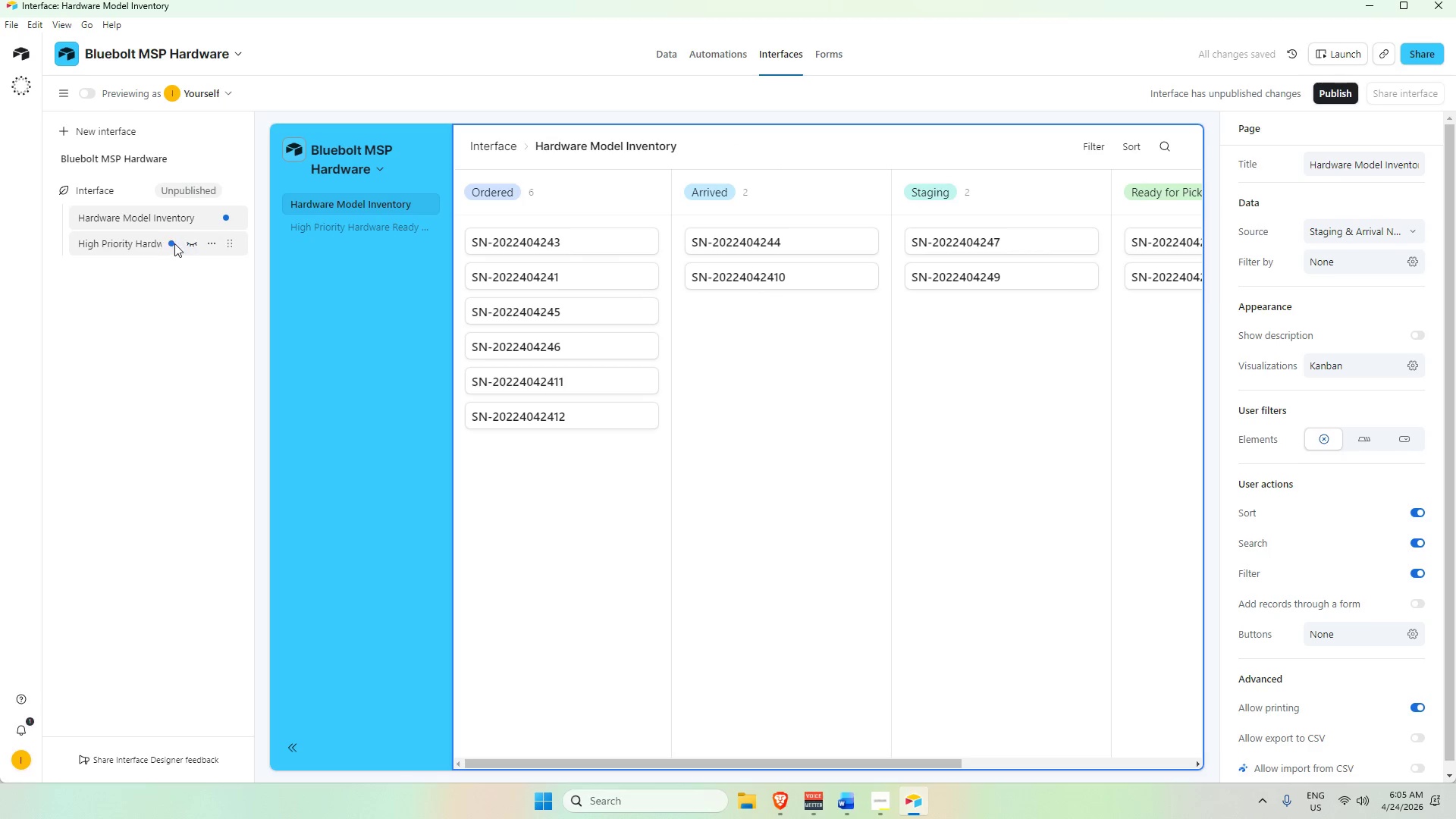 
double_click([152, 219])
 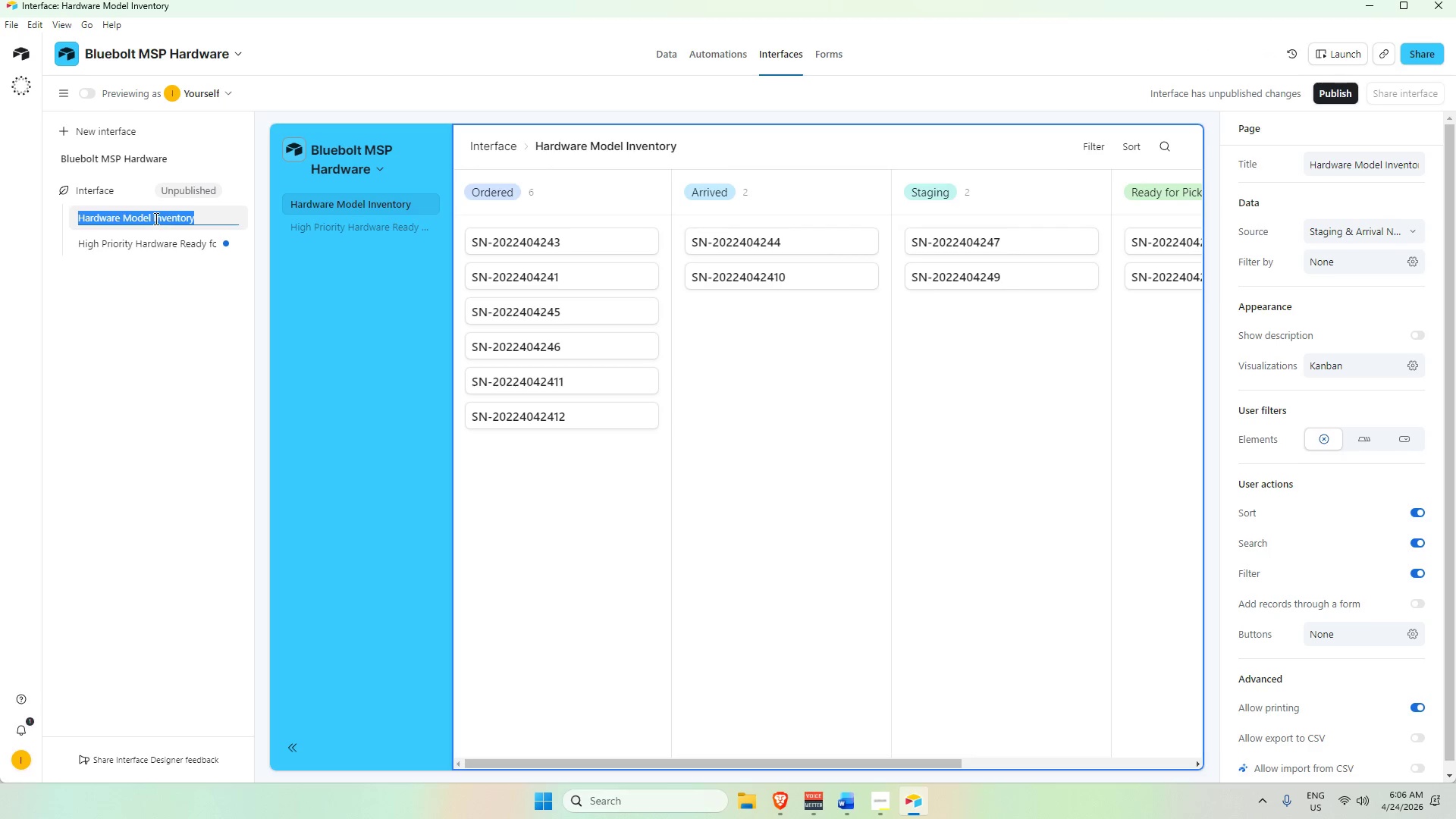 
left_click([152, 216])
 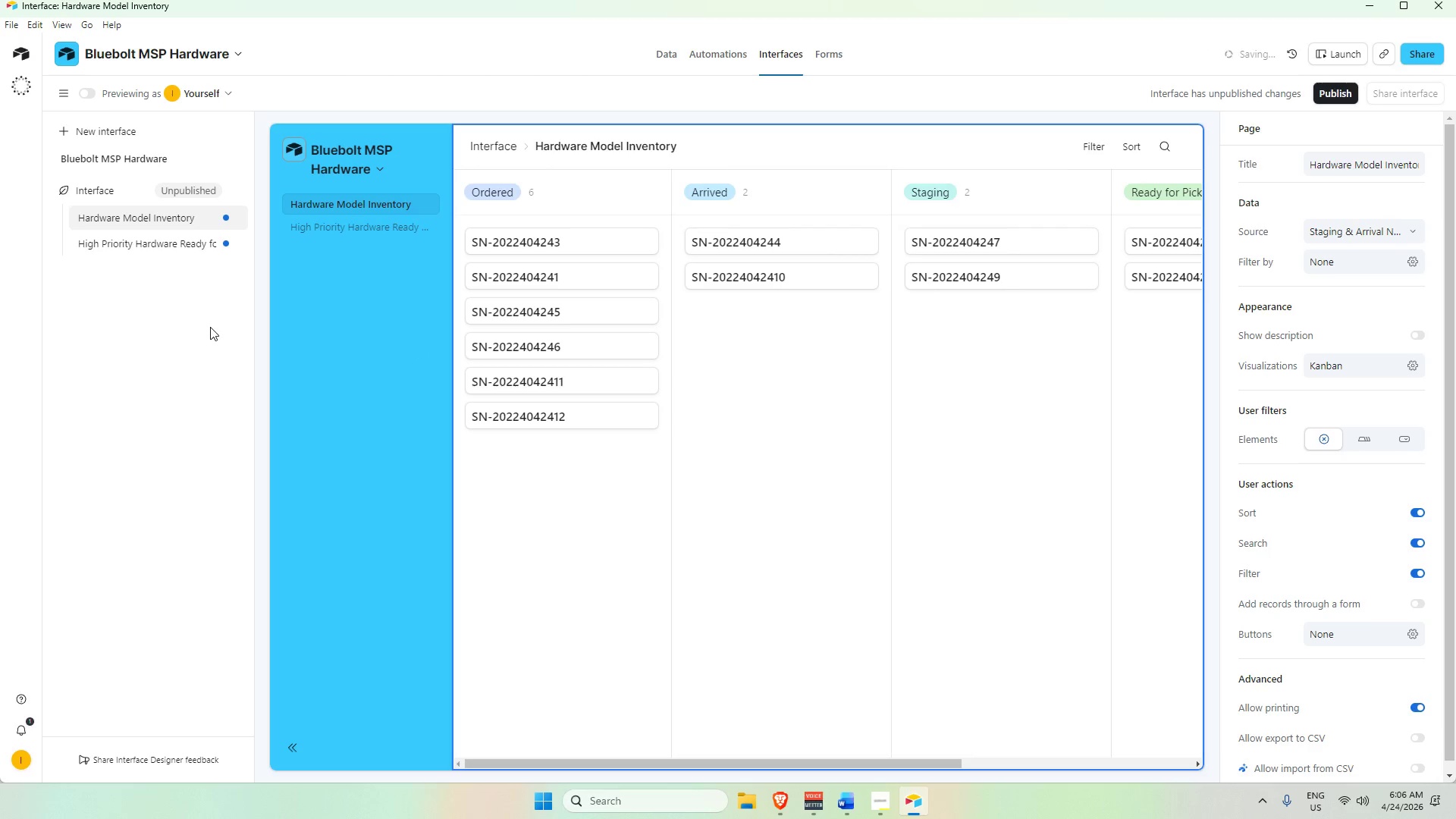 
wait(5.86)
 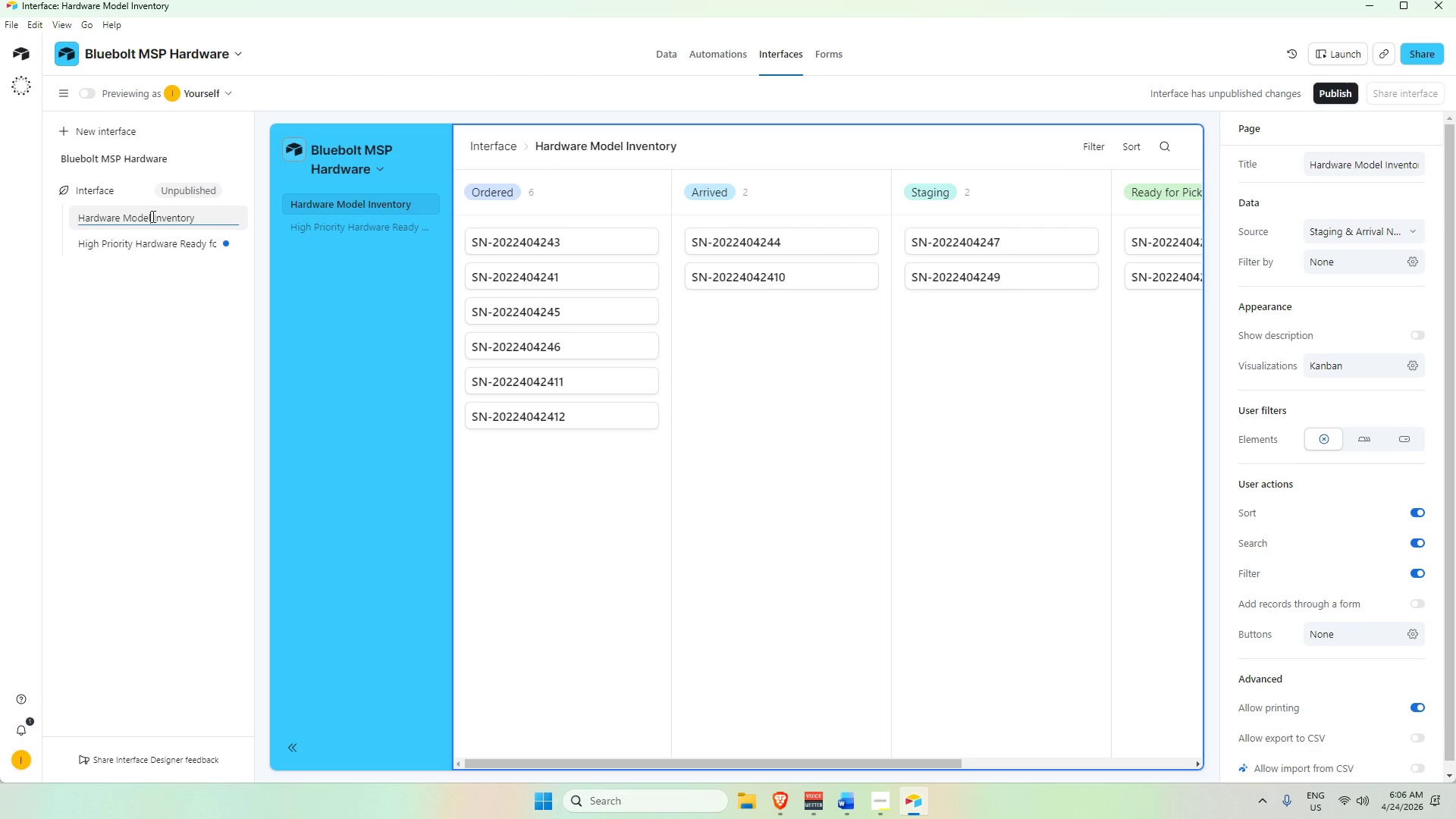 
scroll: coordinate [739, 406], scroll_direction: up, amount: 3.0
 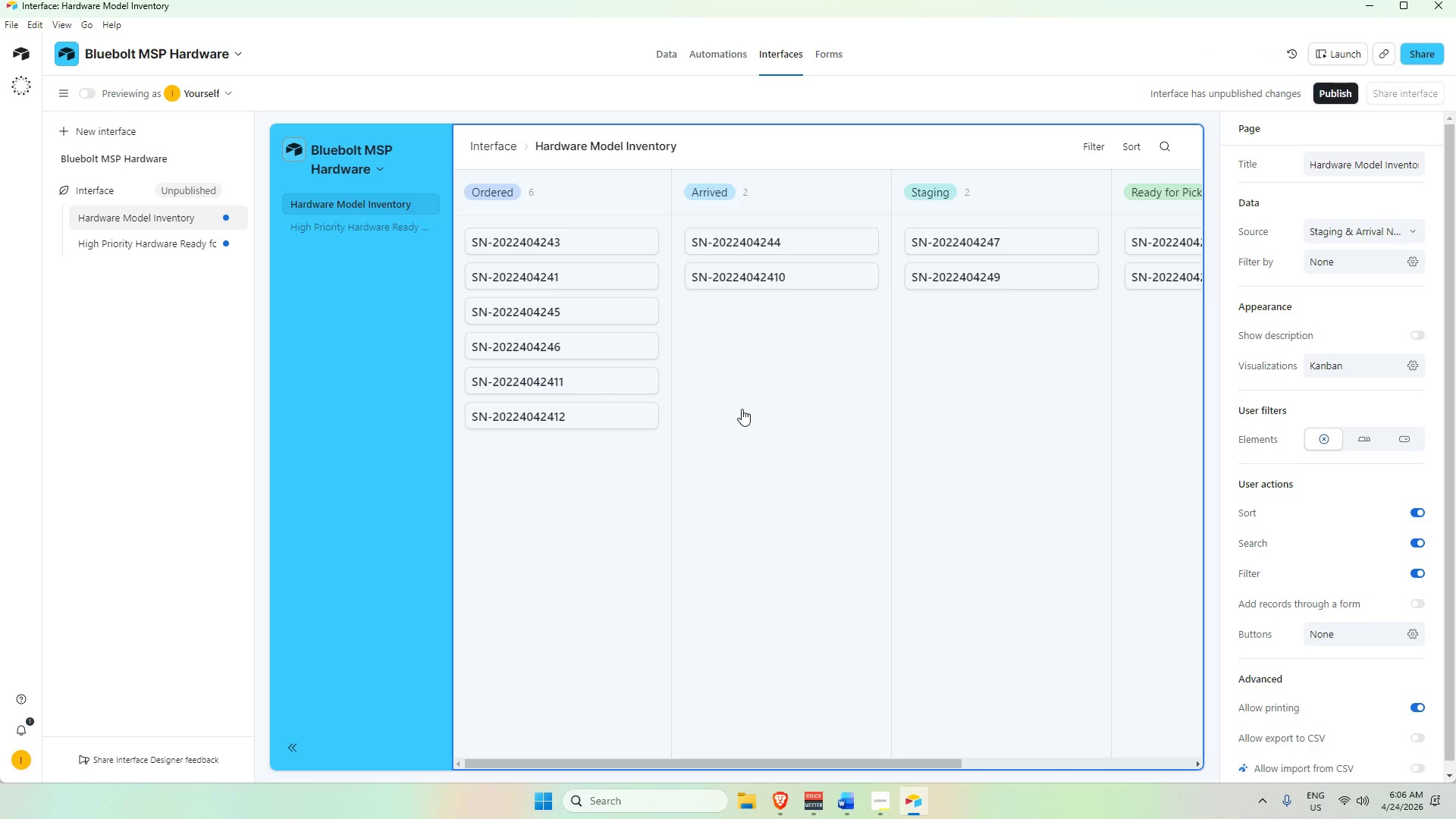 
wait(6.53)
 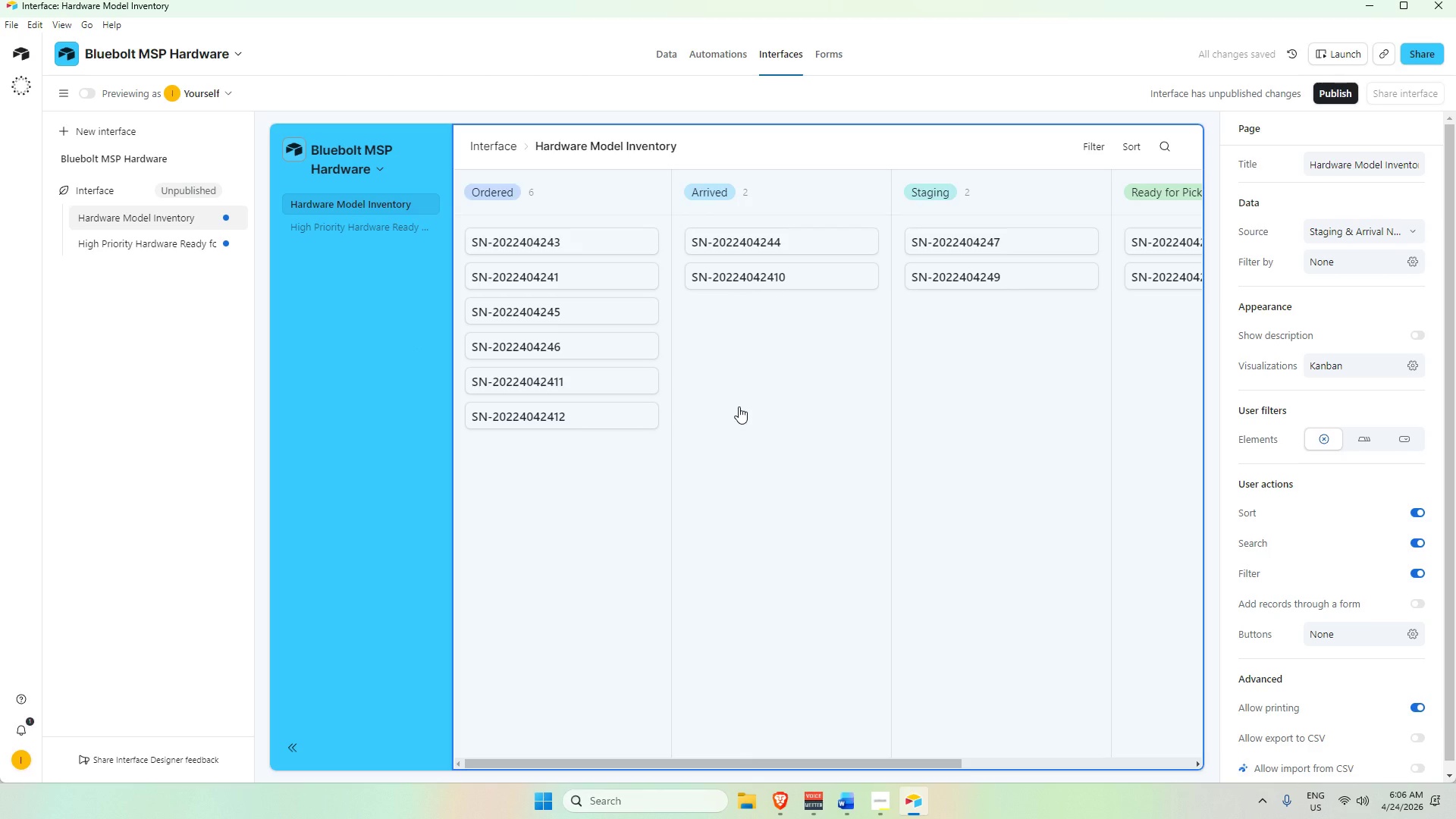 
double_click([148, 216])
 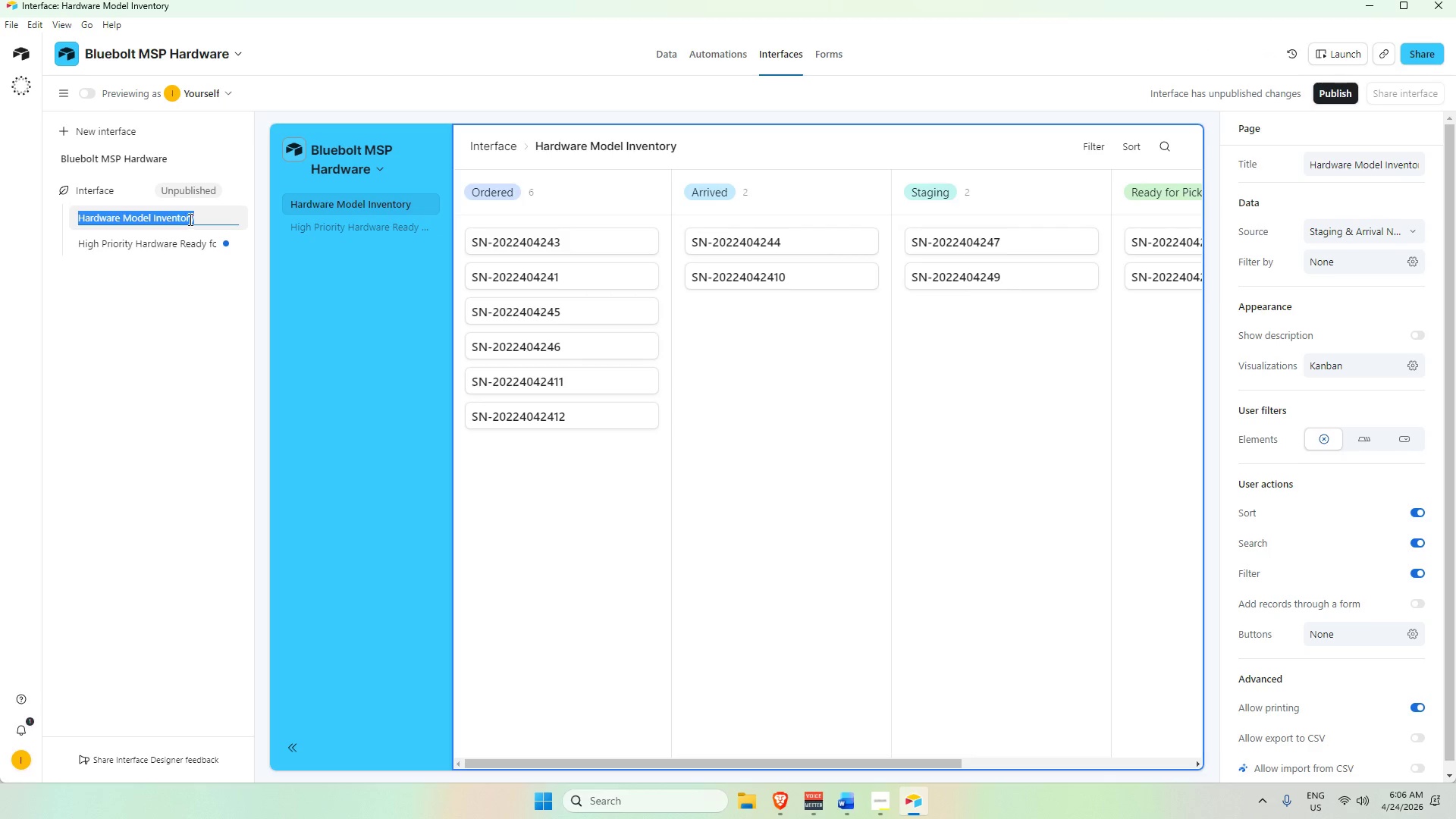 
left_click([189, 219])
 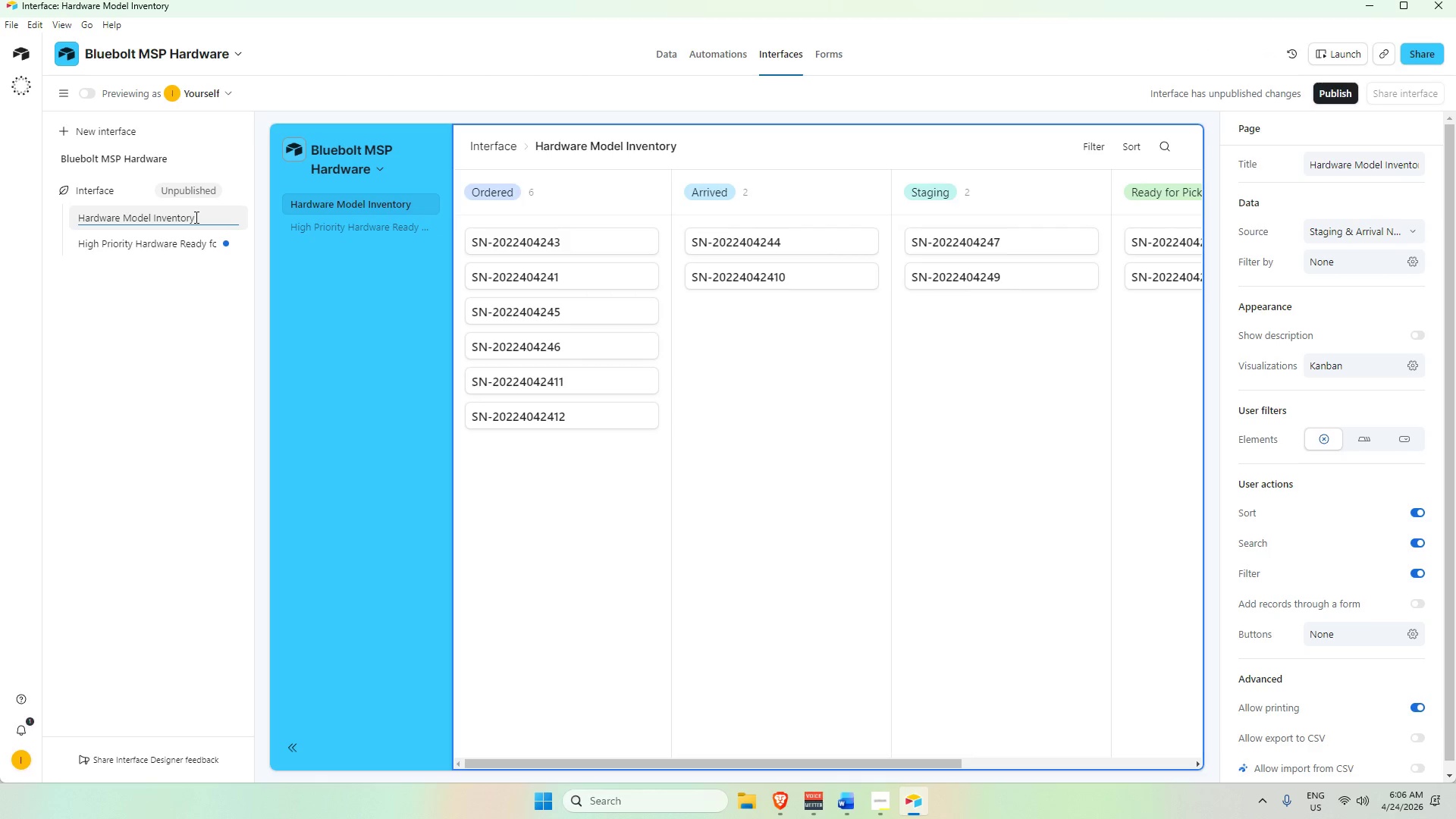 
key(Backspace)
key(Backspace)
key(Backspace)
key(Backspace)
key(Backspace)
key(Backspace)
key(Backspace)
key(Backspace)
key(Backspace)
type(Statues)
key(Backspace)
key(Backspace)
type(s)
 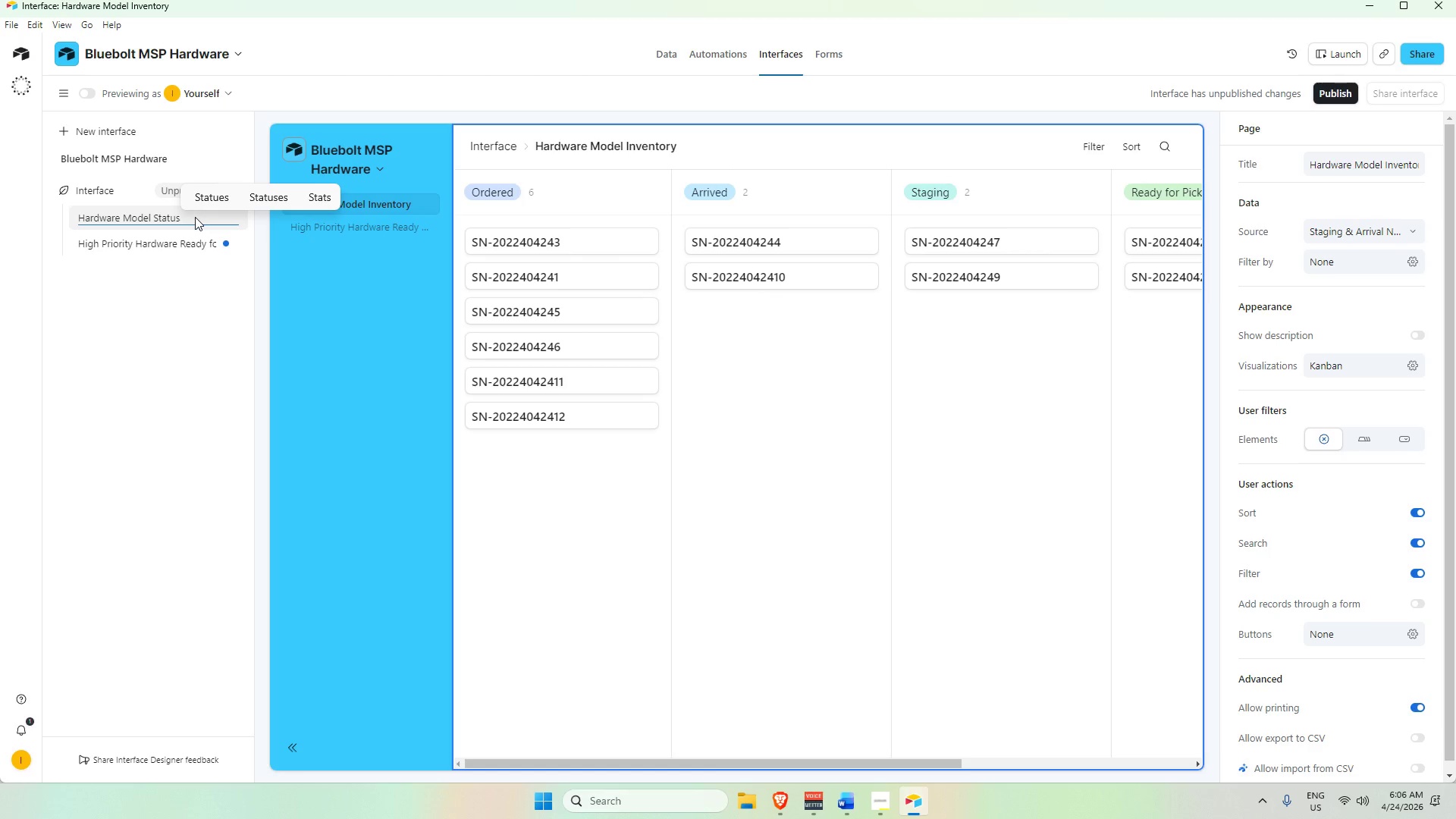 
key(Enter)
 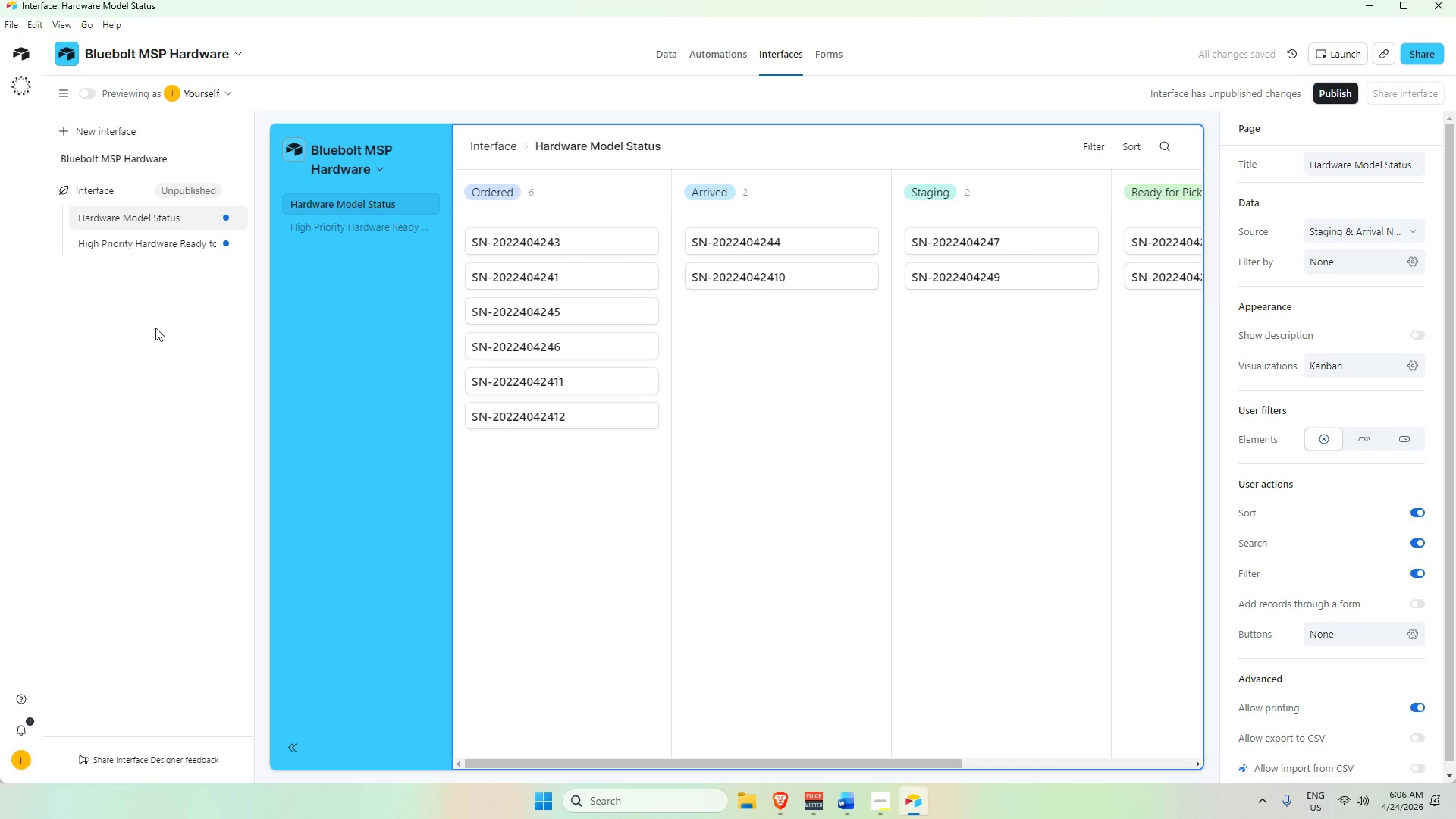 
scroll: coordinate [625, 285], scroll_direction: up, amount: 2.0
 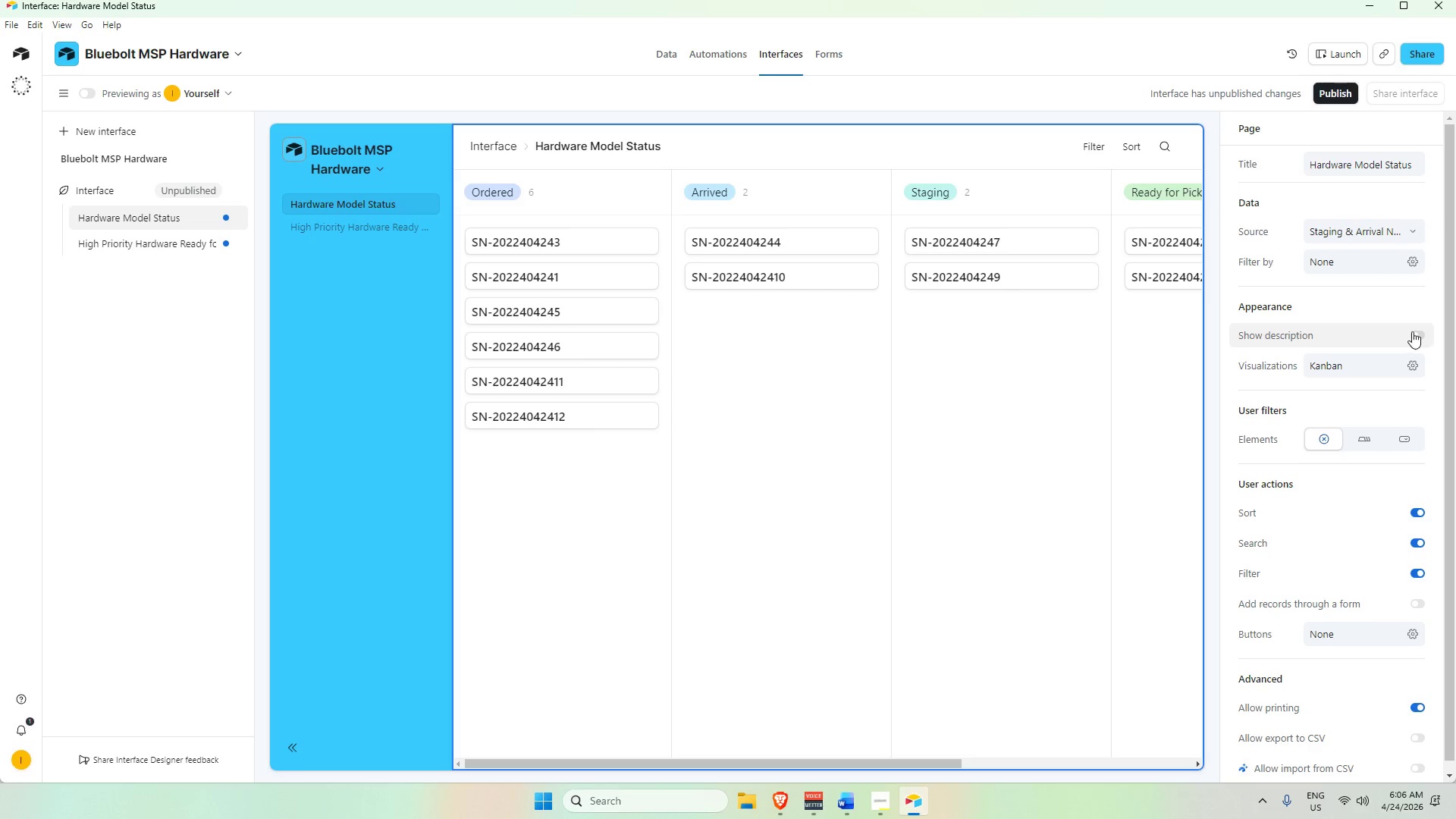 
left_click([552, 168])
 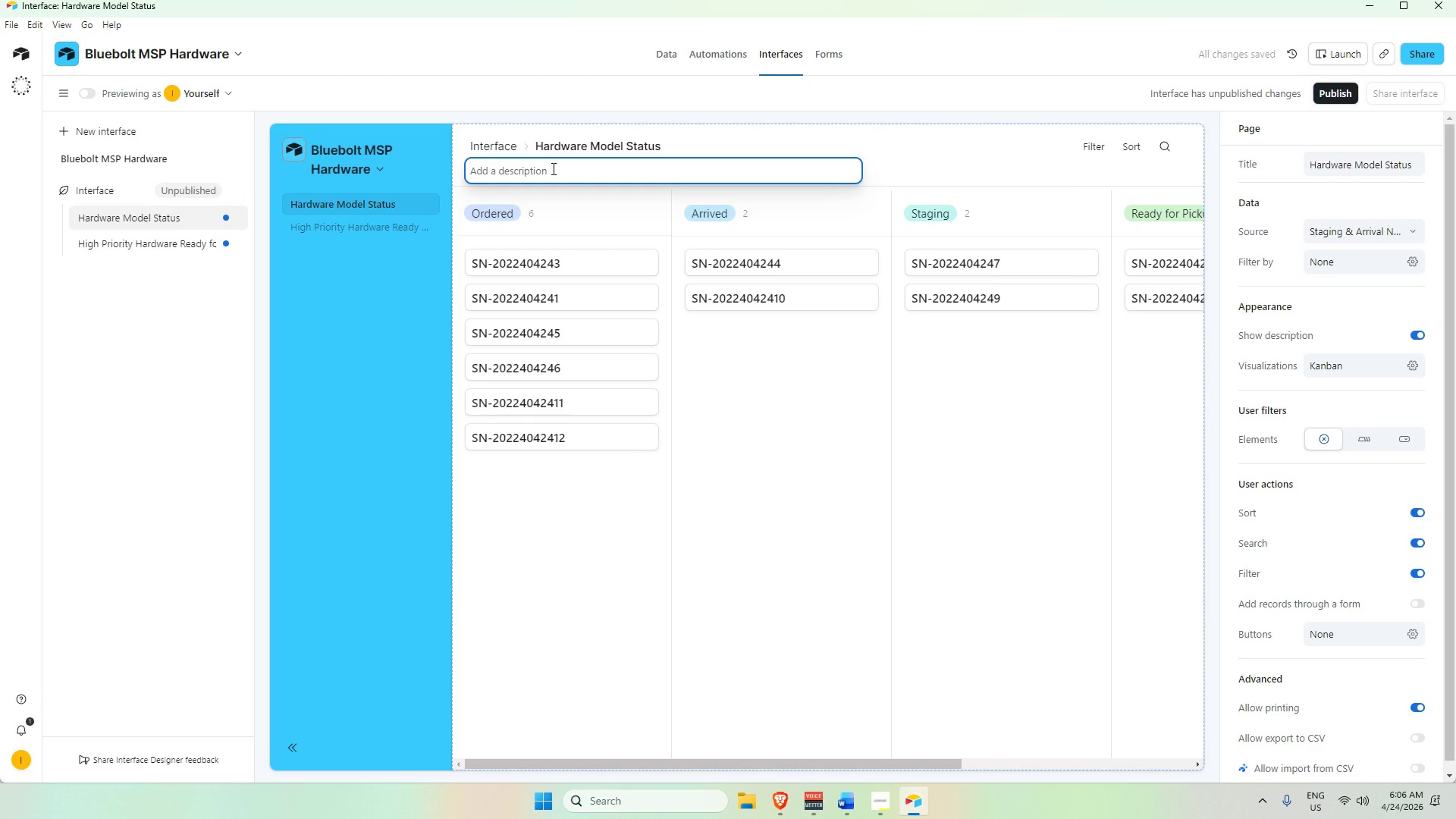 
type(Vi)
 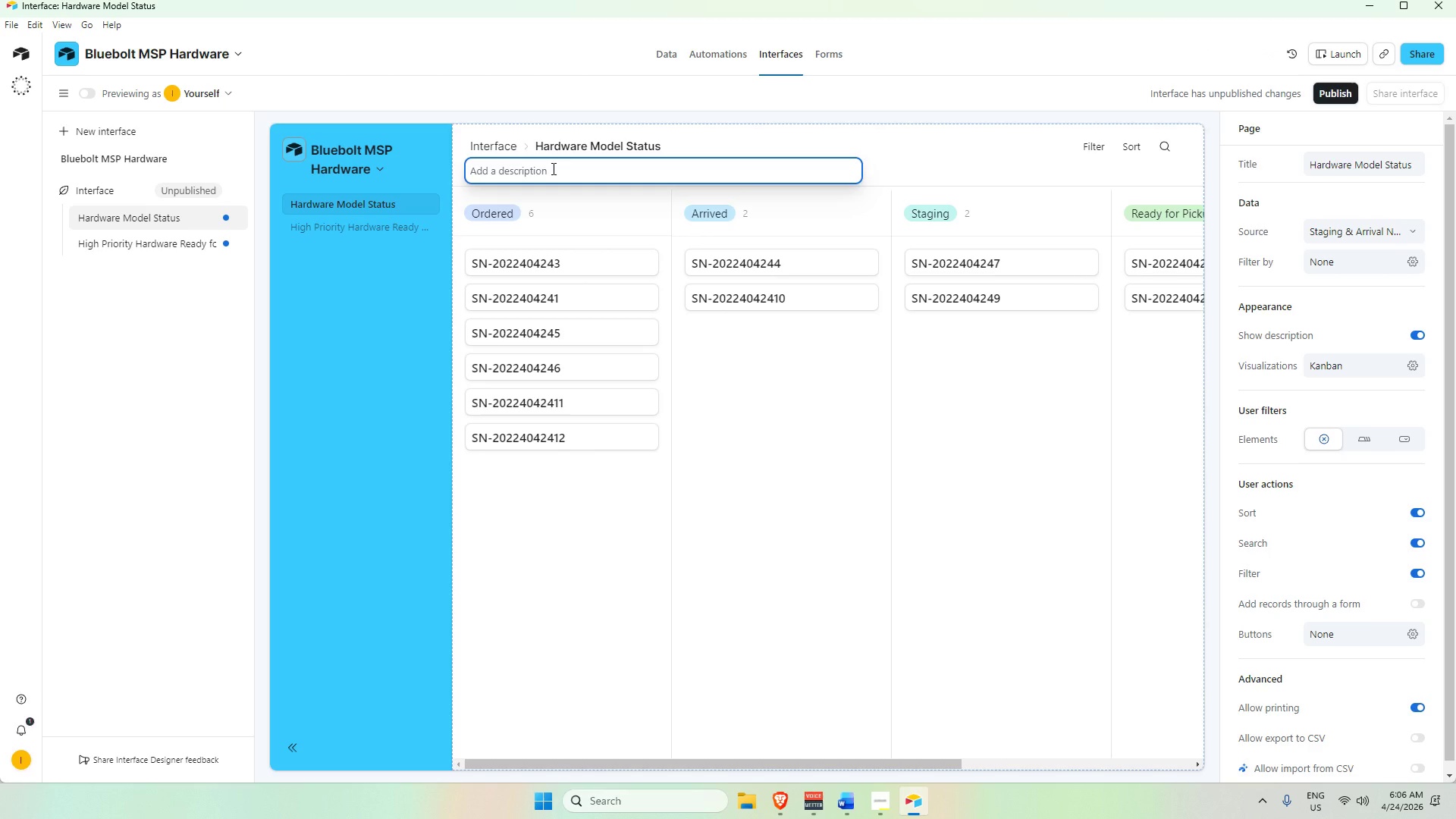 
left_click([552, 168])
 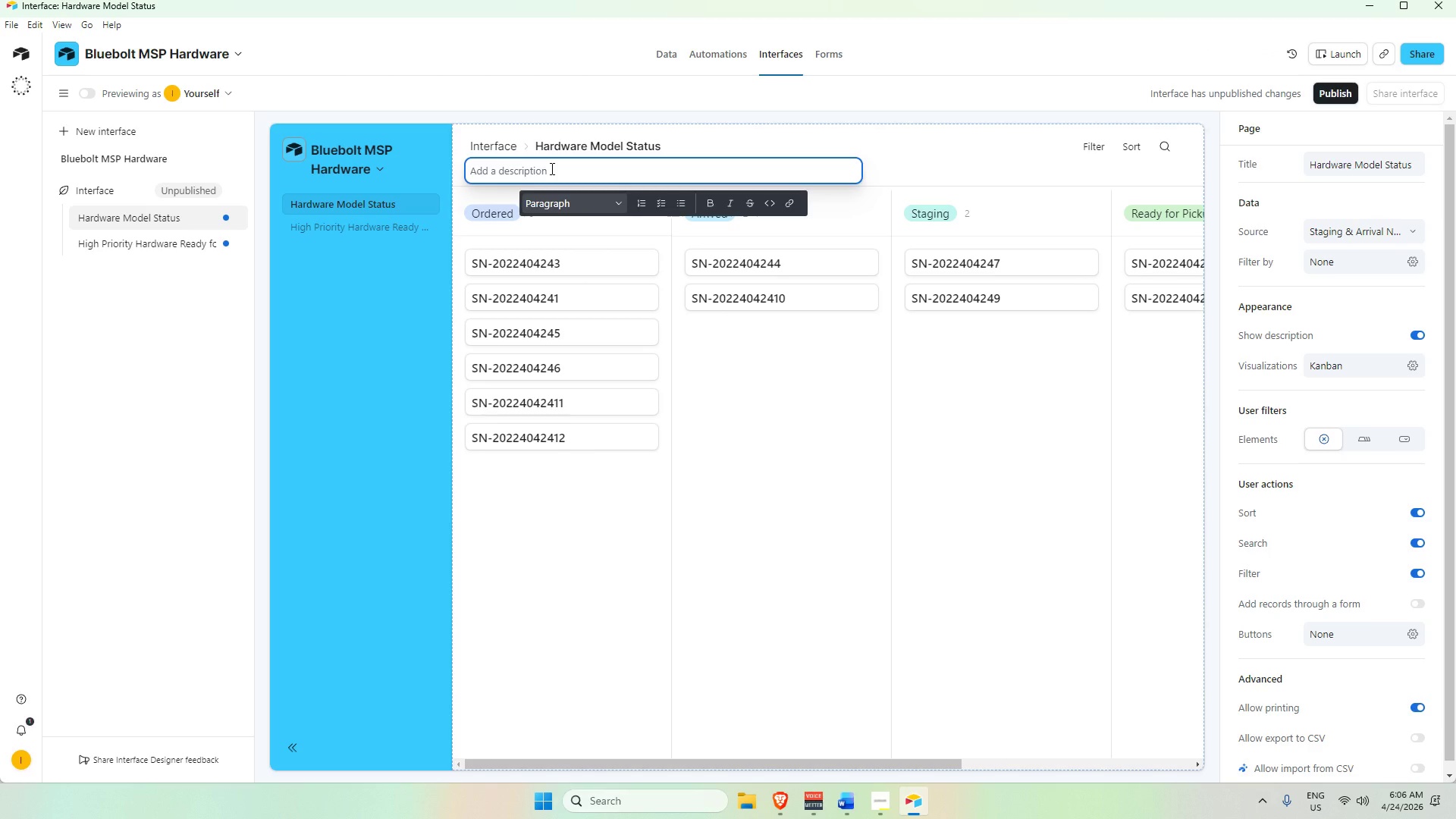 
type(Visua;)
key(Backspace)
type(lize and manage hardware items as they move through different life)
key(Backspace)
key(Backspace)
key(Backspace)
key(Backspace)
type(cycle stages by grouping cards on their Statu[Insert])
key(Backspace)
key(Backspace)
key(Backspace)
key(Backspace)
key(Backspace)
type(status.)
 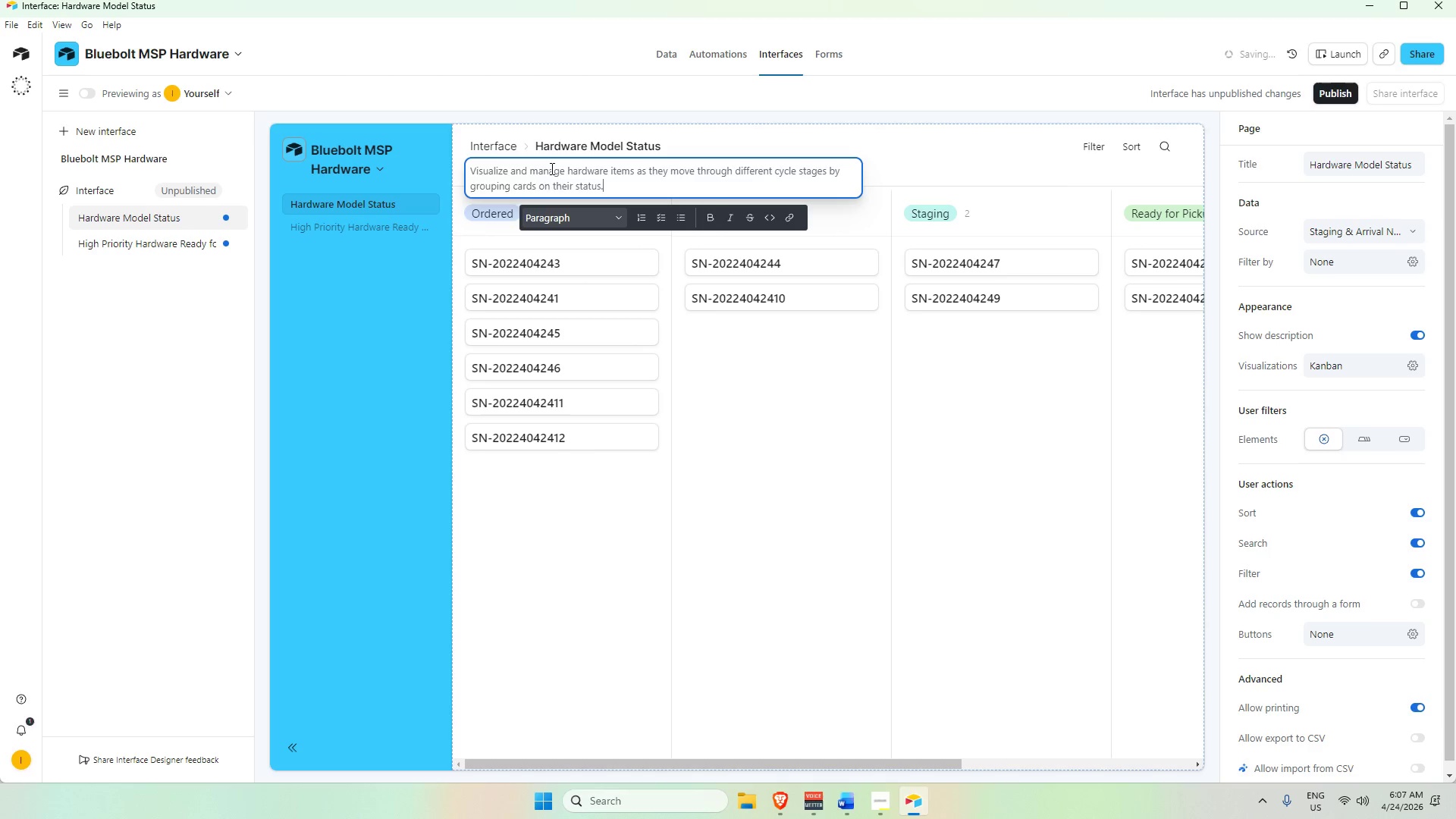 
hold_key(key=ArrowLeft, duration=0.91)
 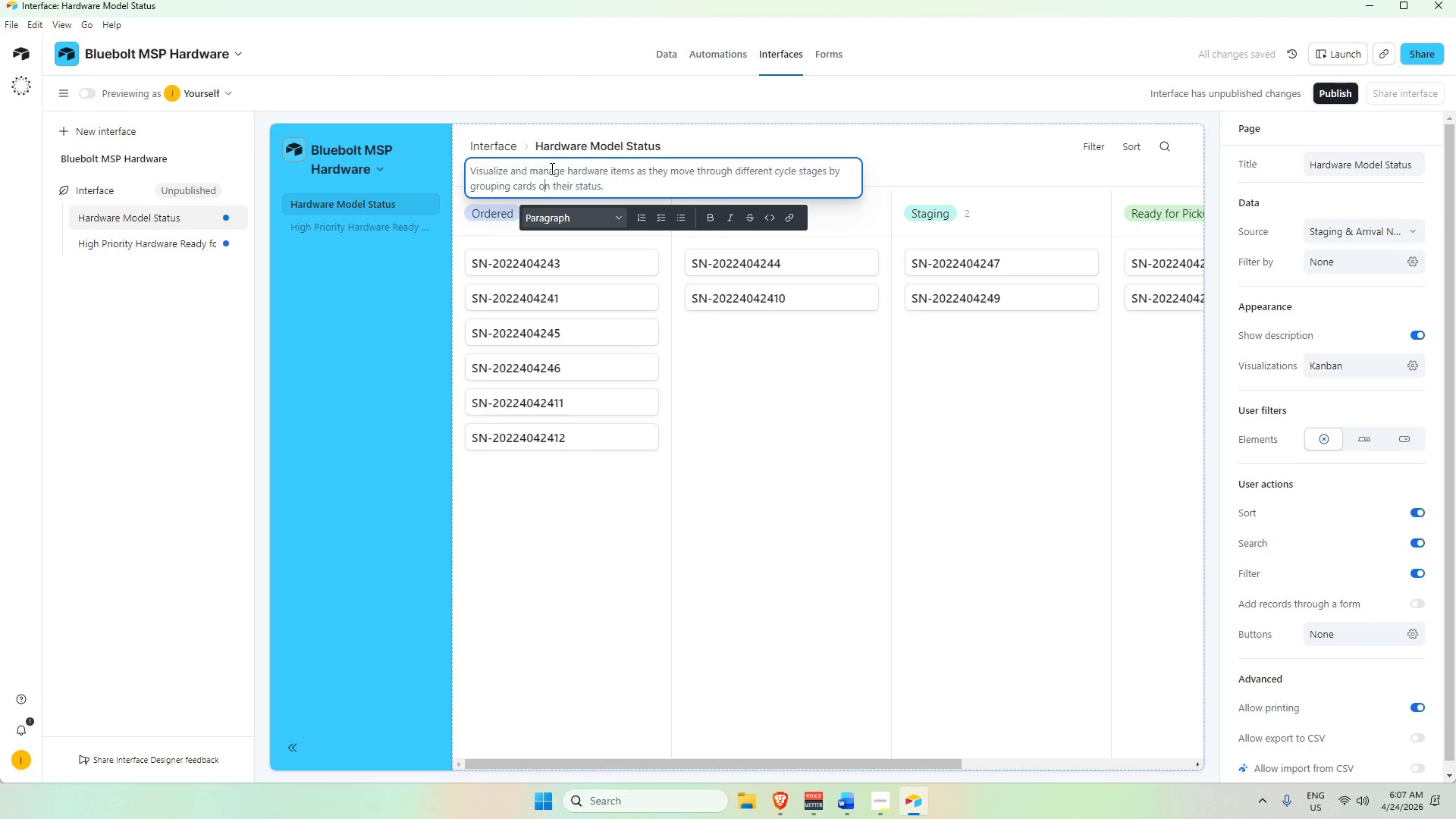 
key(ArrowLeft)
 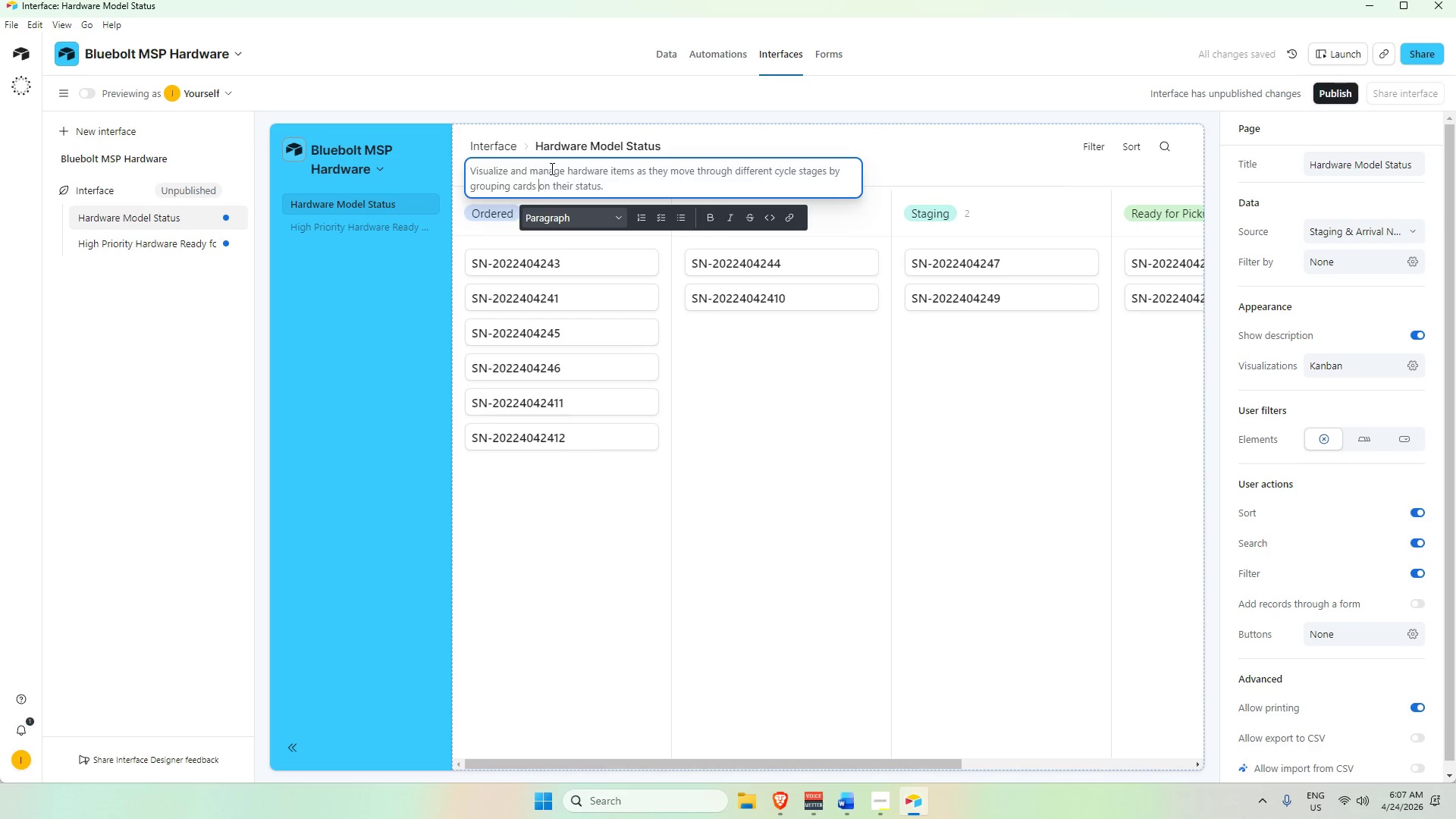 
key(ArrowLeft)
 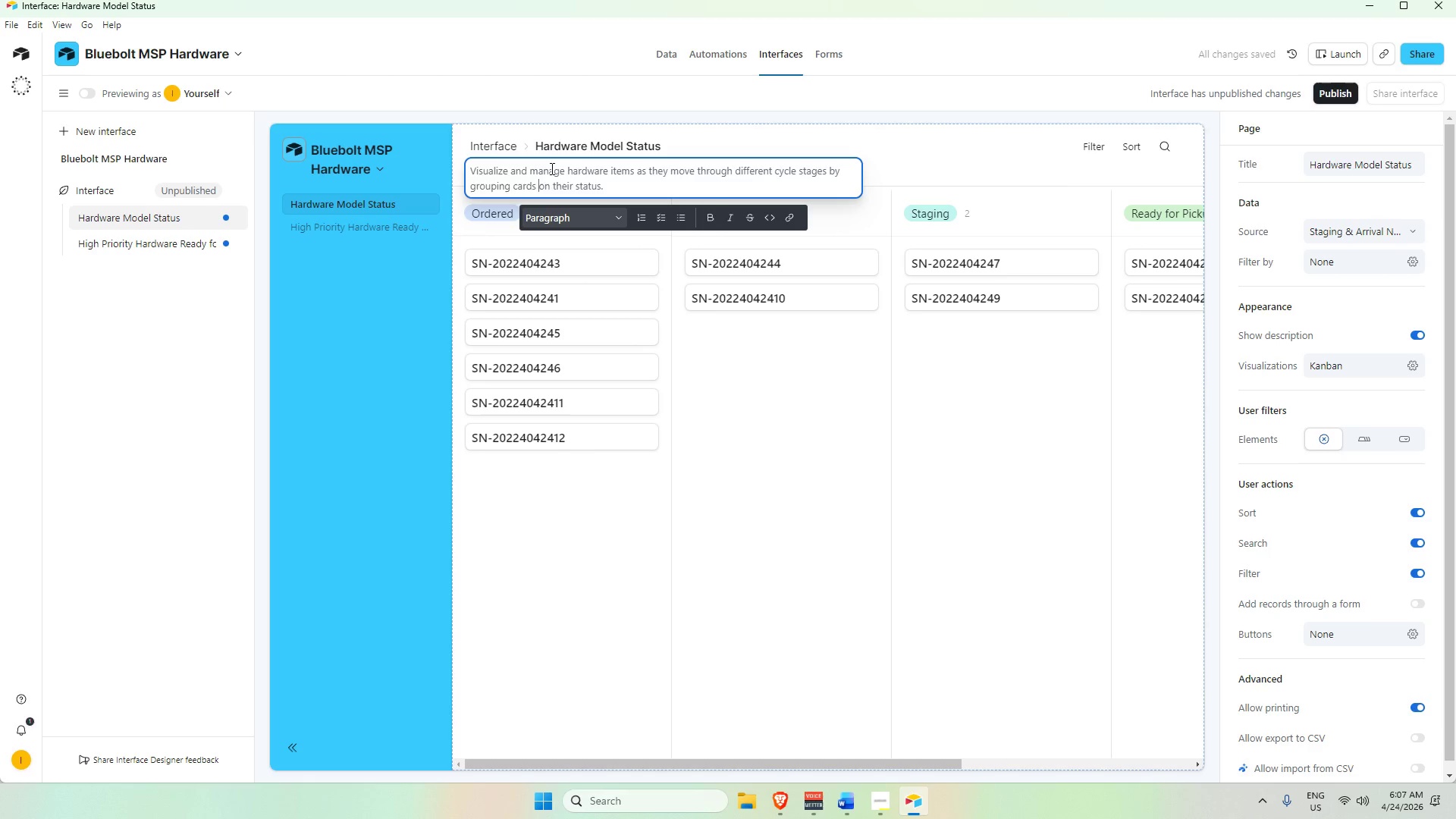 
type(based )
 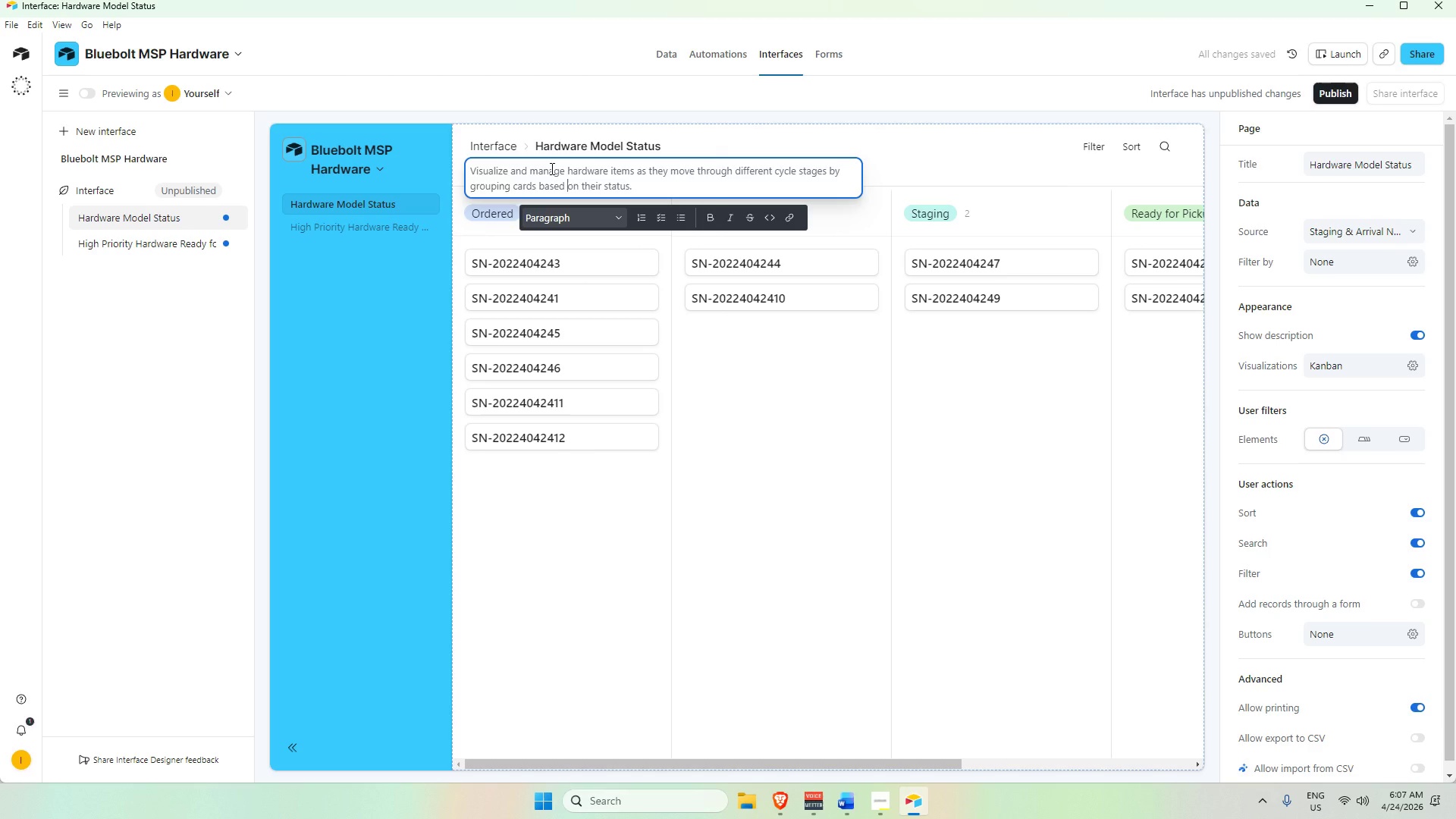 
hold_key(key=ArrowRight, duration=1.03)
 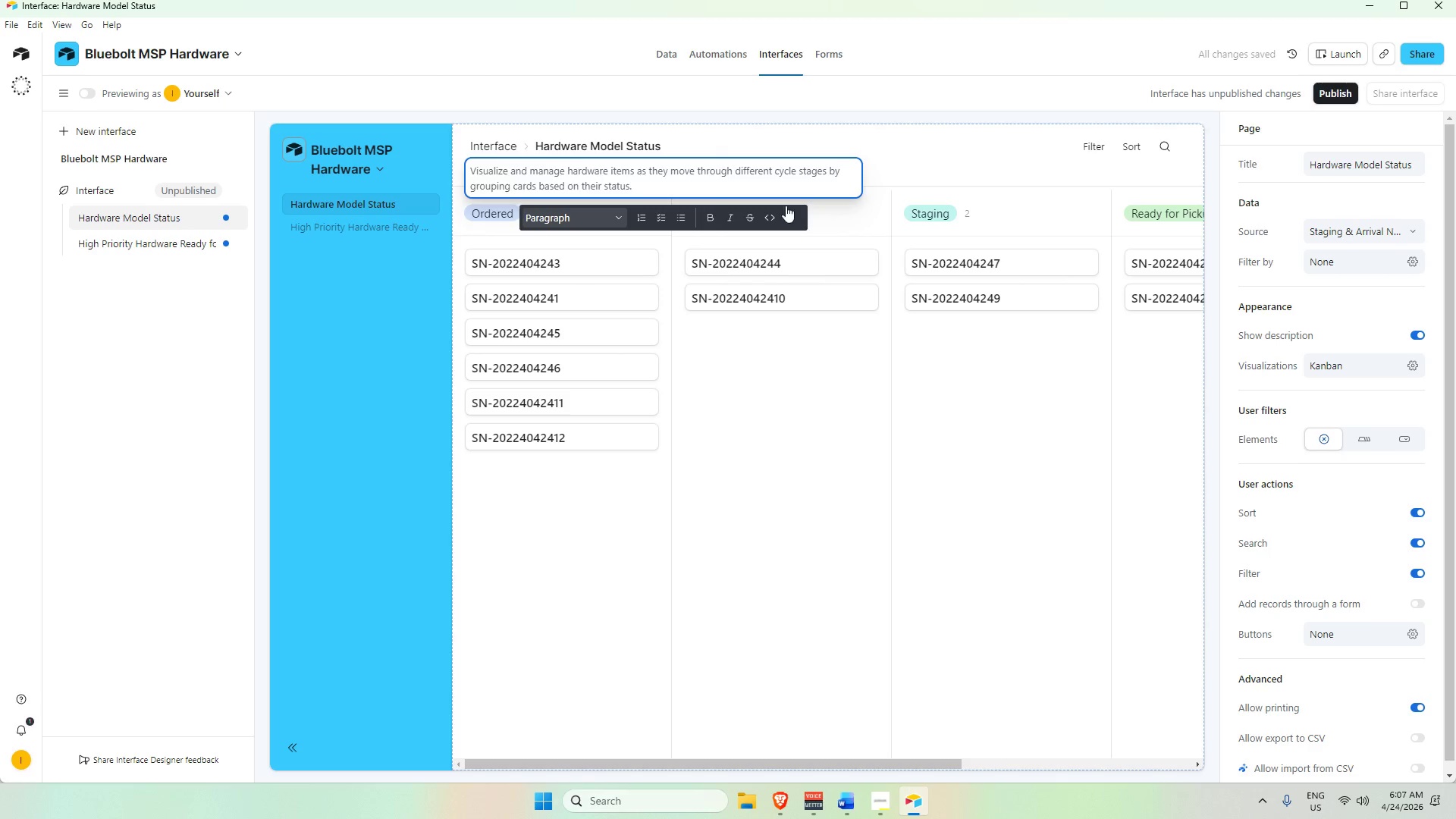 
left_click([957, 149])
 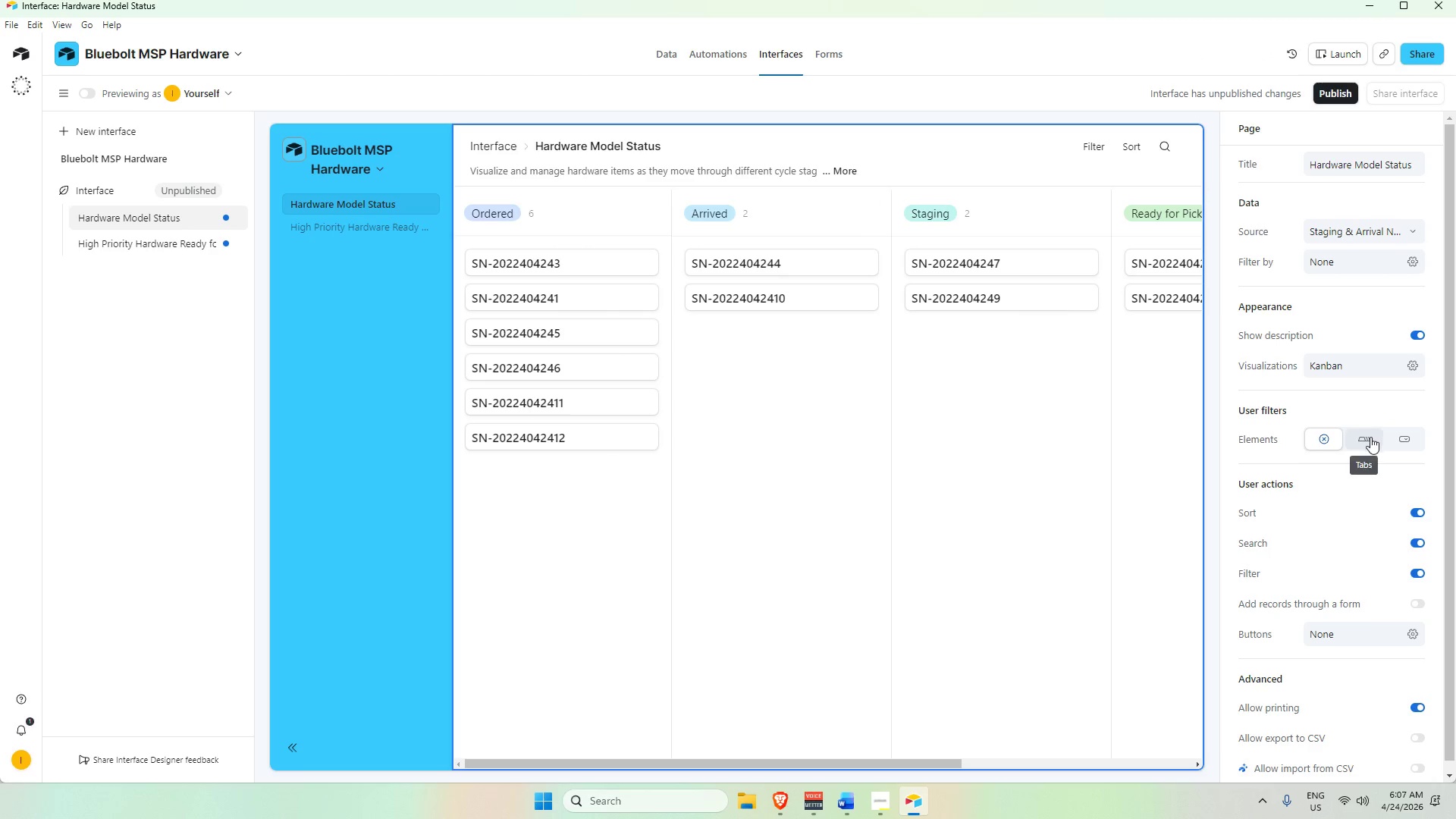 
left_click([1409, 445])
 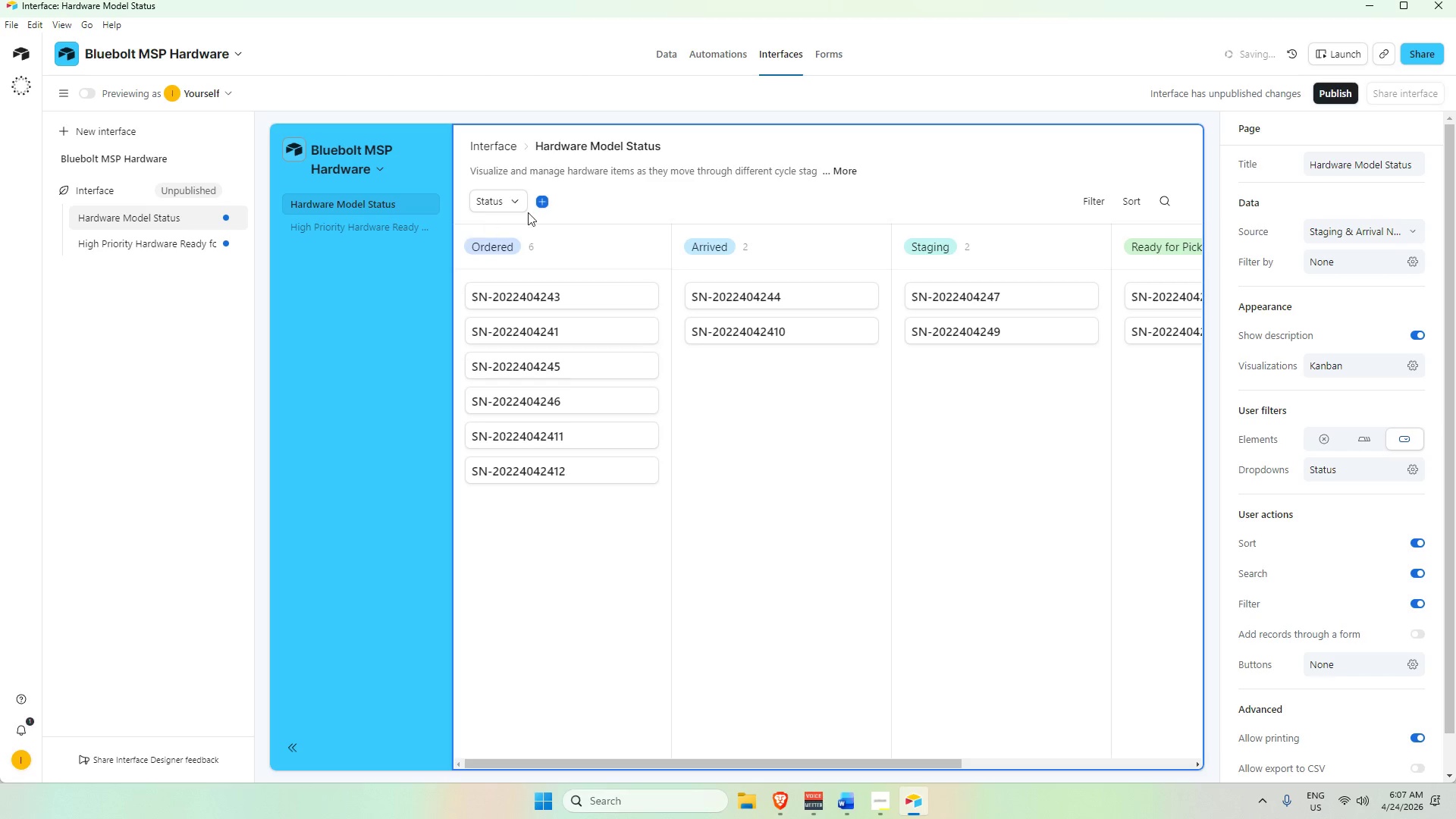 
left_click([614, 193])
 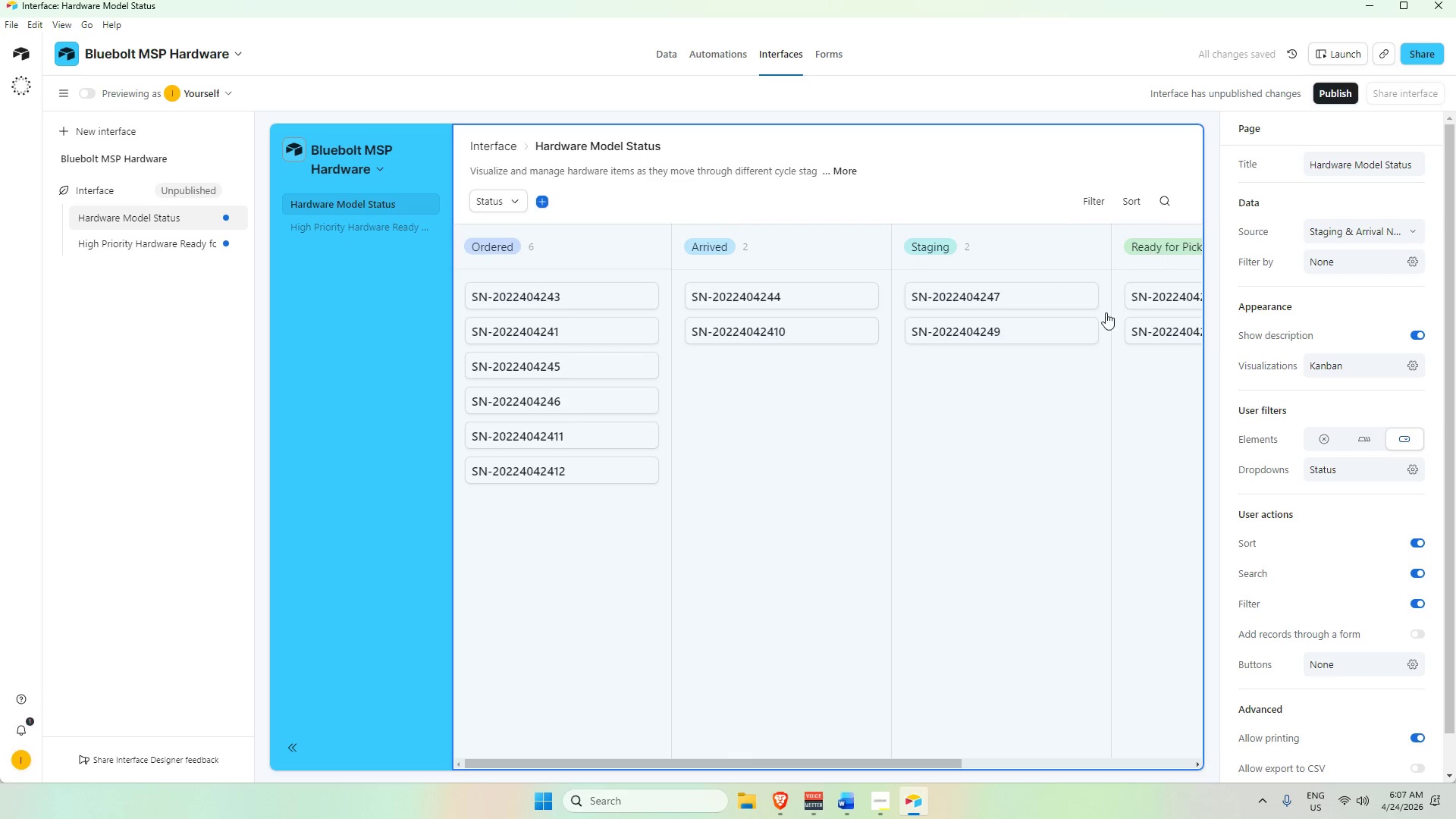 
left_click([968, 501])
 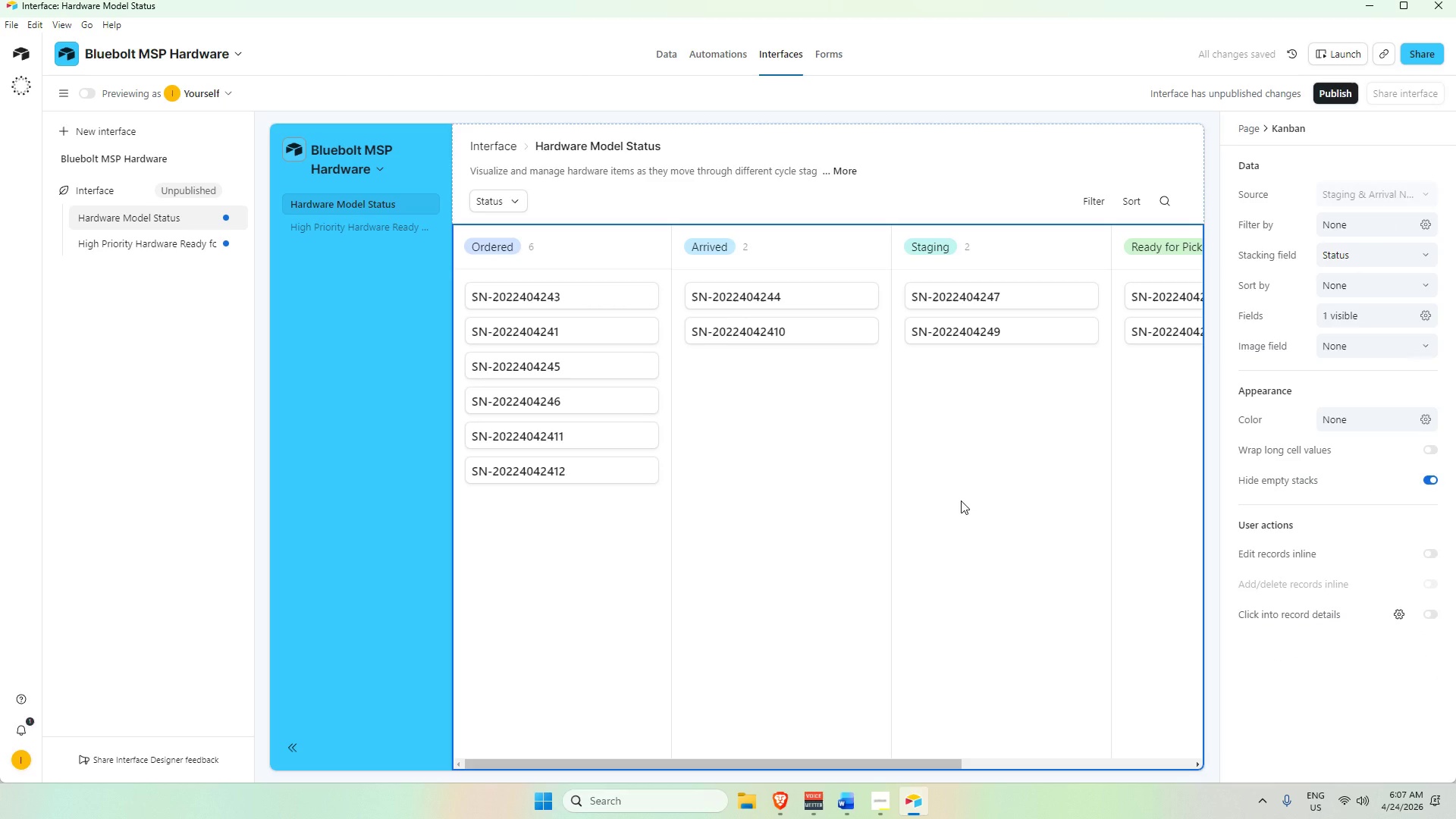 
key(Alt+Tab)
 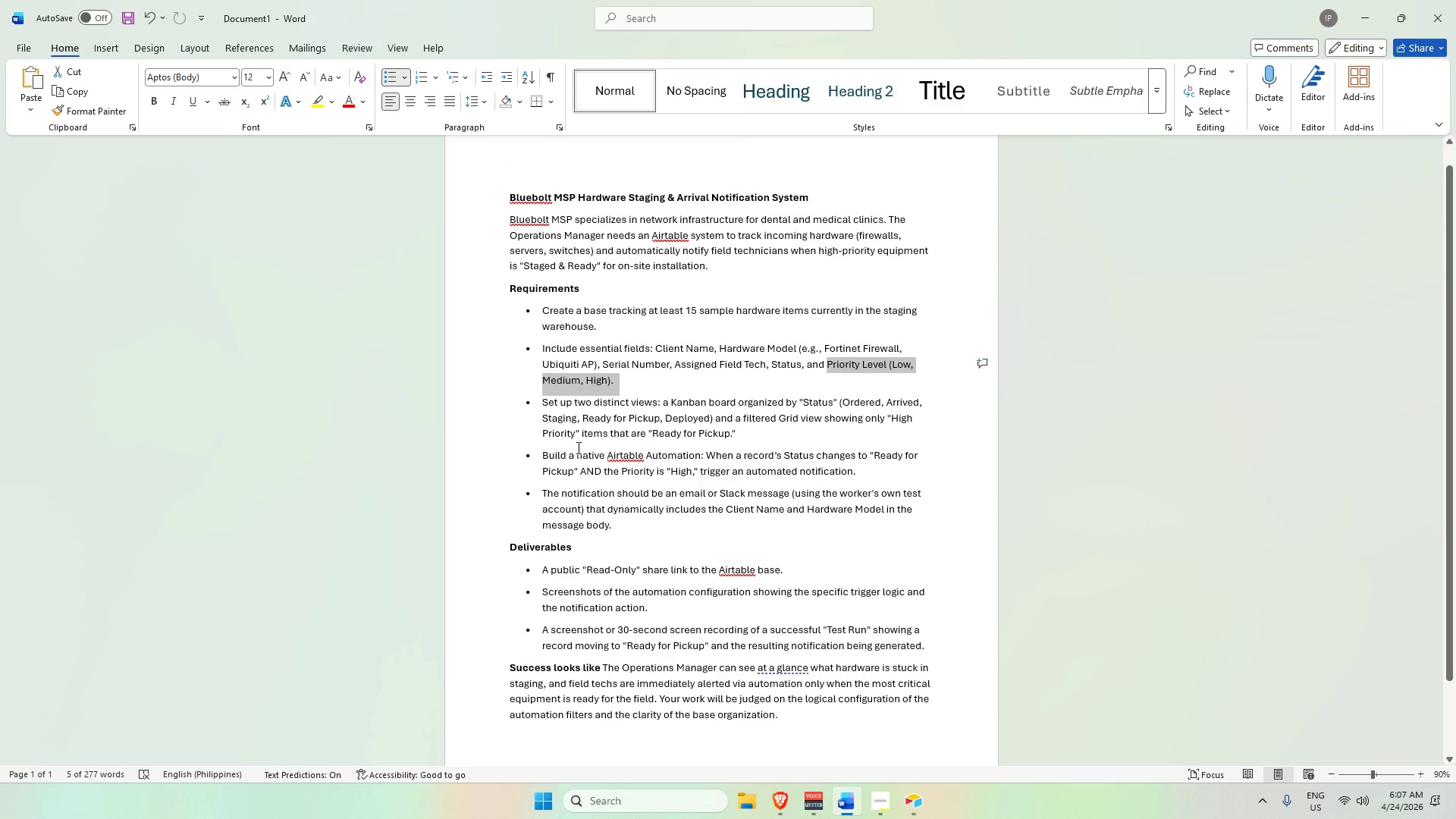 
wait(6.05)
 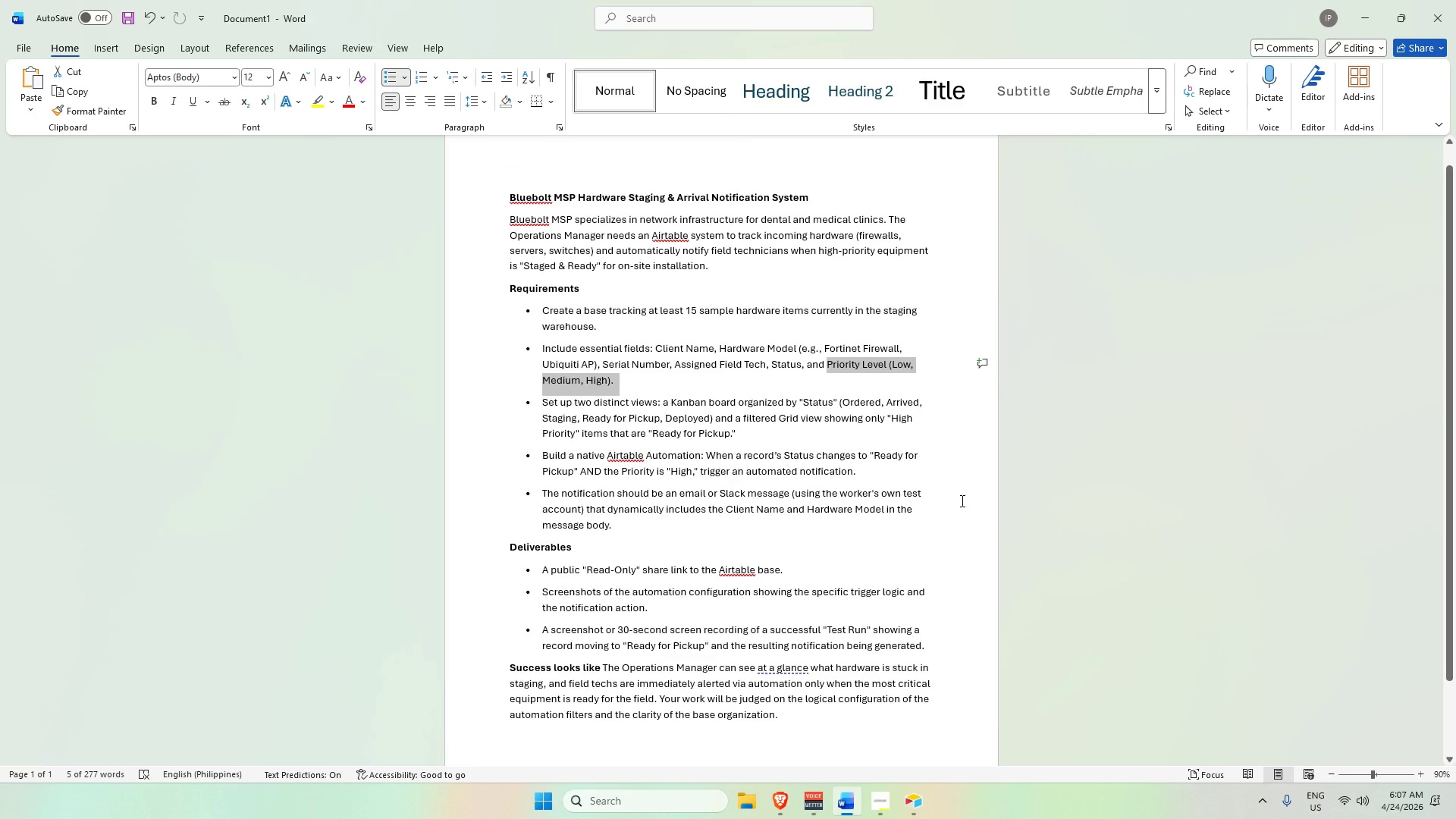 
left_click_drag(start_coordinate=[665, 403], to_coordinate=[921, 417])
 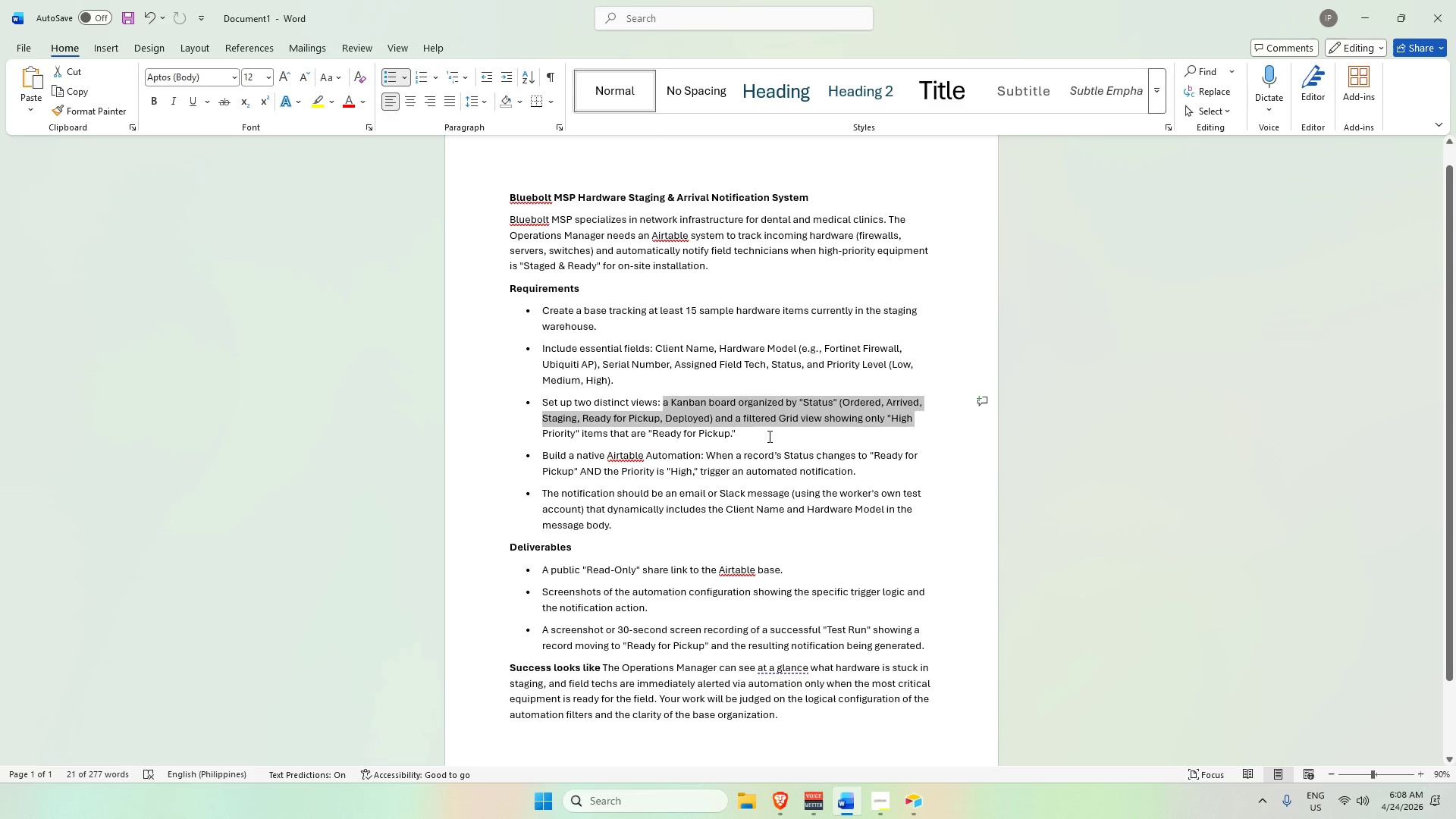 
key(Alt+AltLeft)
 